 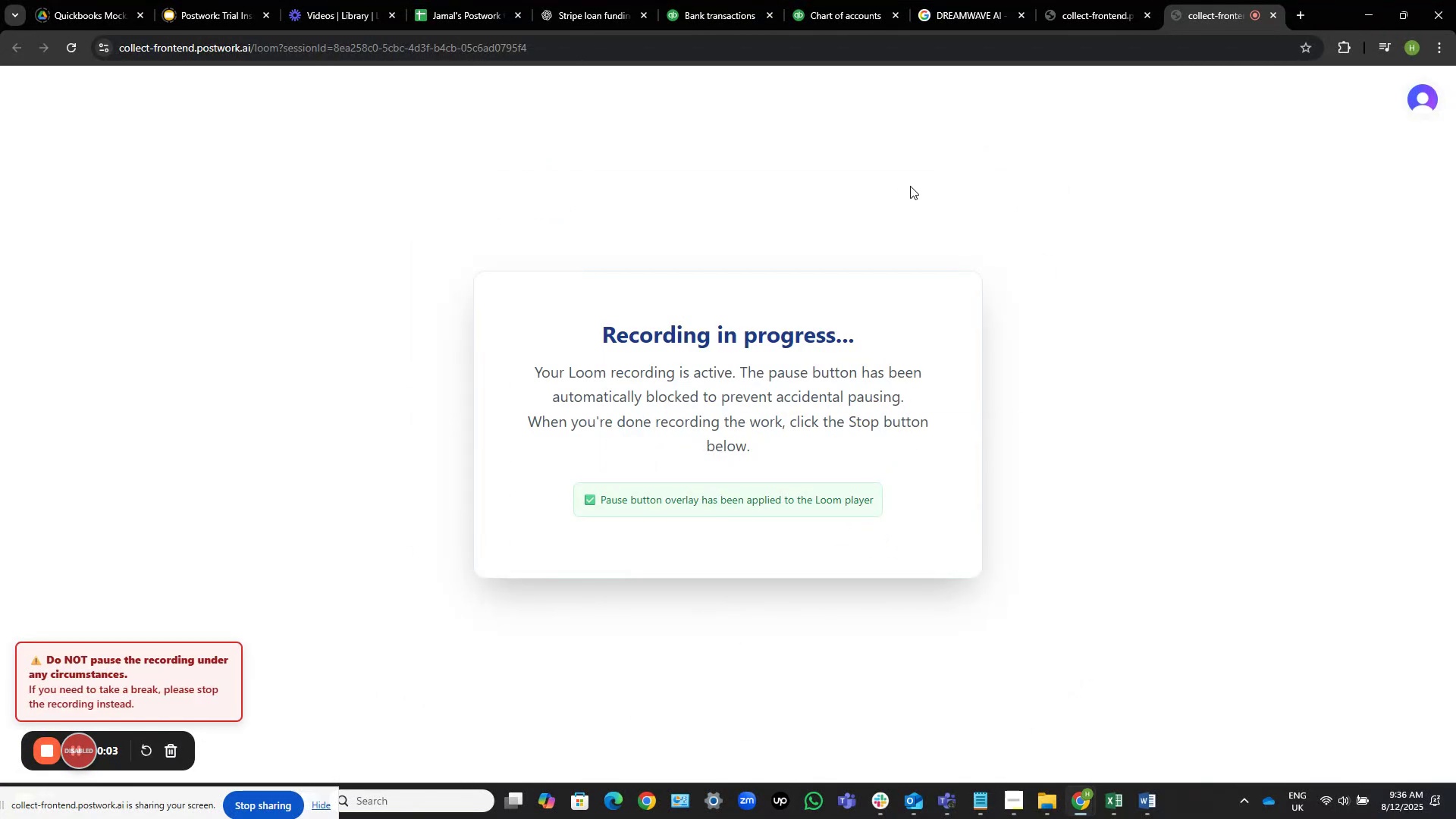 
left_click([965, 0])
 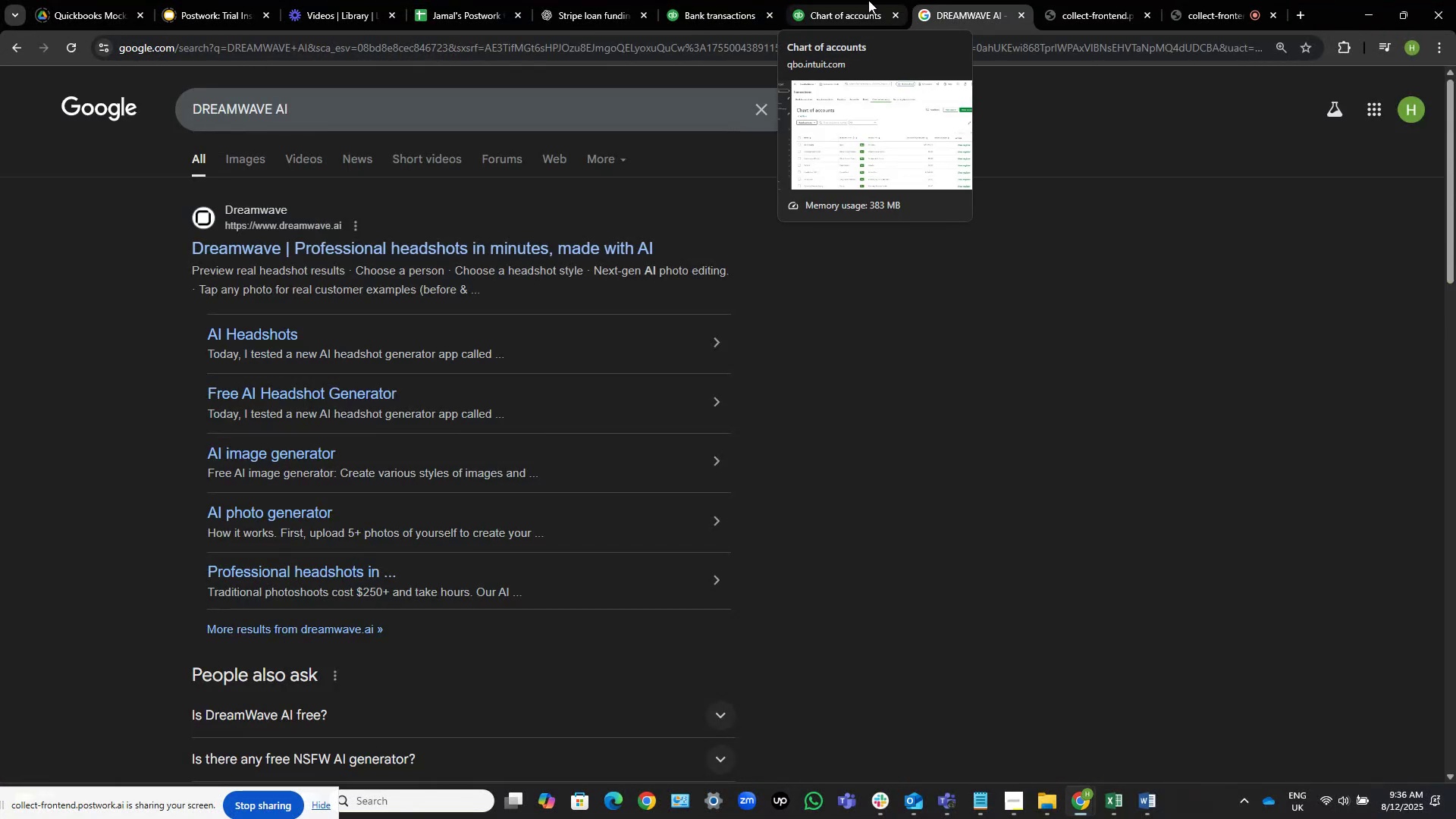 
left_click([748, 2])
 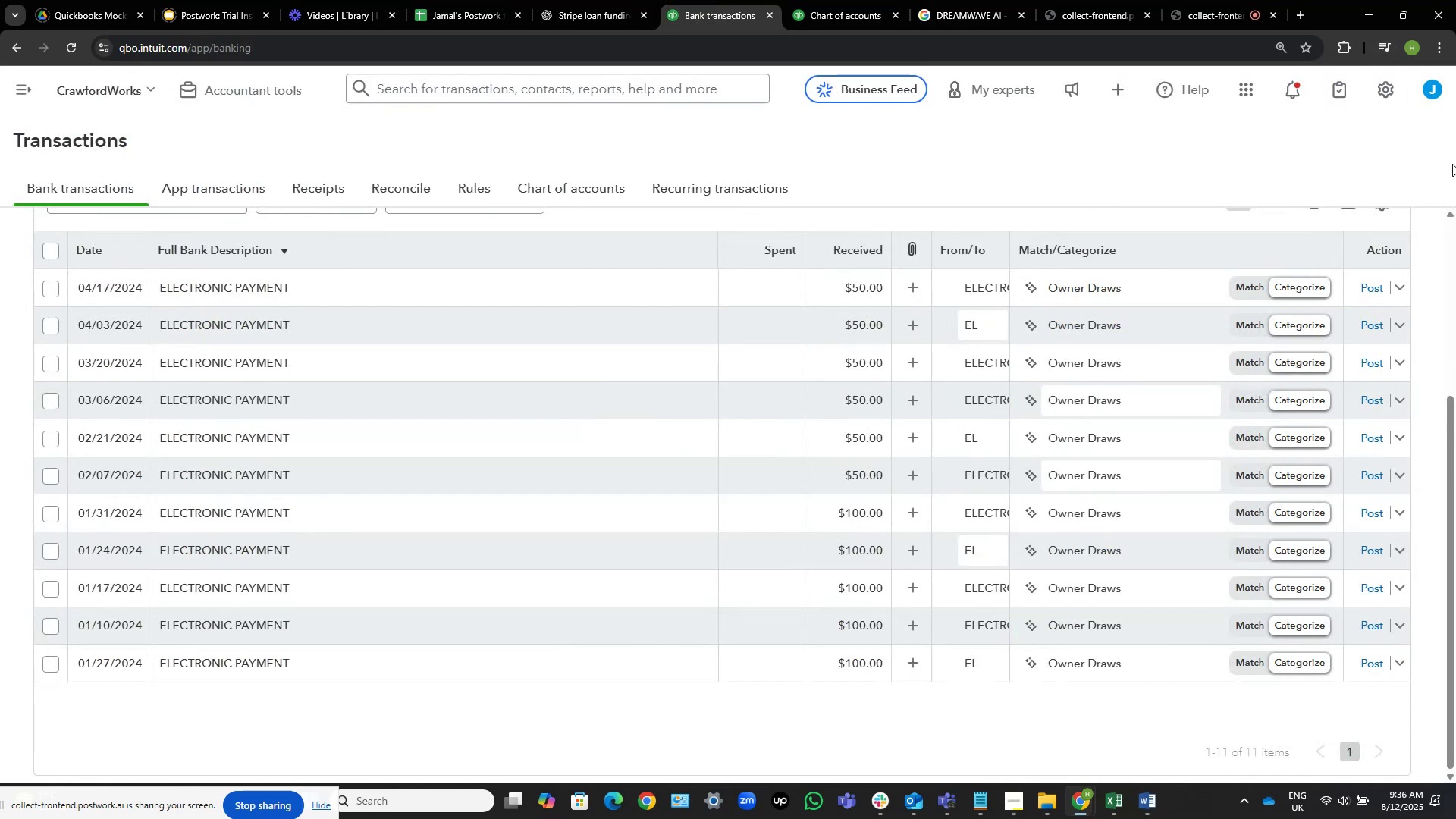 
wait(5.05)
 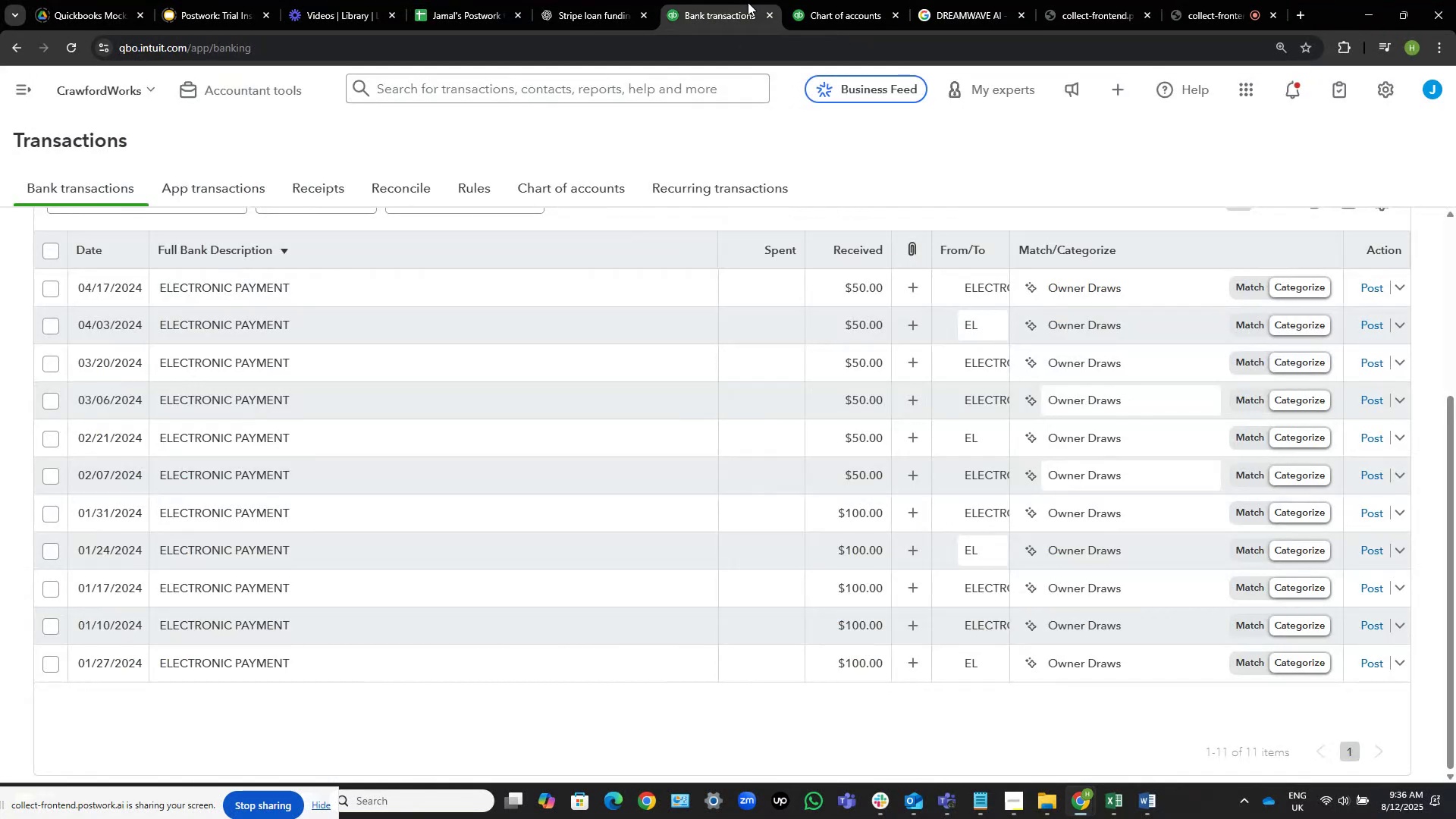 
left_click([1364, 284])
 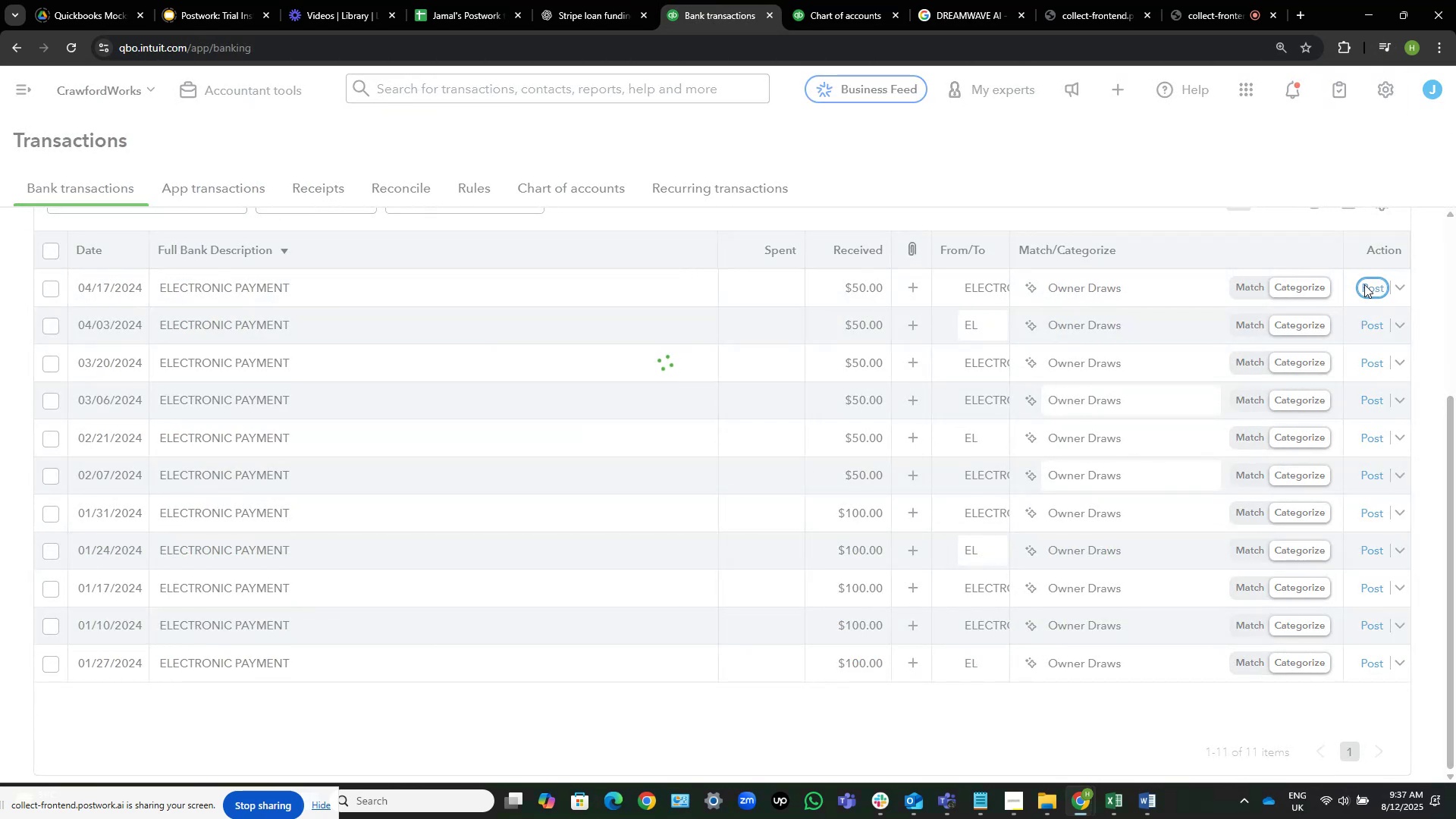 
mouse_move([1376, 317])
 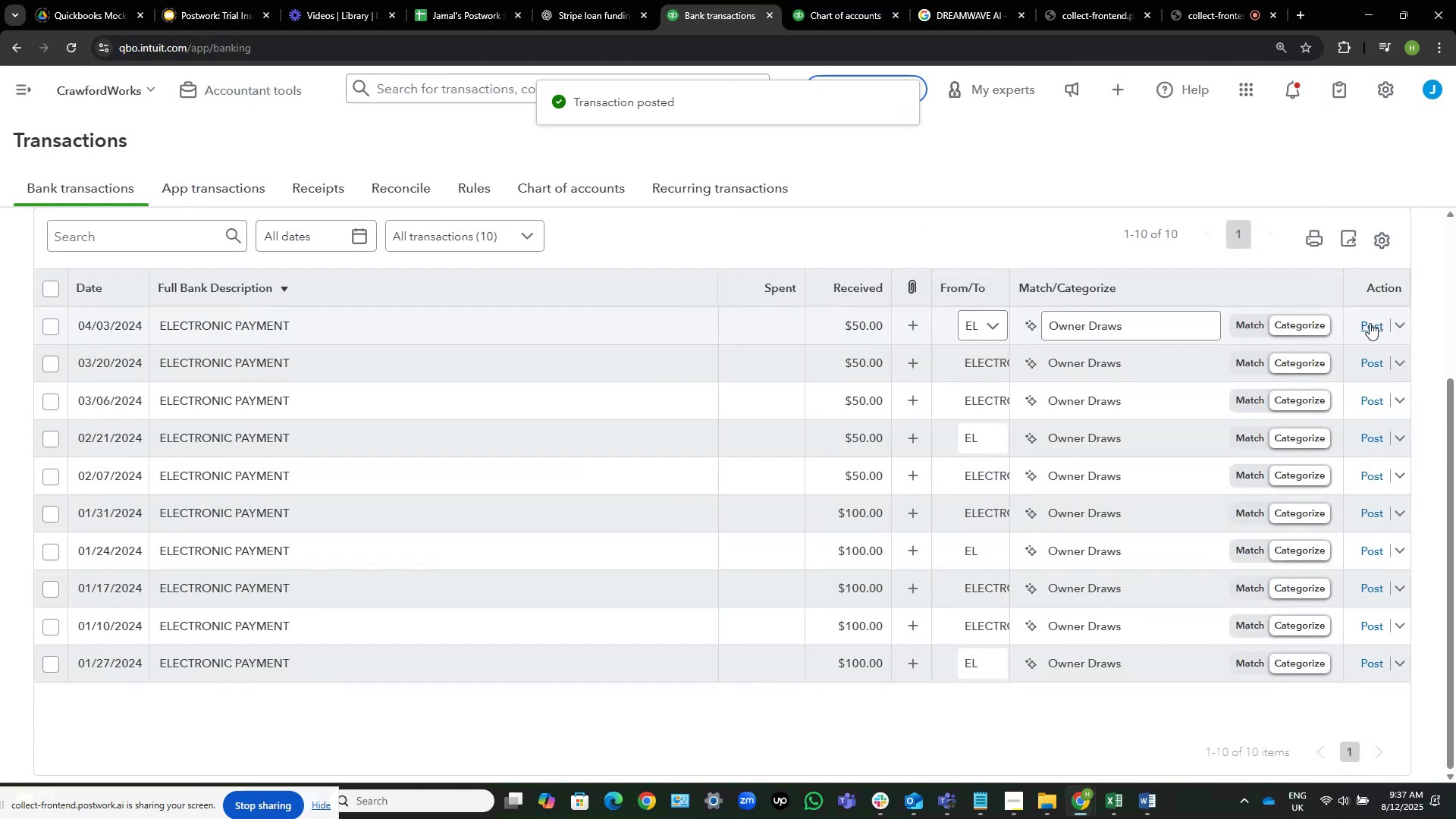 
left_click([1370, 323])
 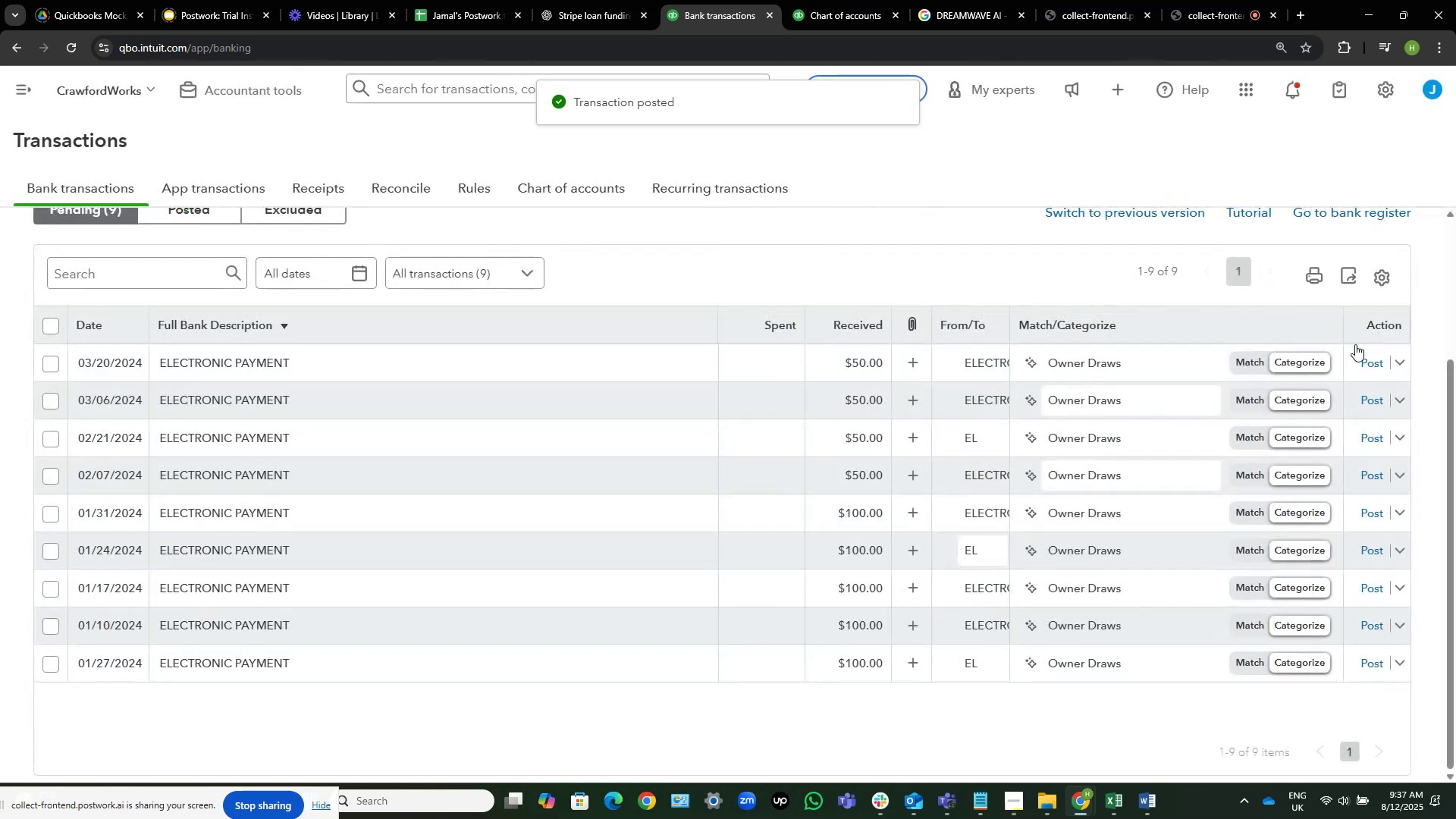 
left_click([1369, 366])
 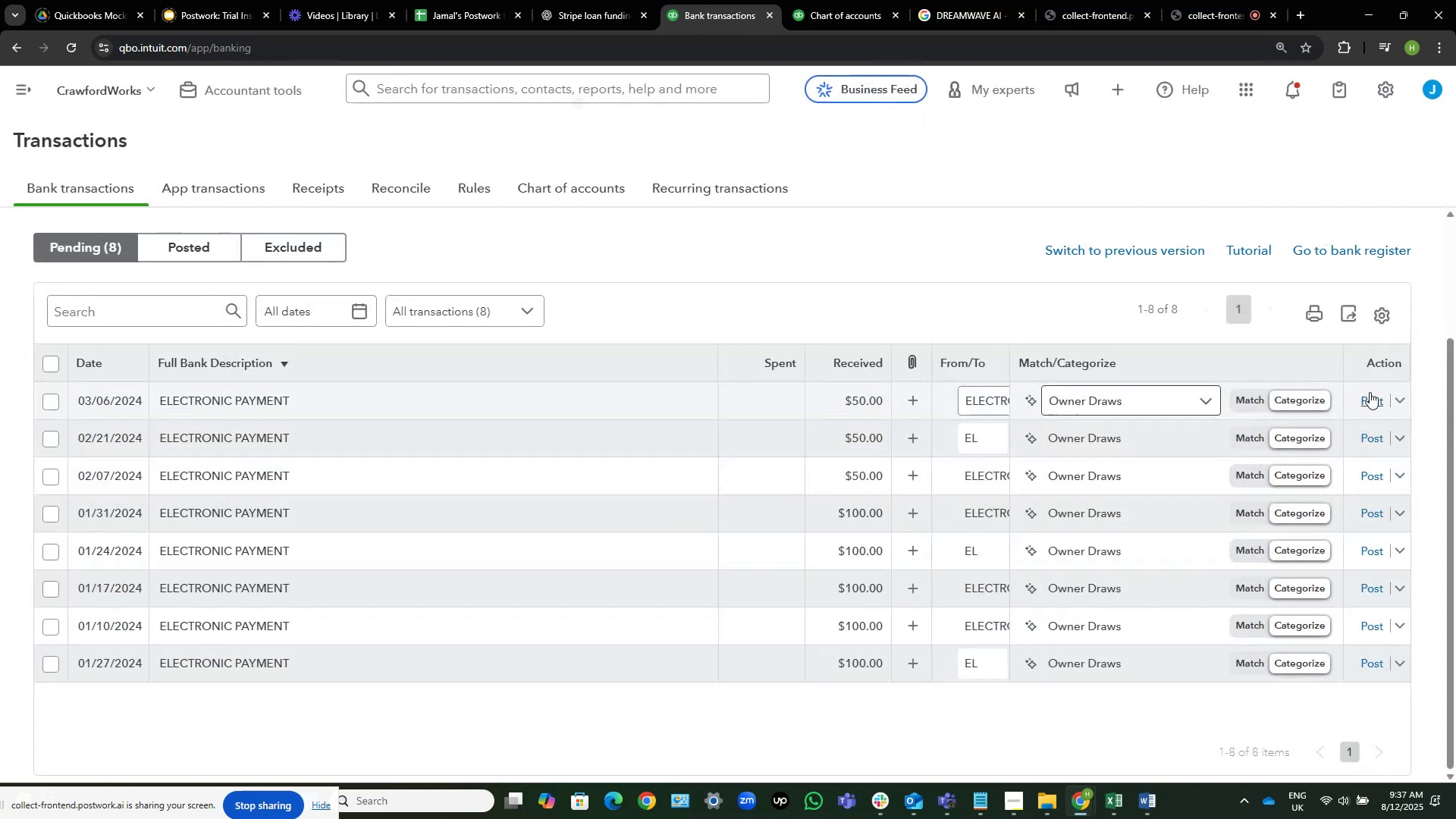 
left_click([1369, 397])
 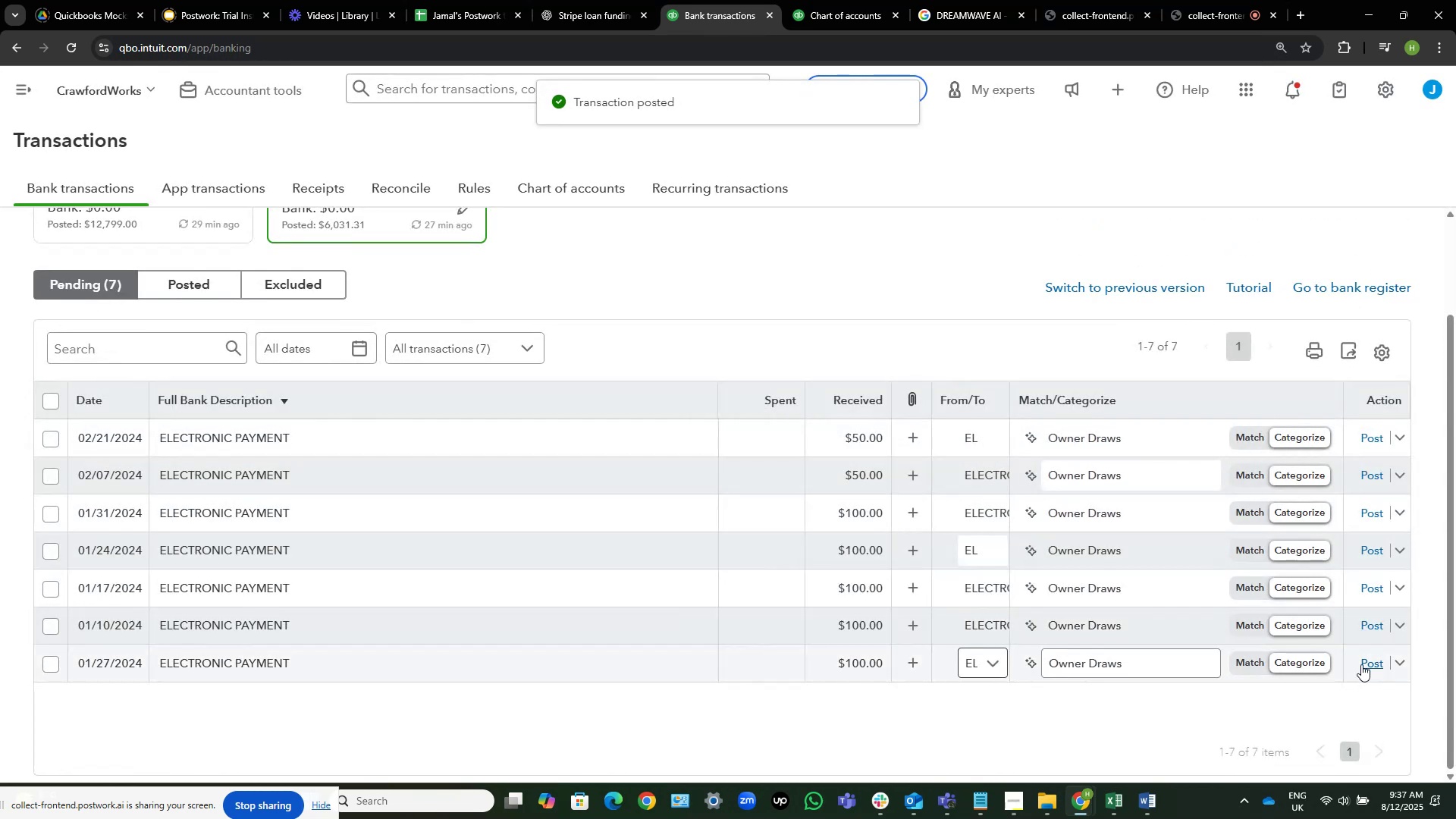 
left_click([1362, 669])
 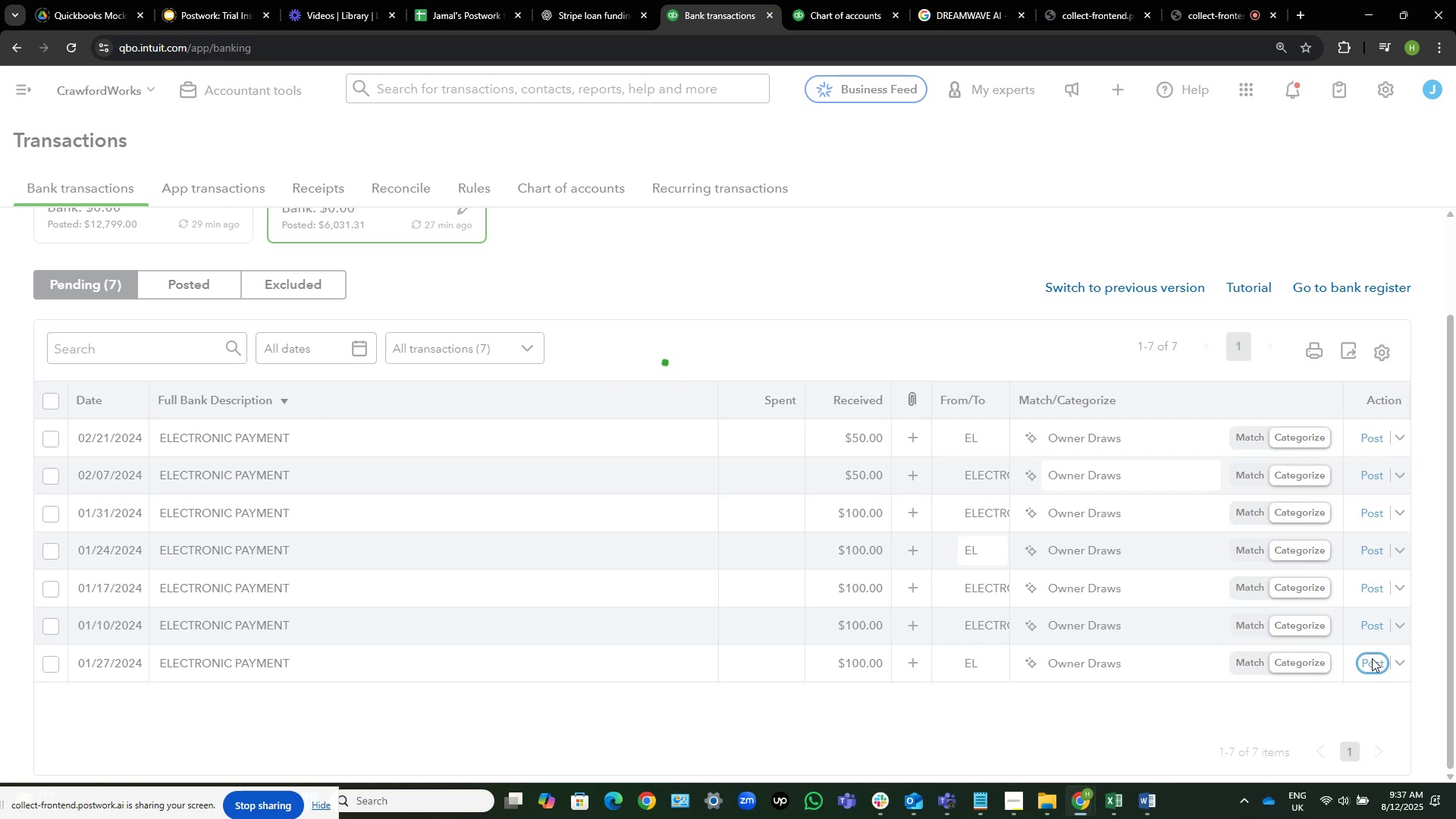 
left_click([1372, 658])
 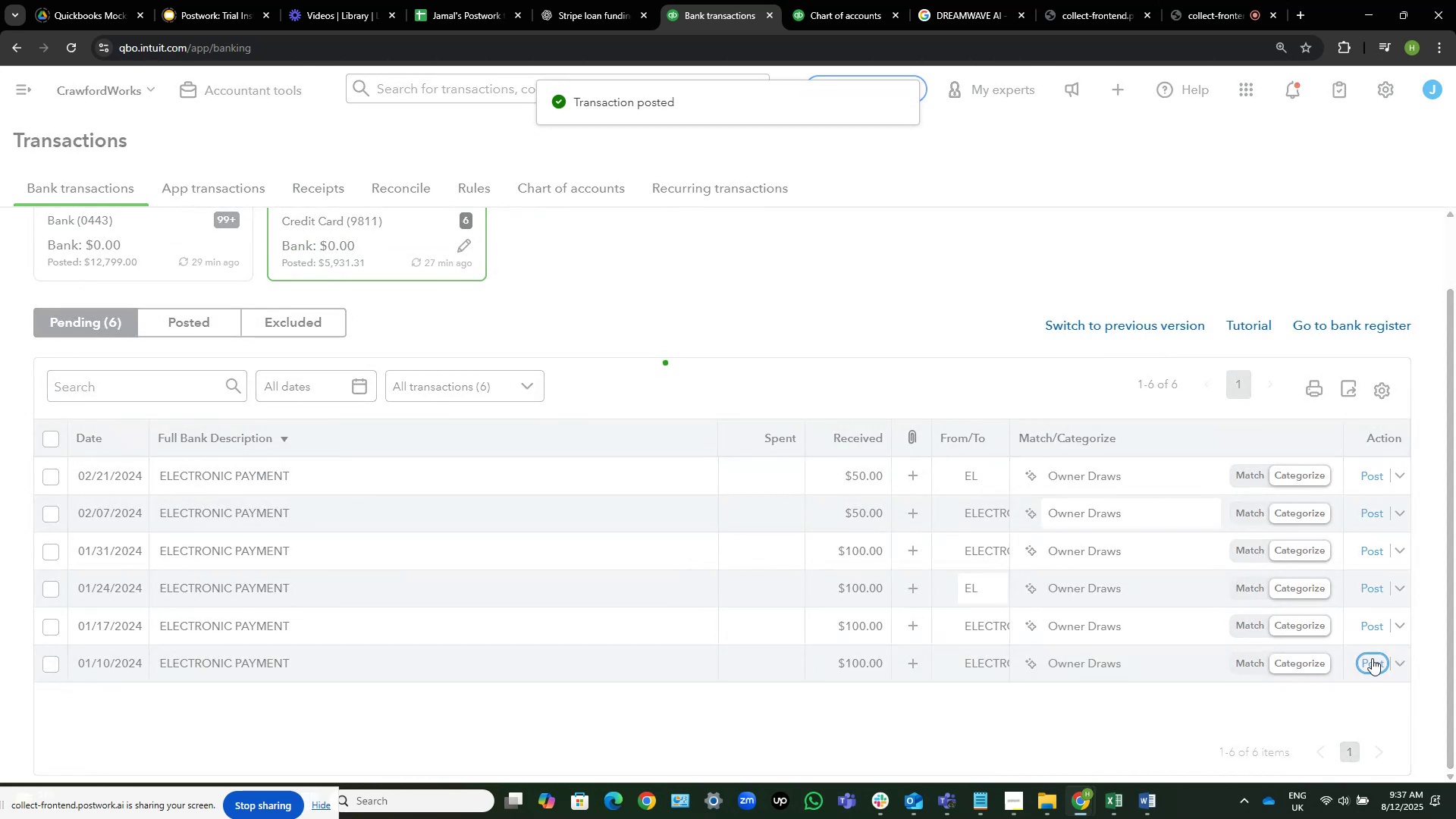 
left_click([1372, 658])
 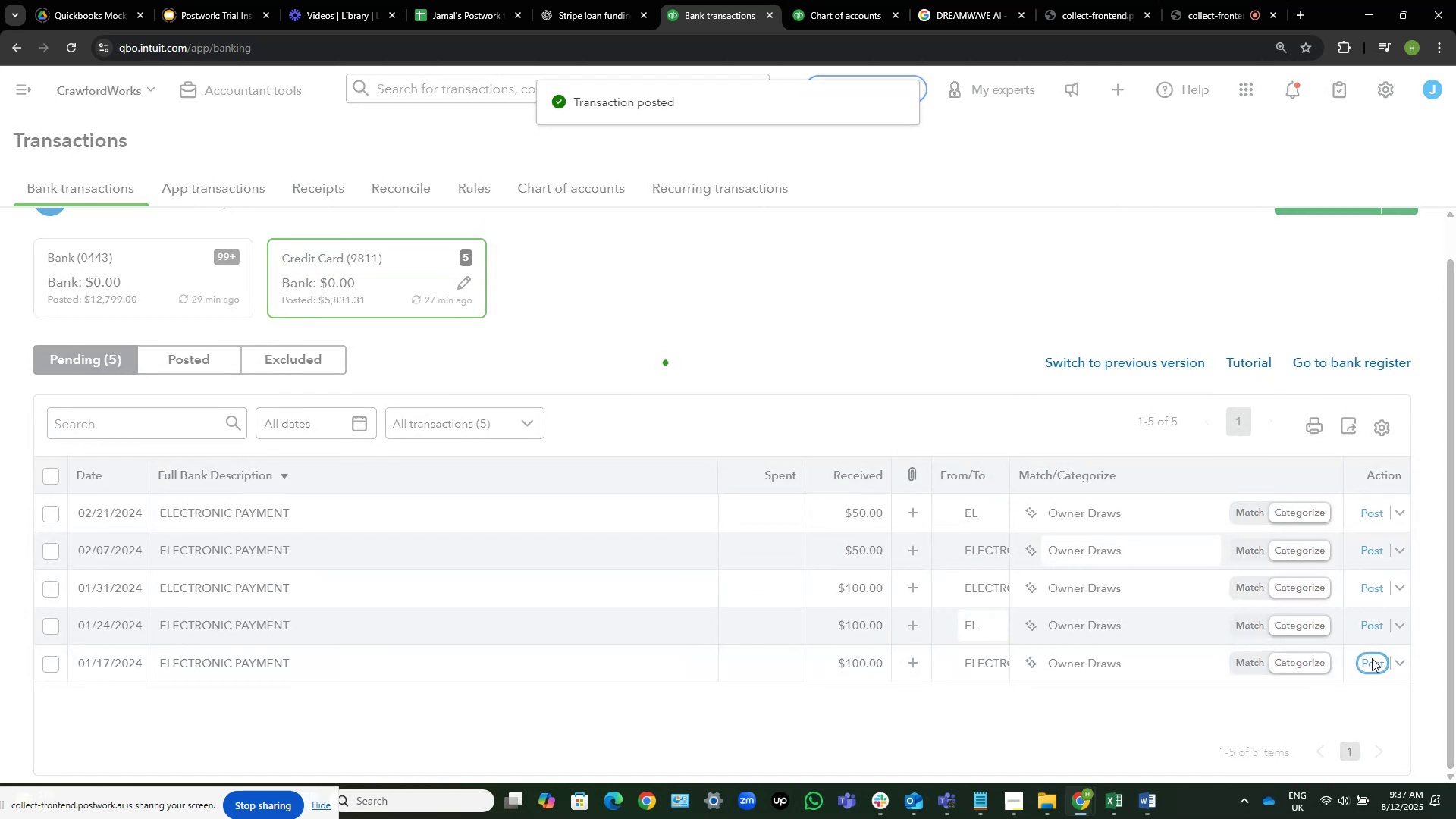 
left_click([1372, 658])
 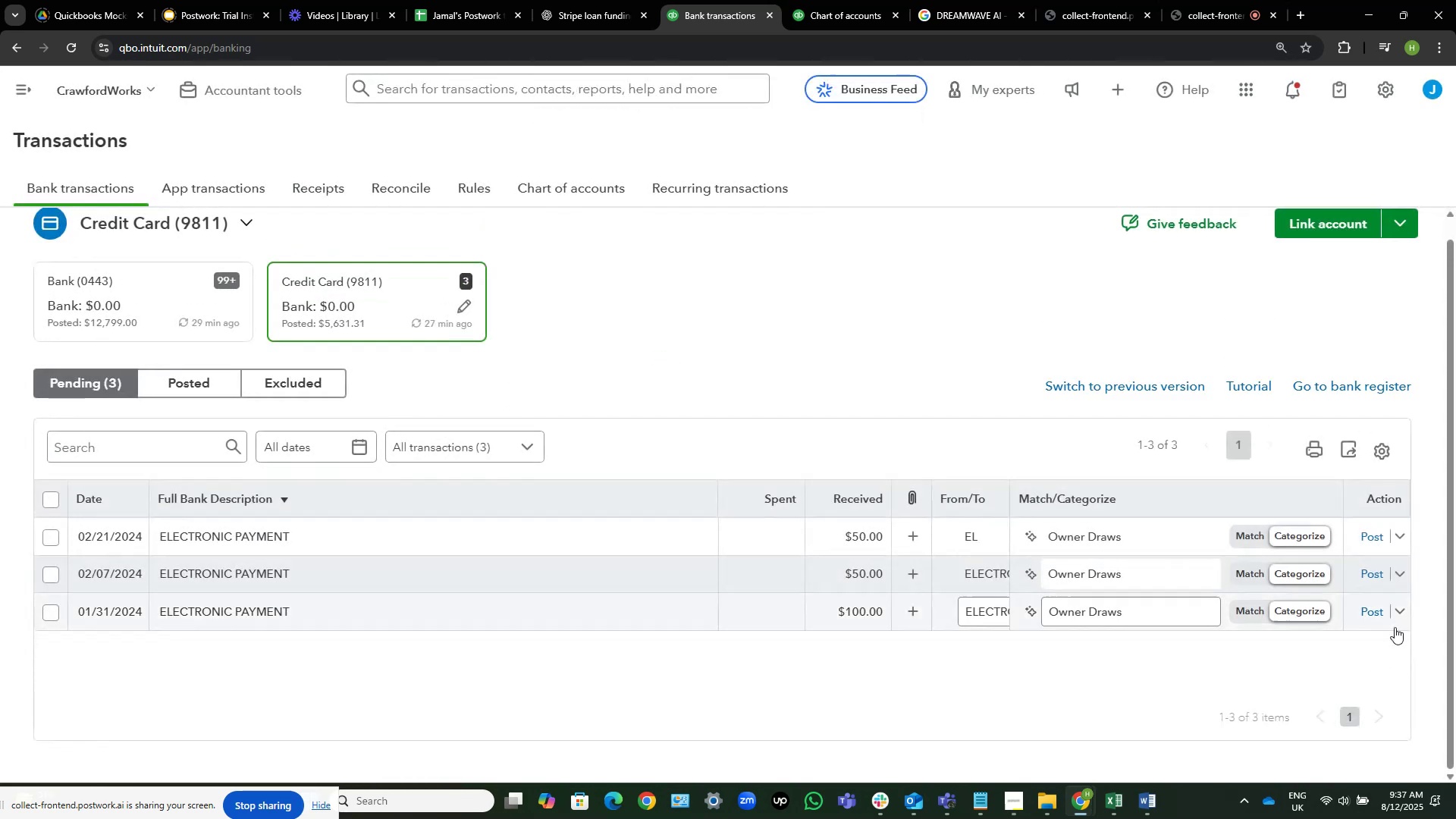 
left_click([1376, 617])
 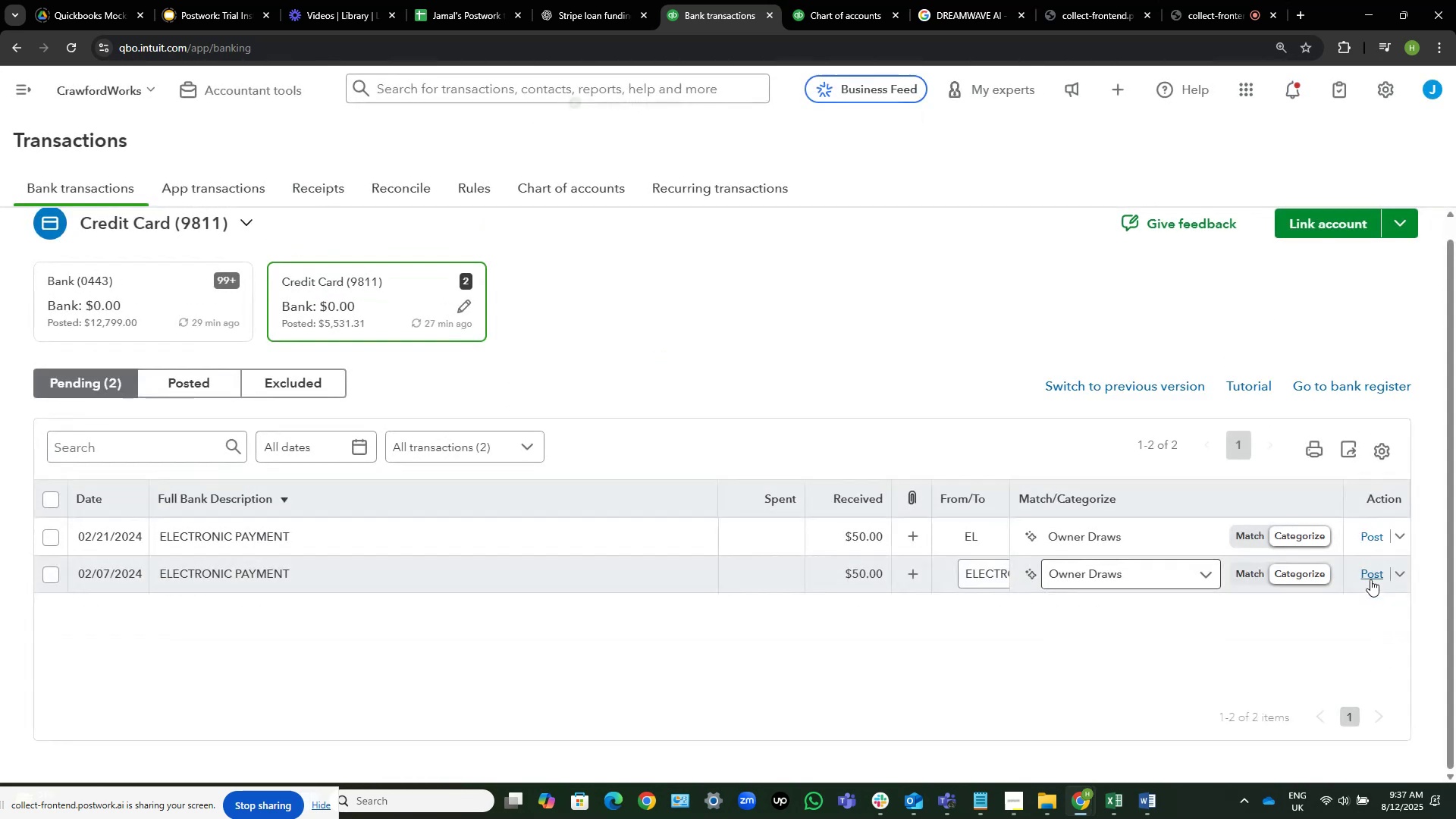 
left_click([1371, 577])
 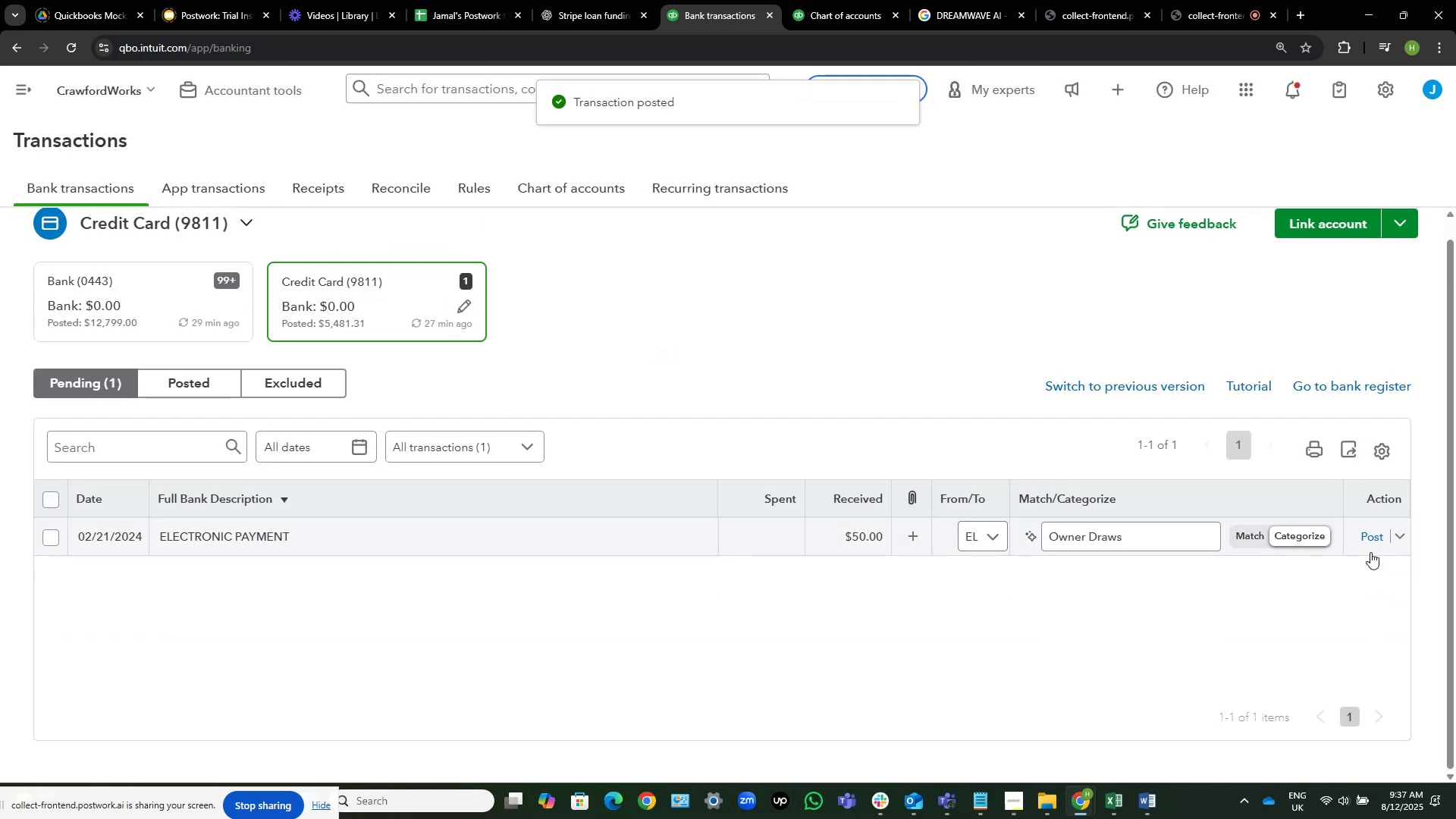 
left_click([1370, 543])
 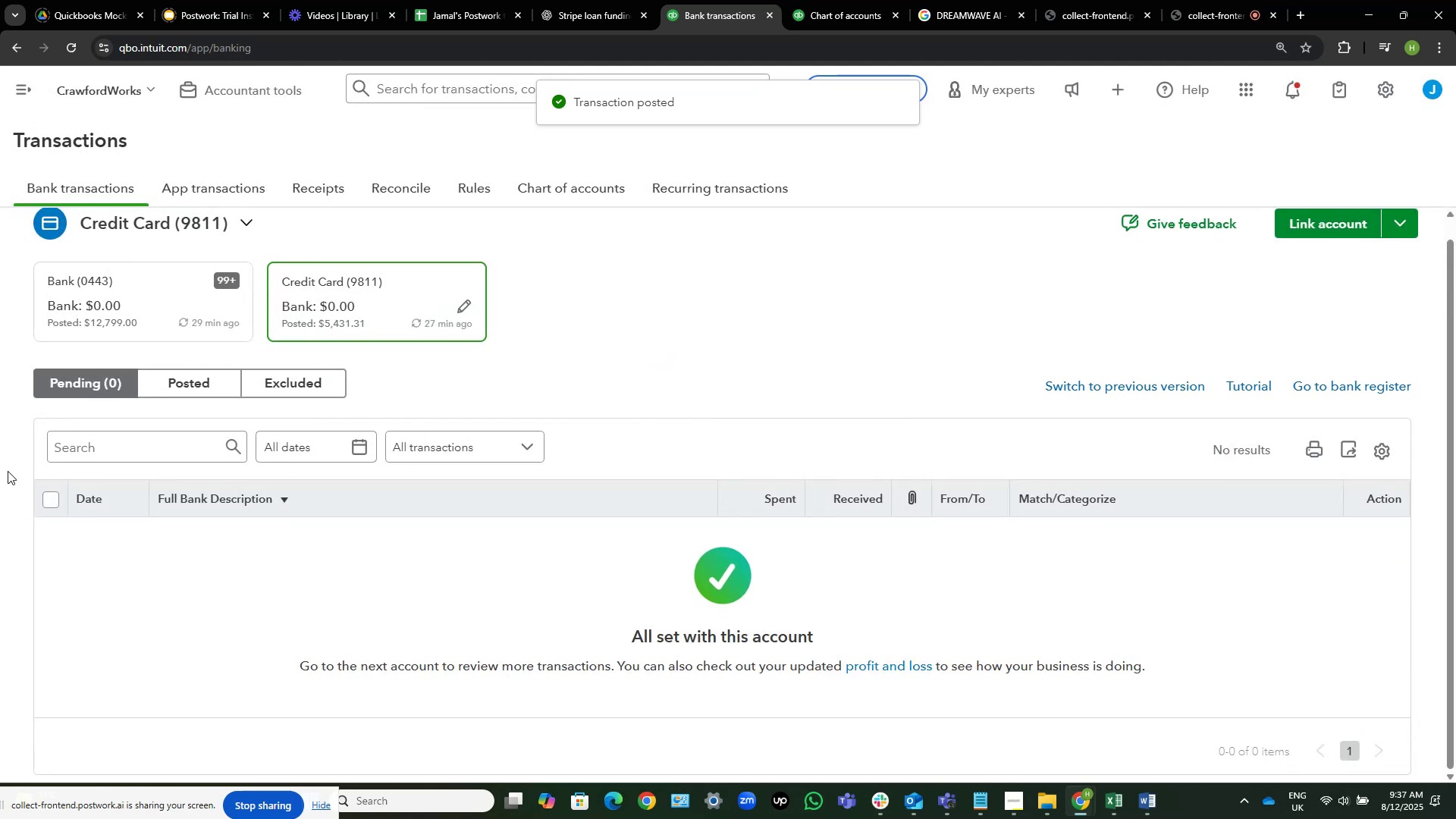 
left_click([158, 305])
 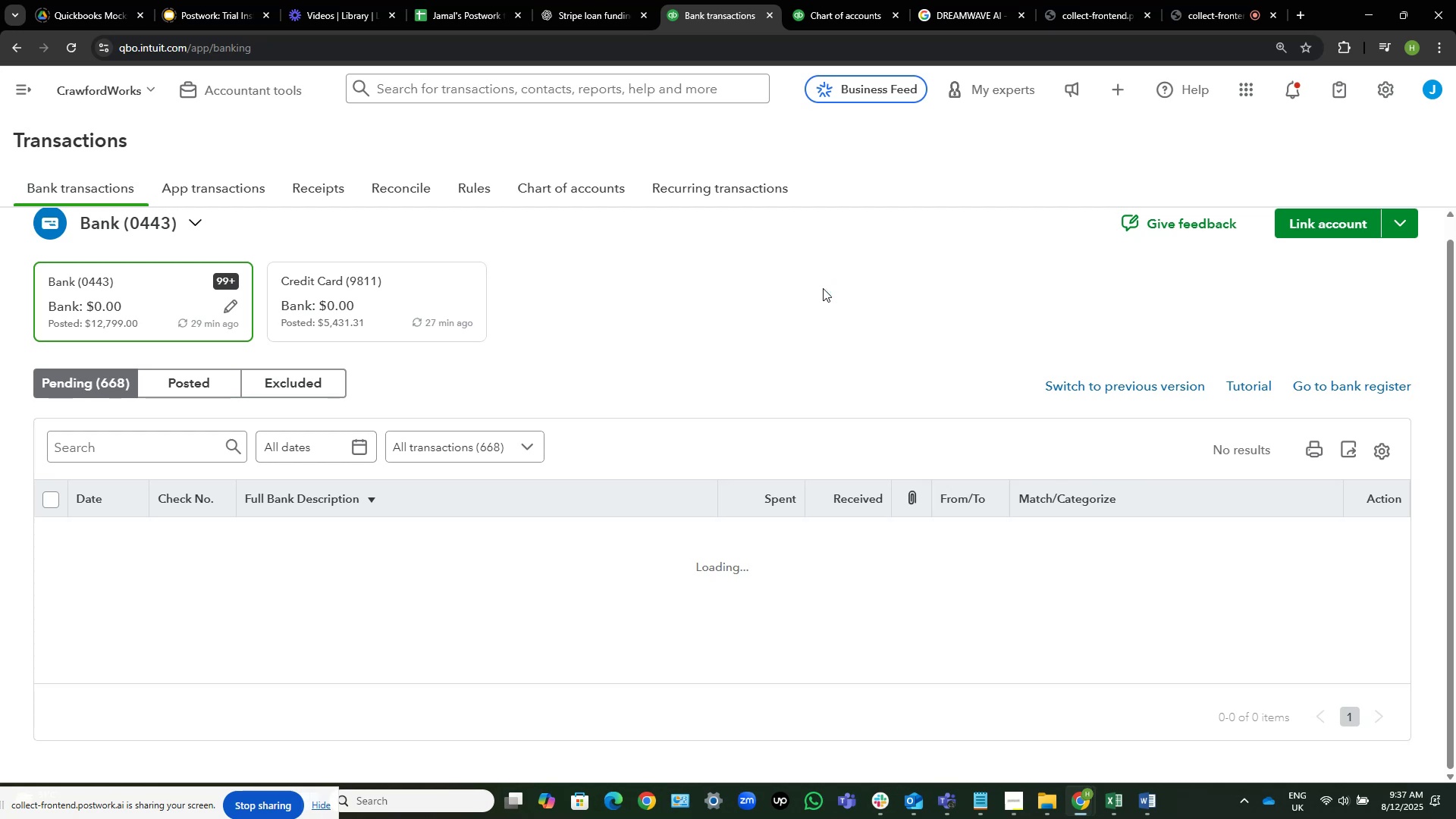 
wait(14.7)
 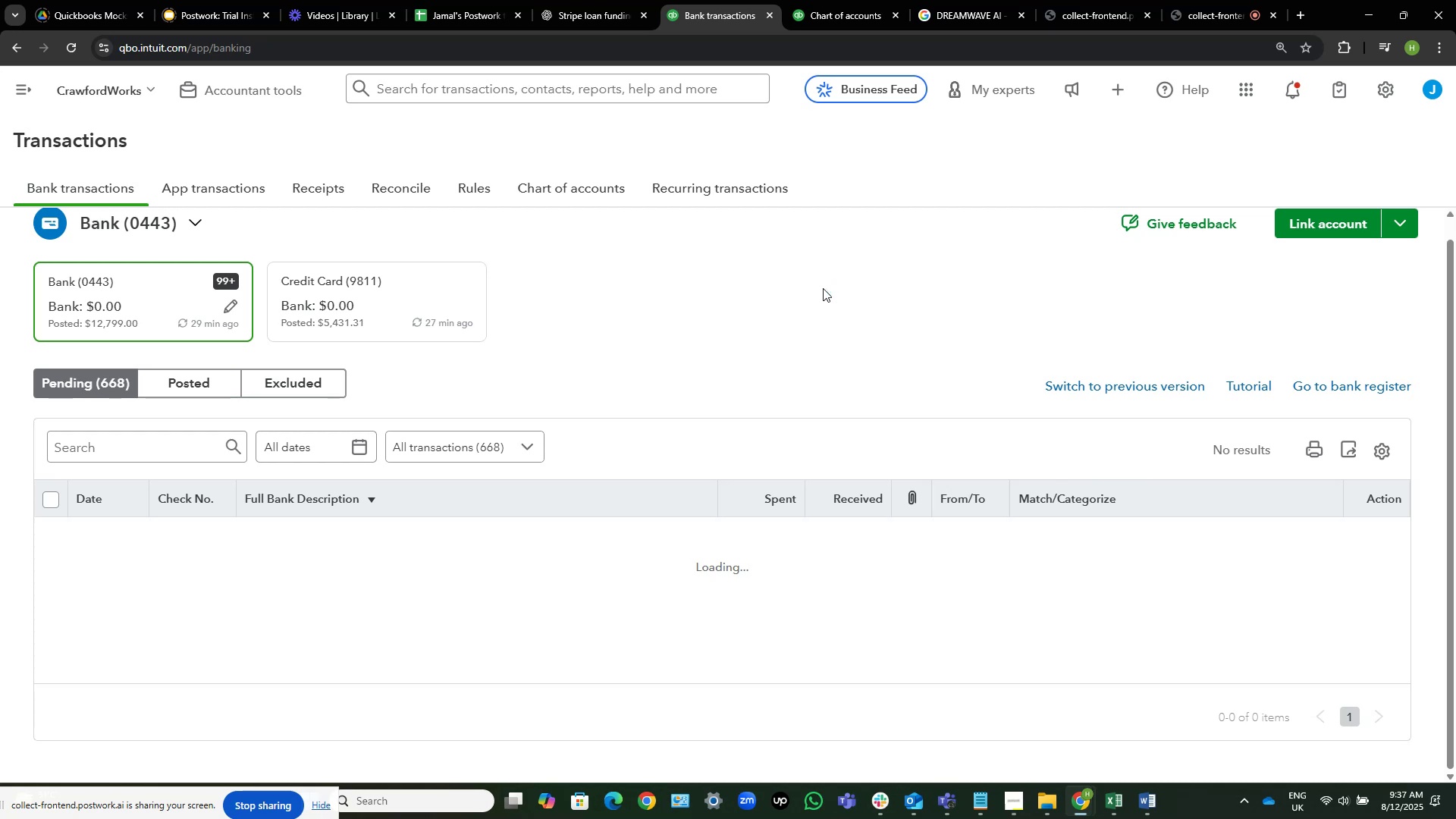 
scroll: coordinate [808, 252], scroll_direction: down, amount: 3.0
 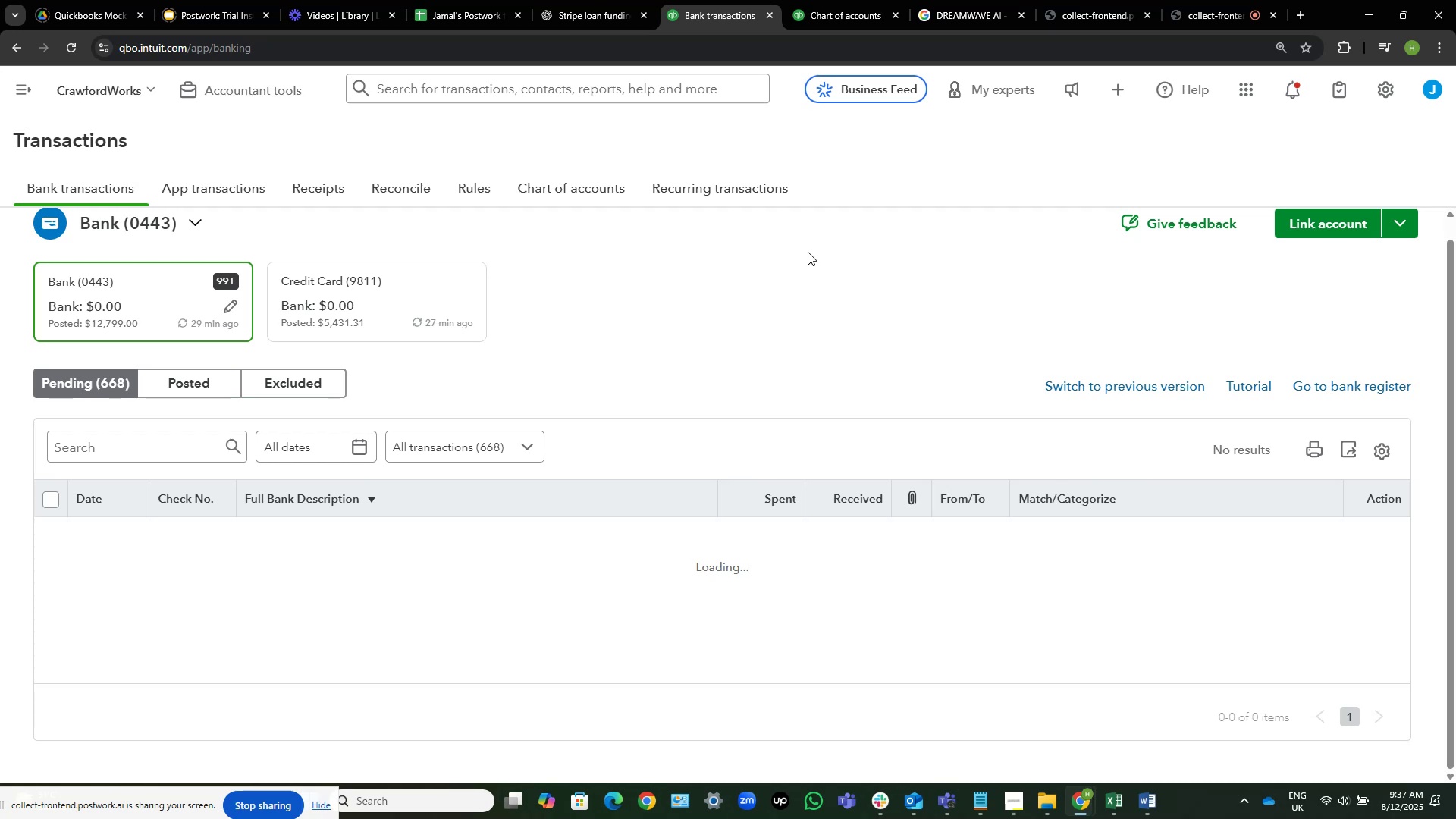 
wait(8.86)
 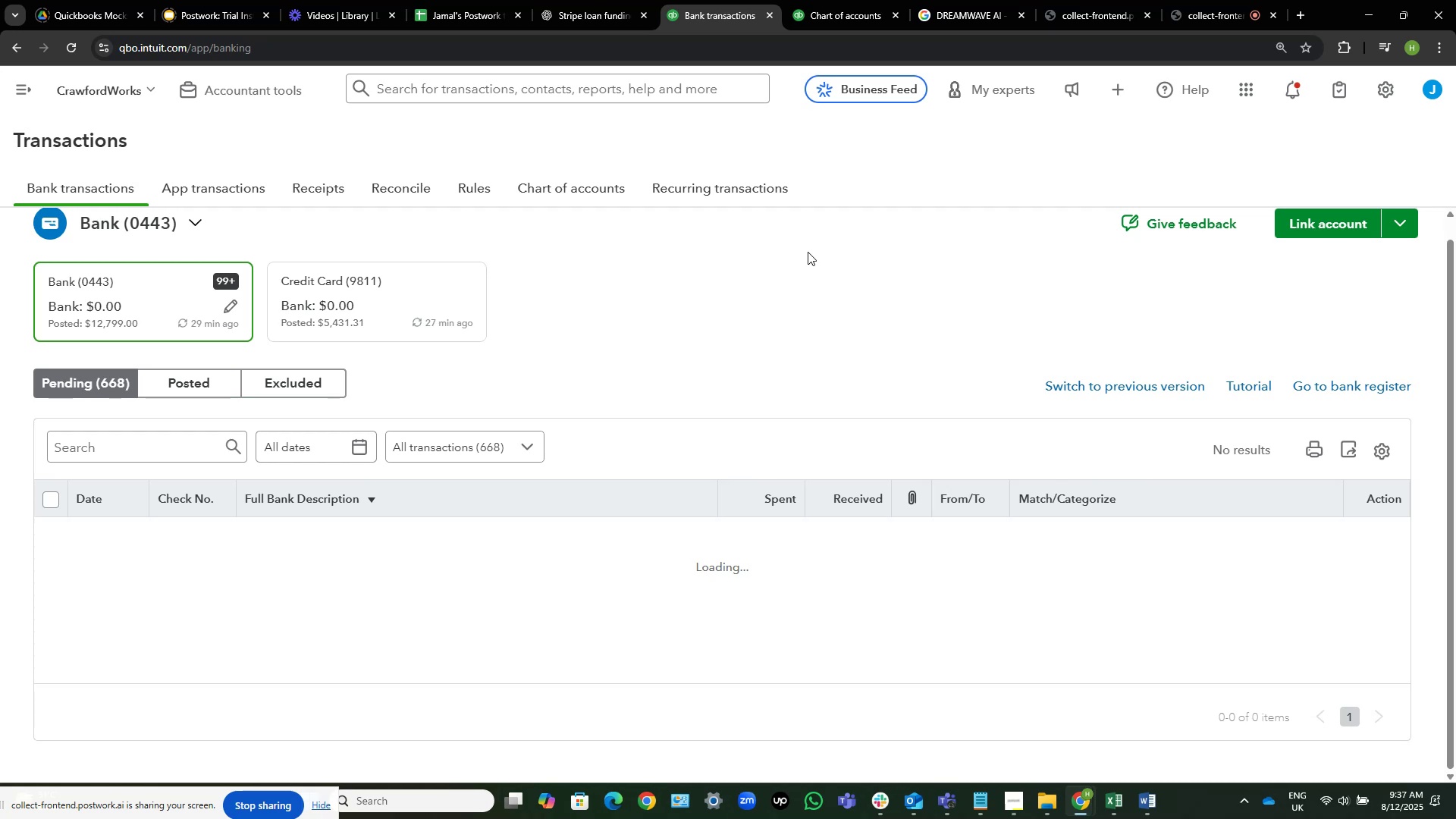 
scroll: coordinate [782, 290], scroll_direction: down, amount: 3.0
 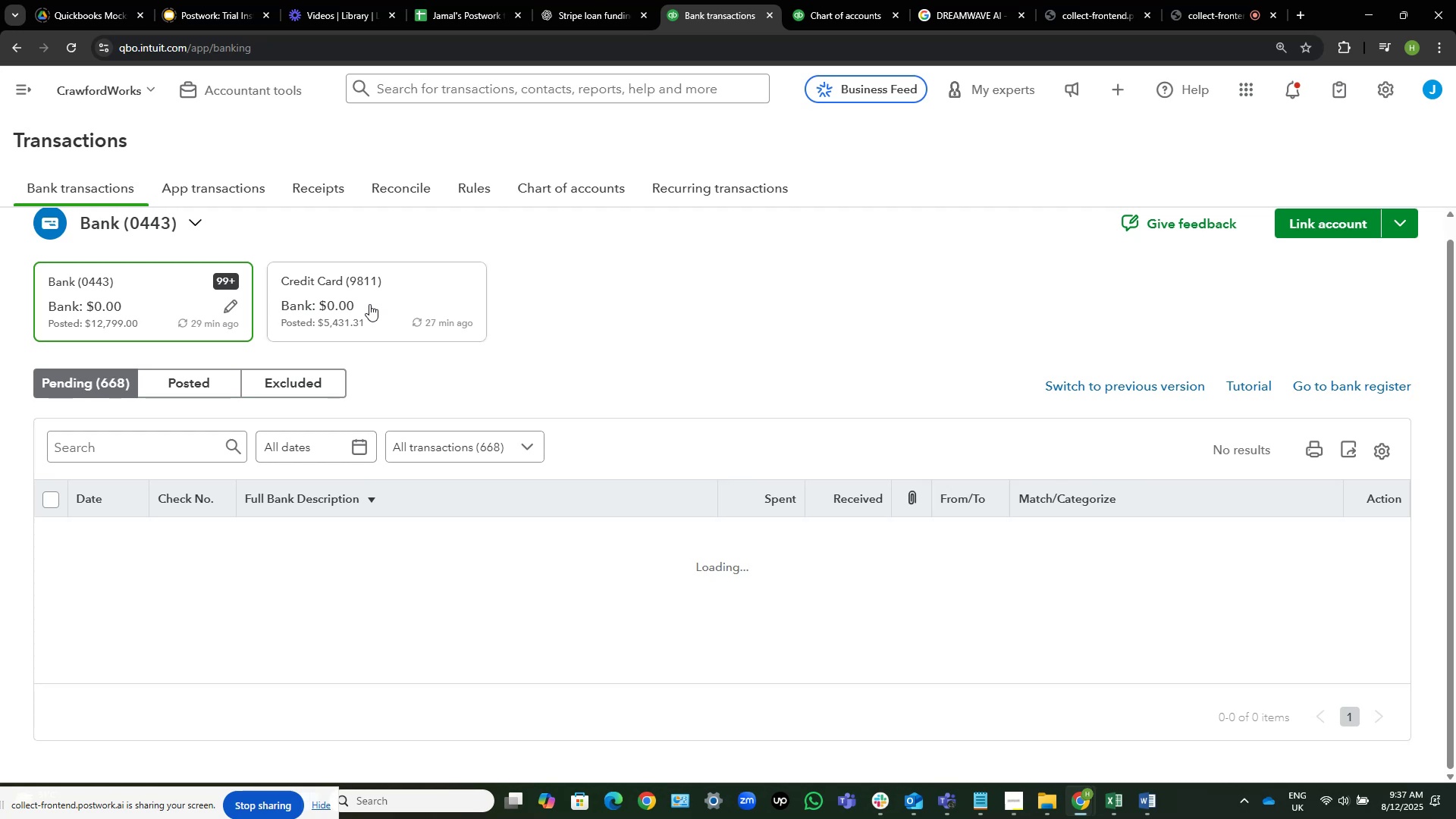 
wait(11.61)
 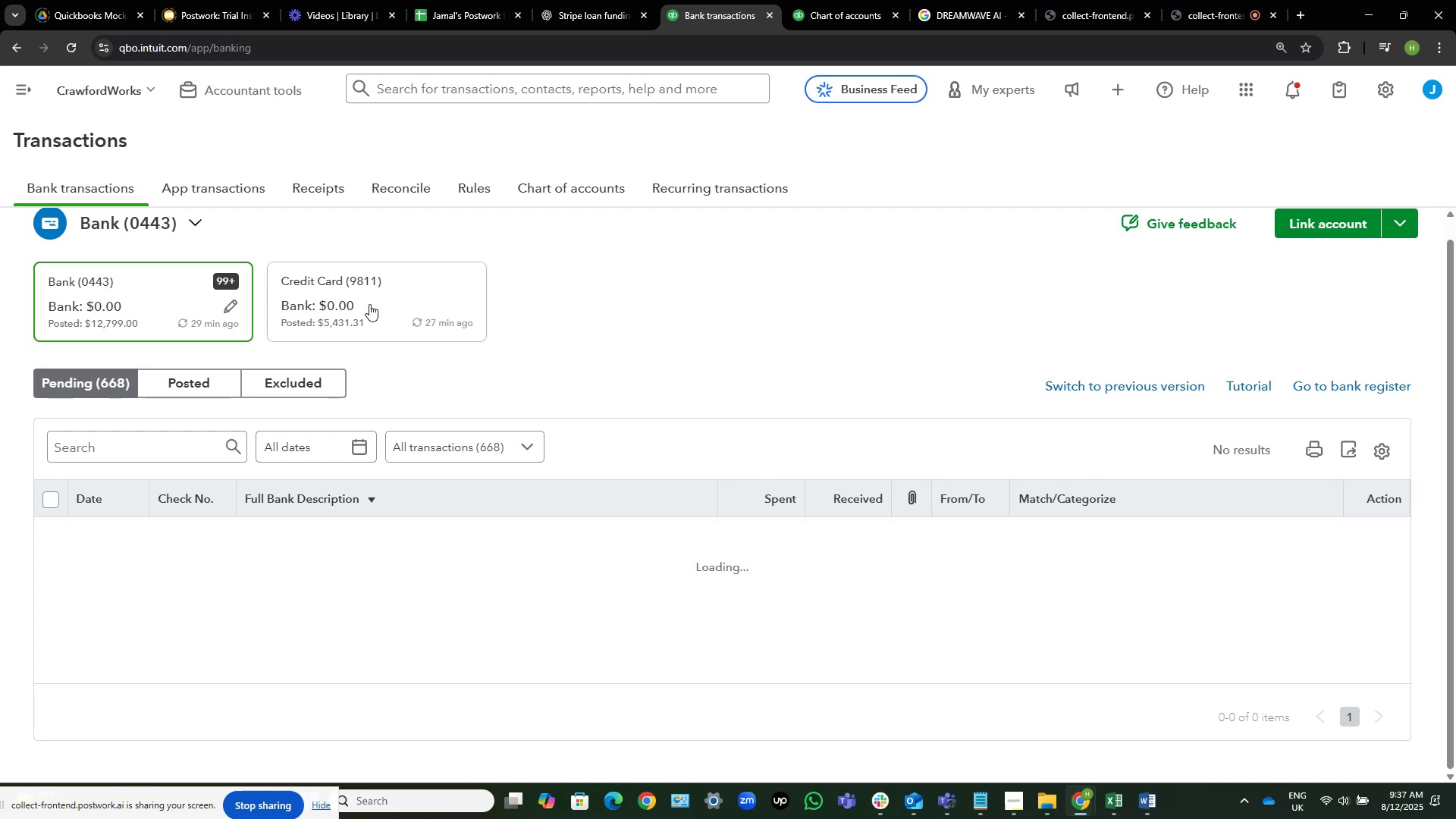 
scroll: coordinate [369, 304], scroll_direction: down, amount: 3.0
 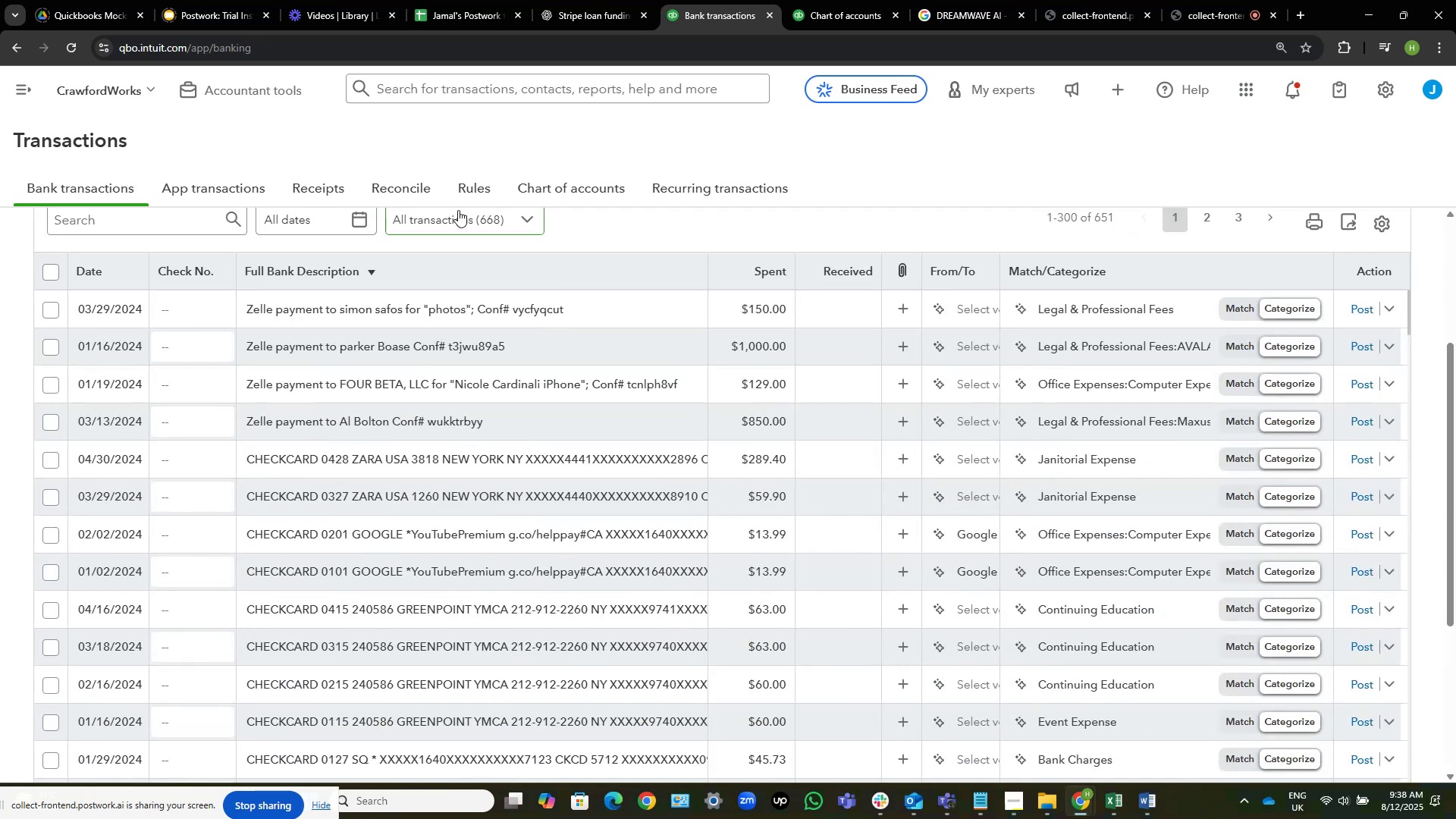 
scroll: coordinate [584, 336], scroll_direction: up, amount: 3.0
 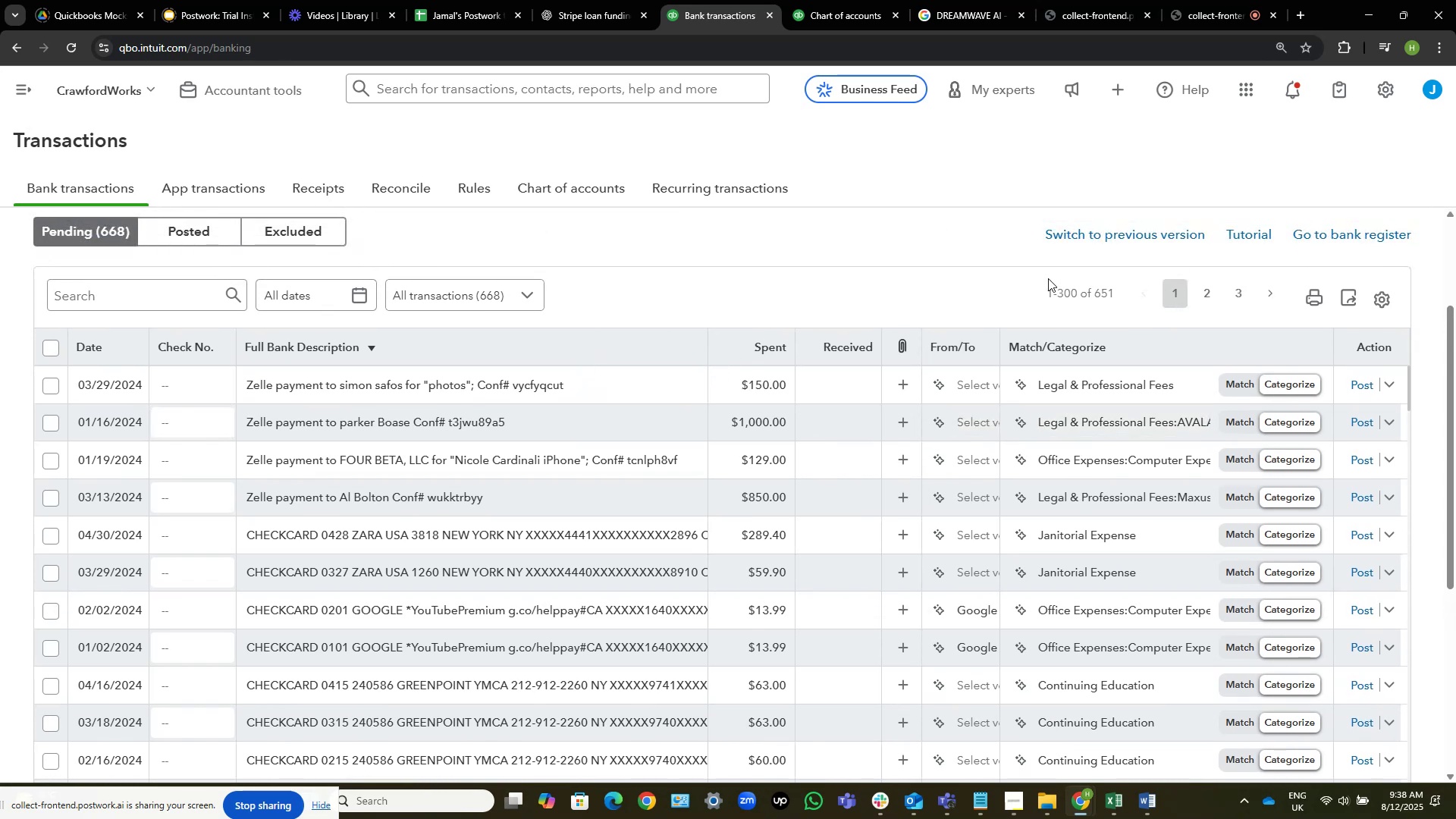 
wait(6.54)
 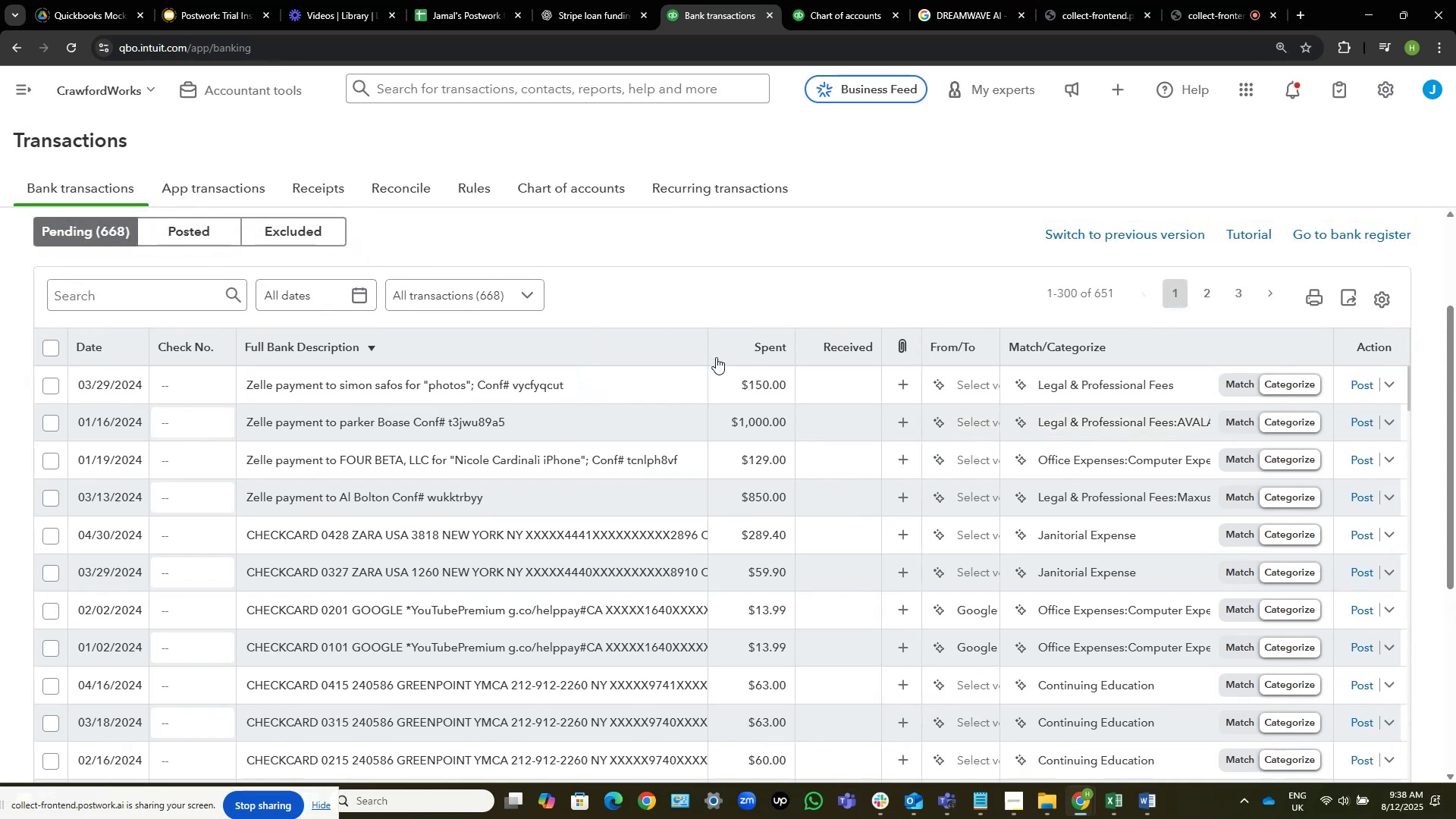 
left_click([973, 381])
 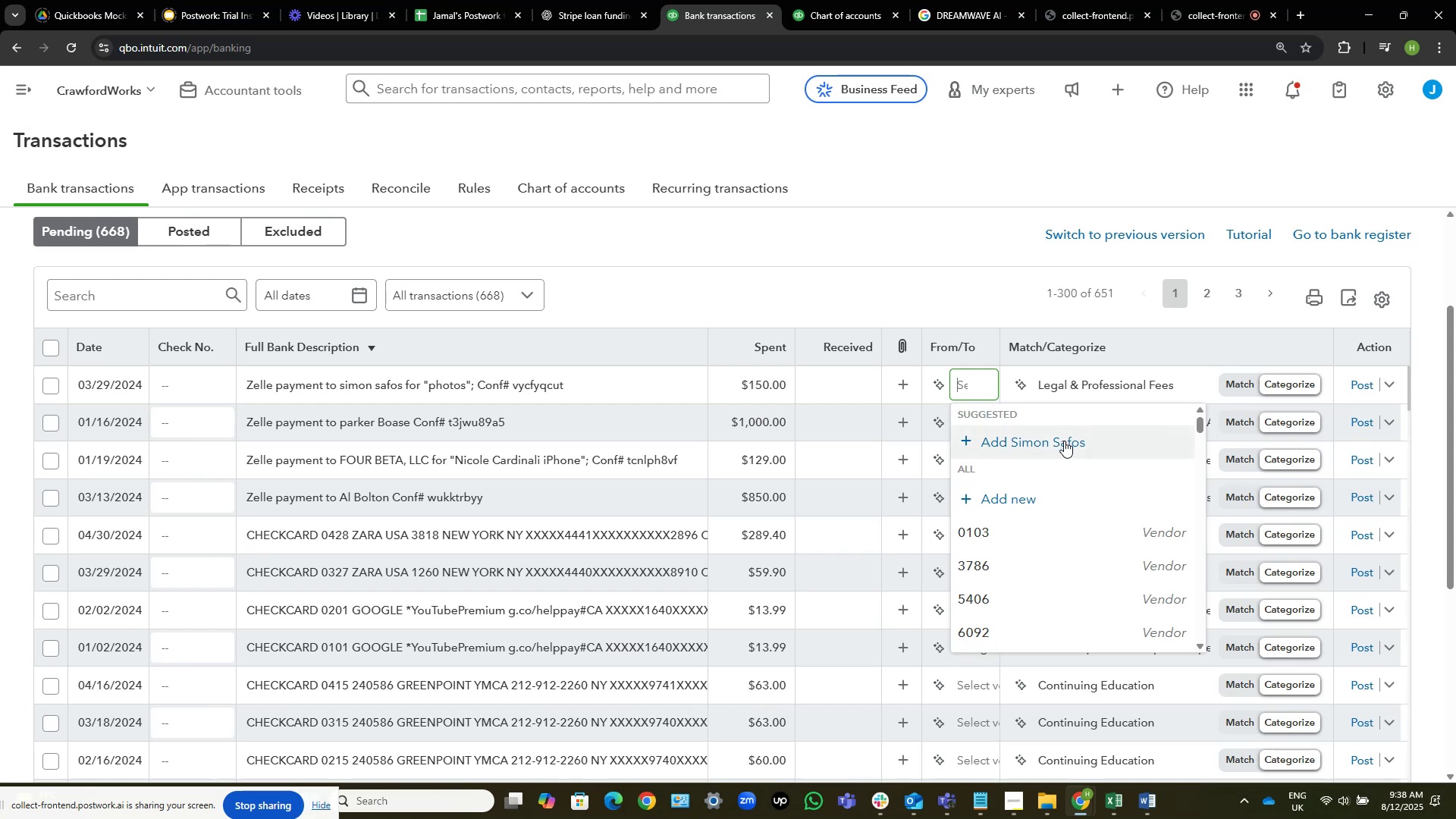 
left_click([1081, 448])
 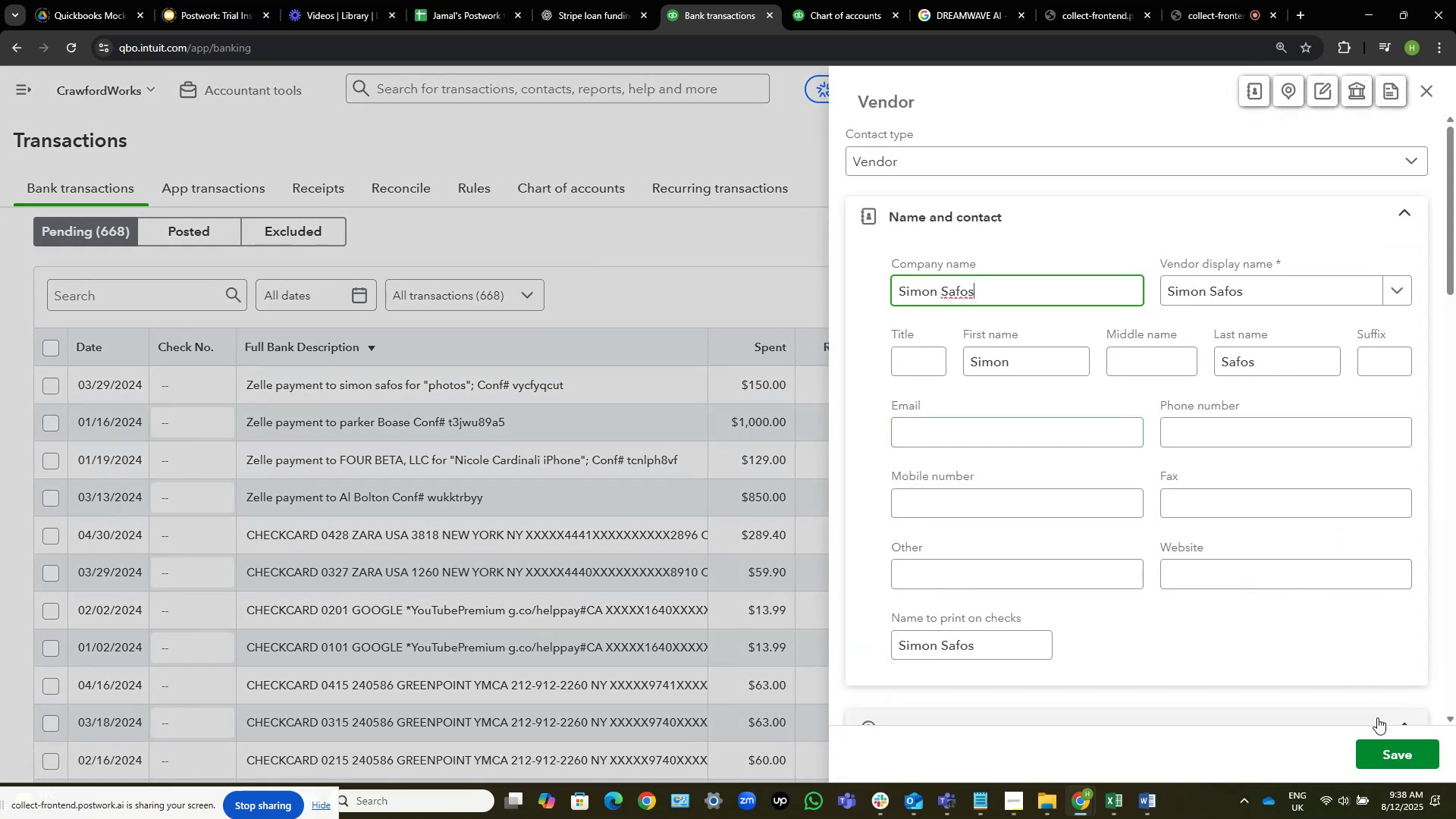 
left_click([1392, 748])
 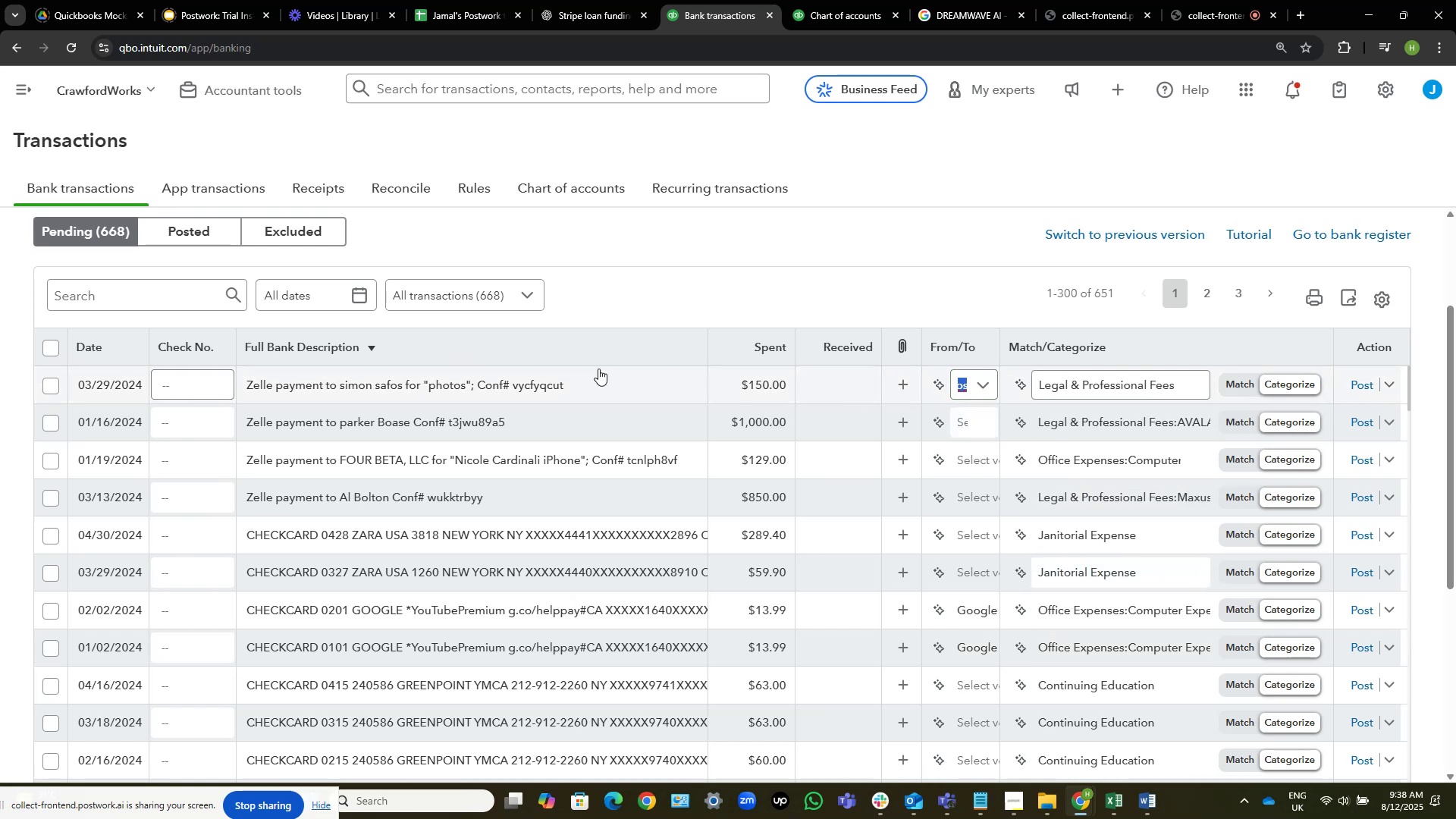 
wait(10.57)
 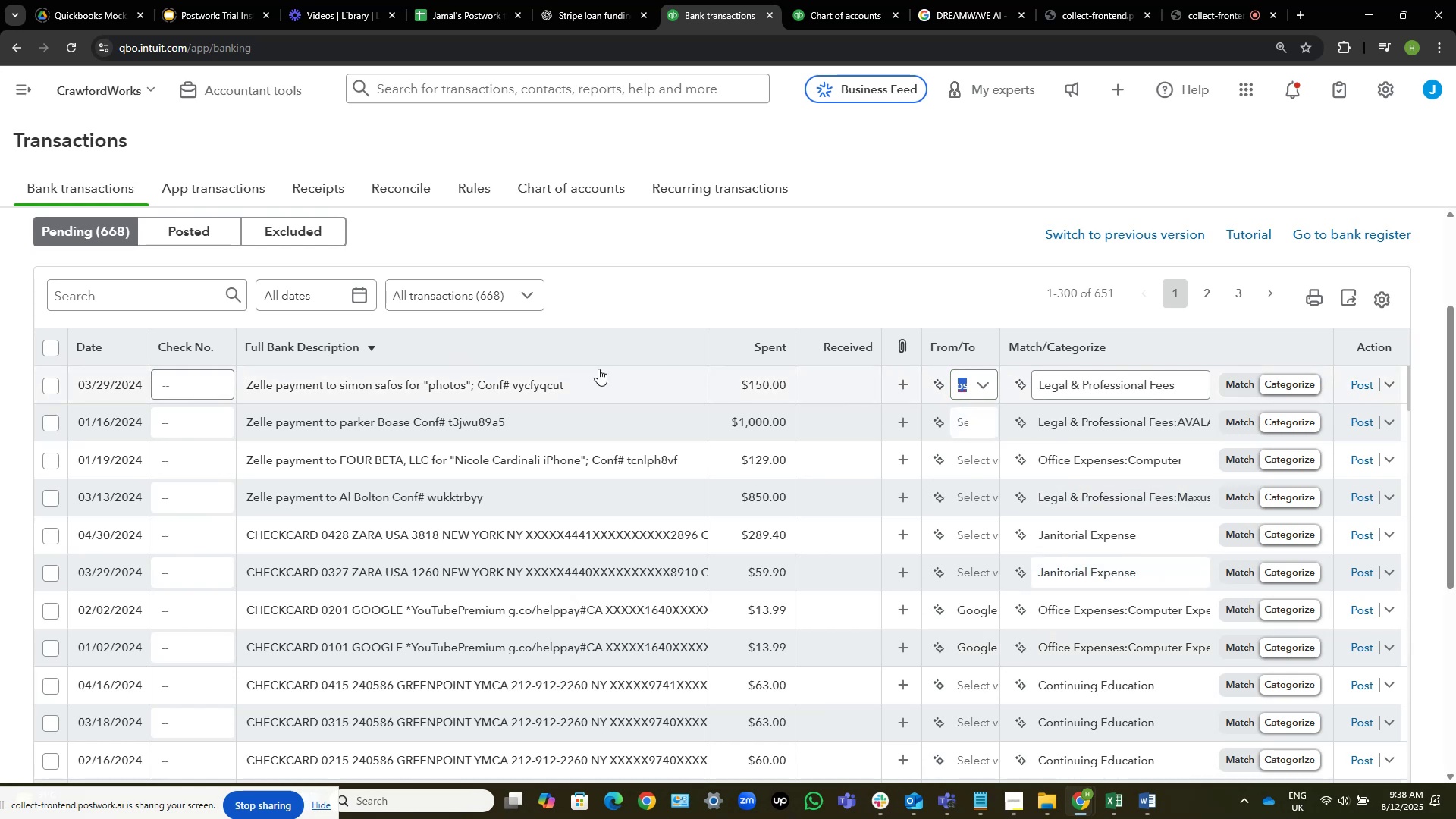 
mouse_move([981, 444])
 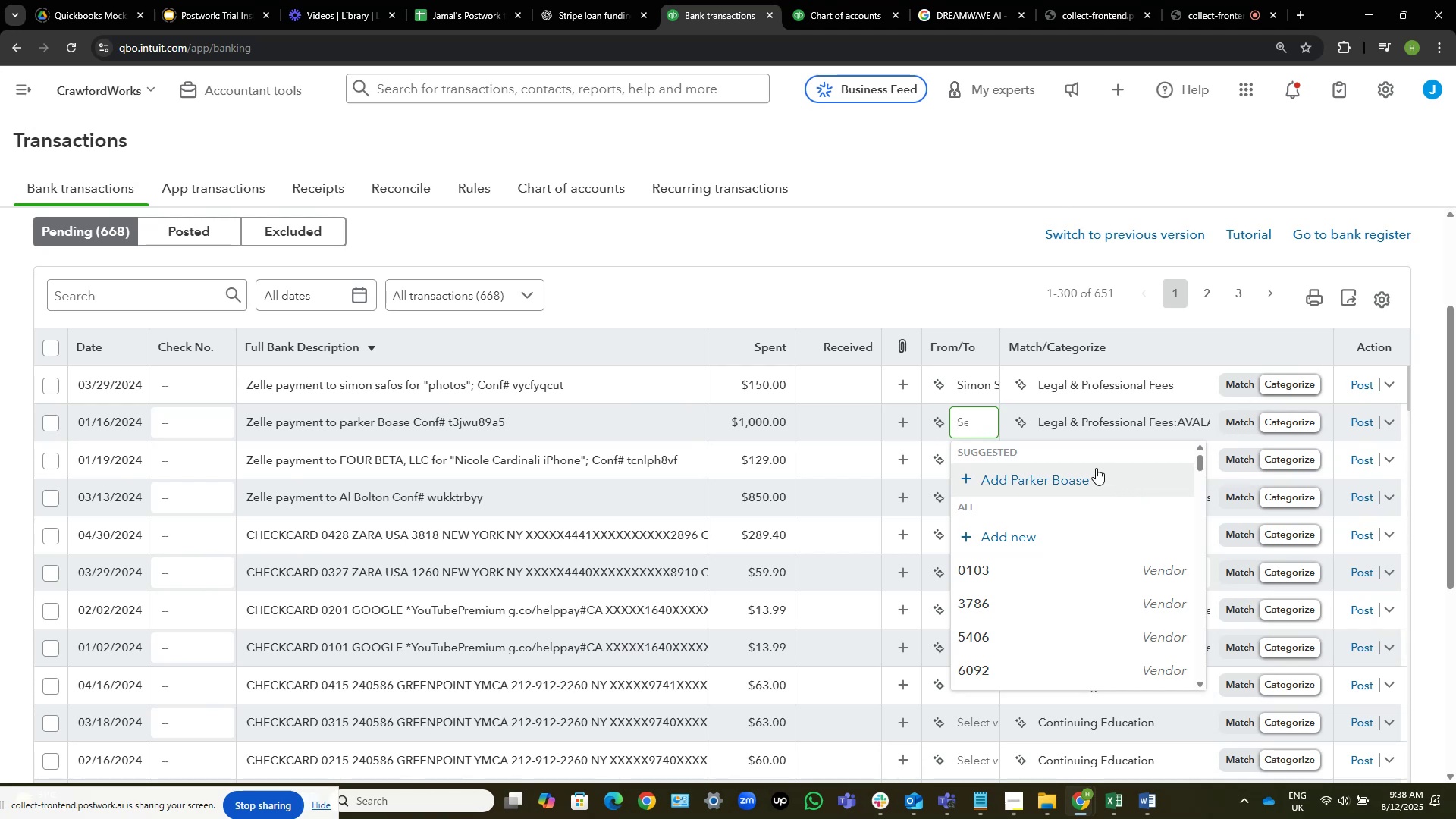 
wait(5.23)
 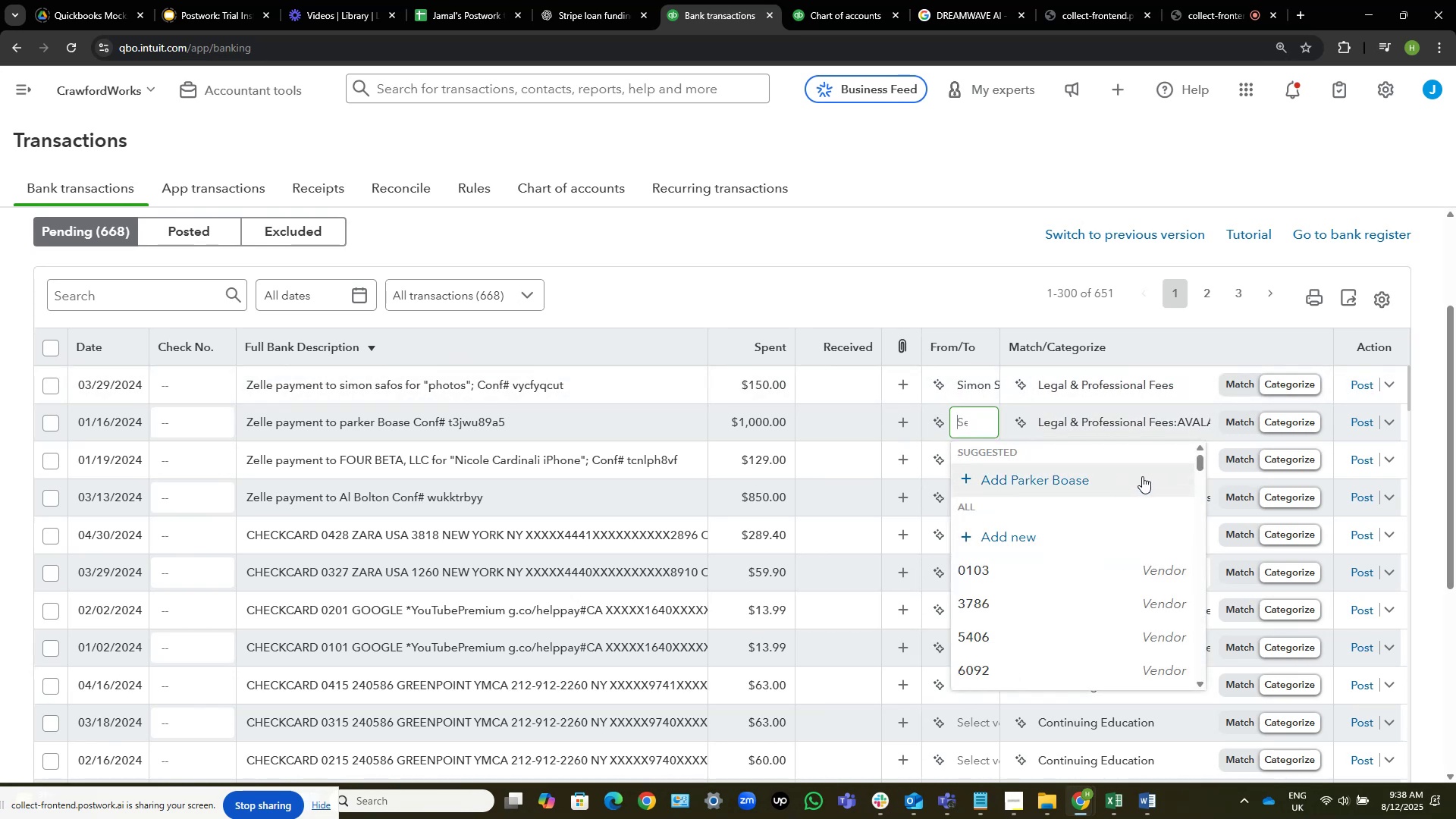 
left_click([1095, 478])
 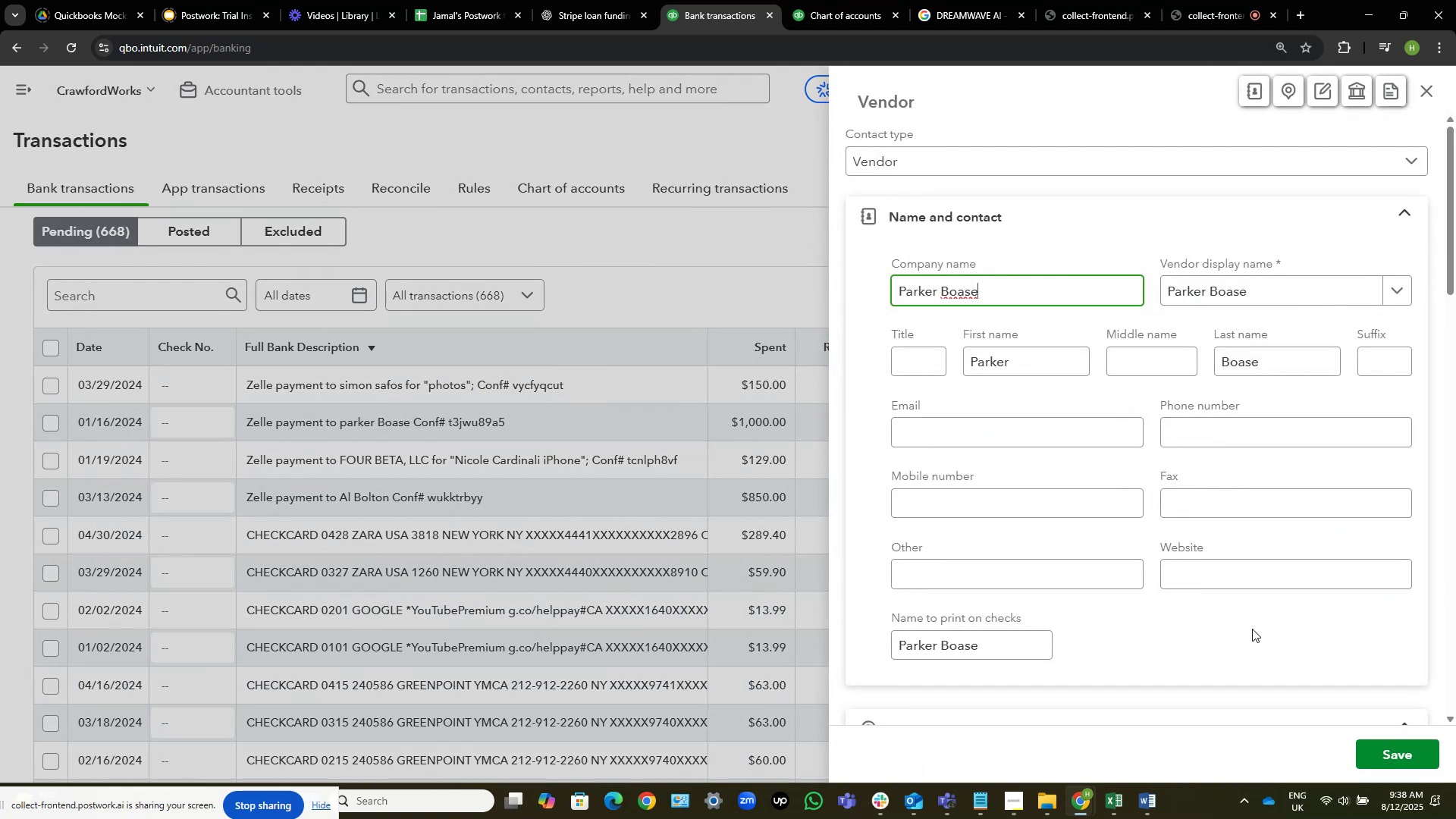 
wait(5.3)
 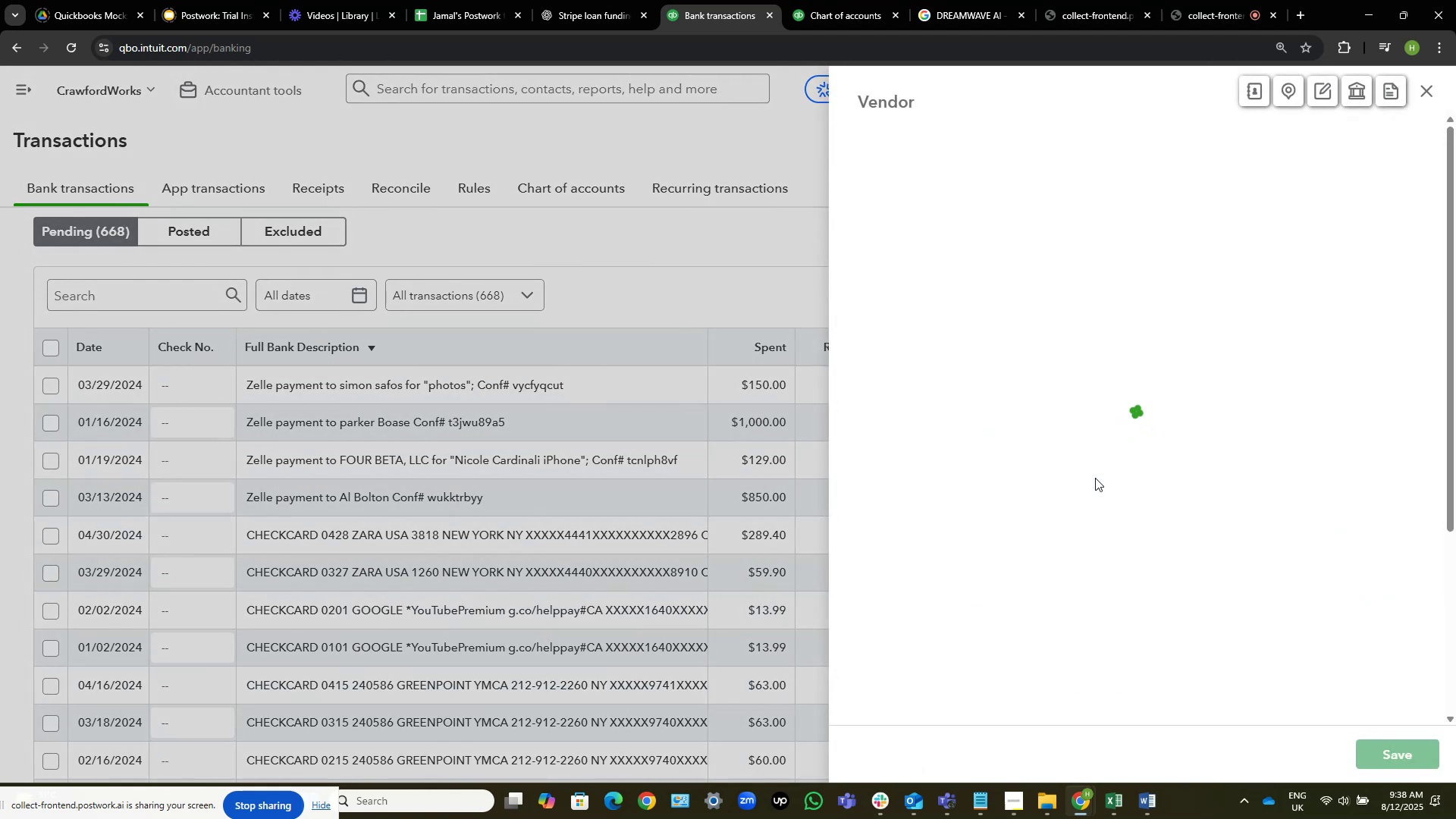 
left_click([1394, 752])
 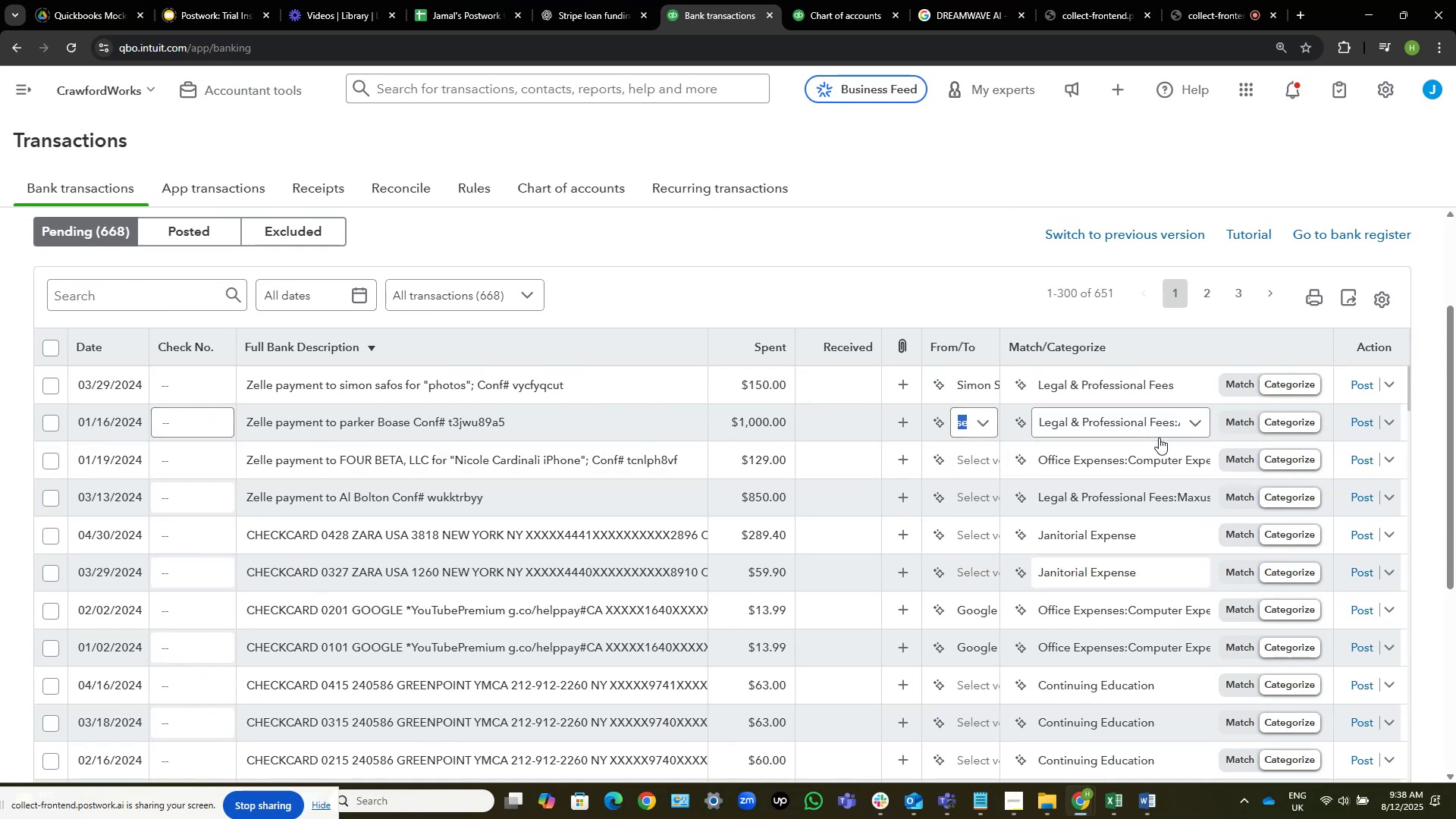 
left_click([1172, 428])
 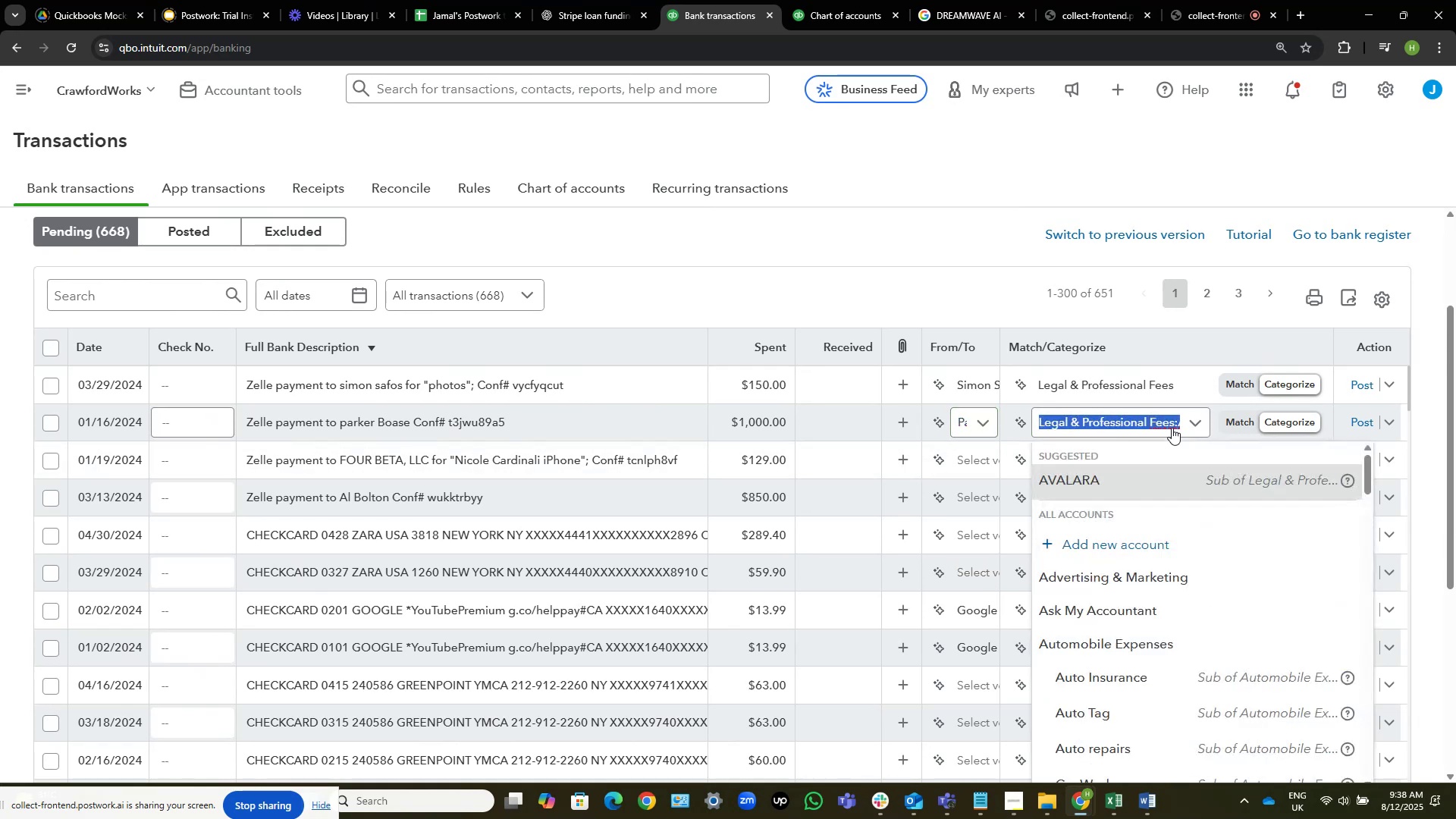 
type(ask)
 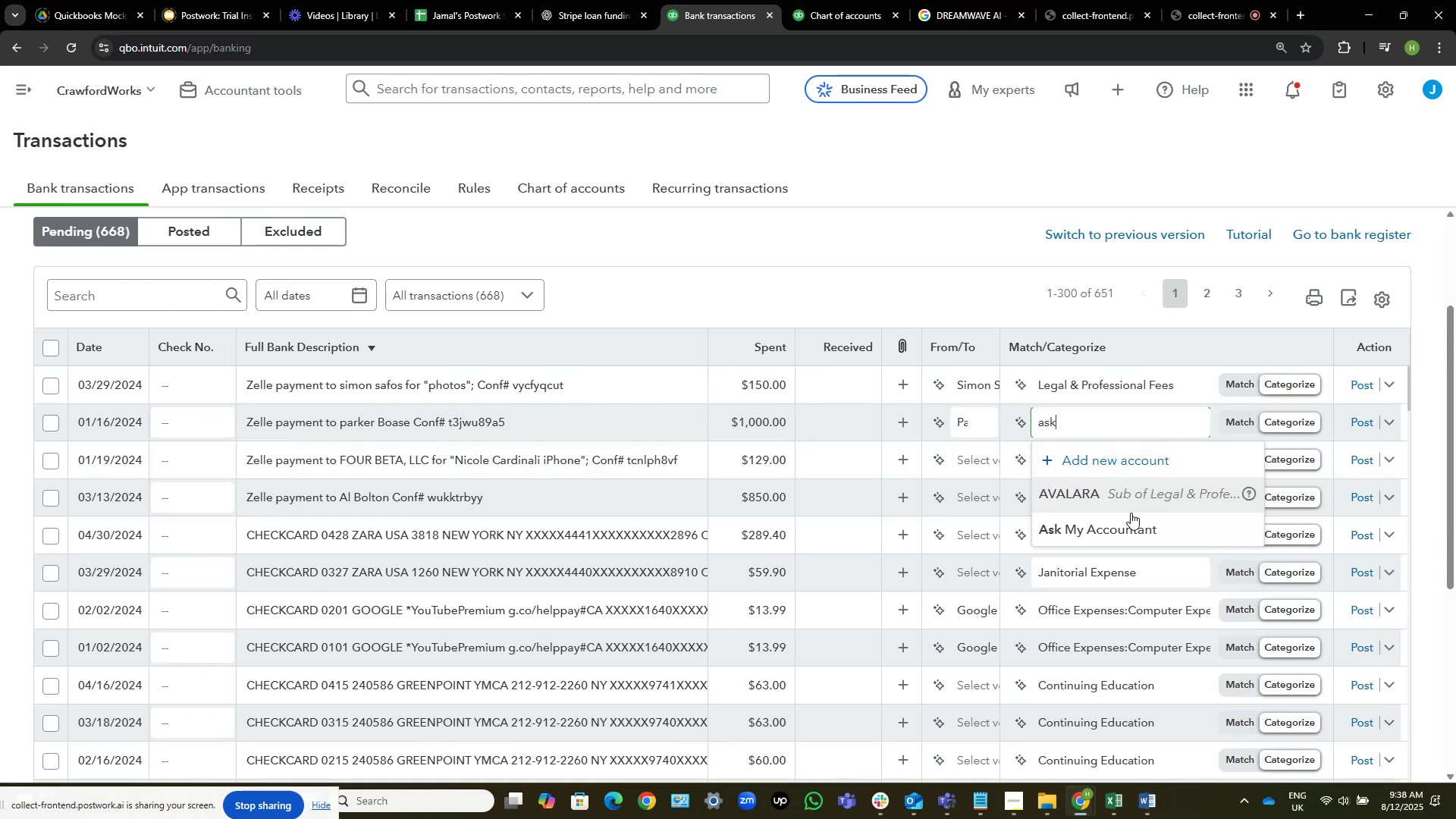 
left_click([1127, 519])
 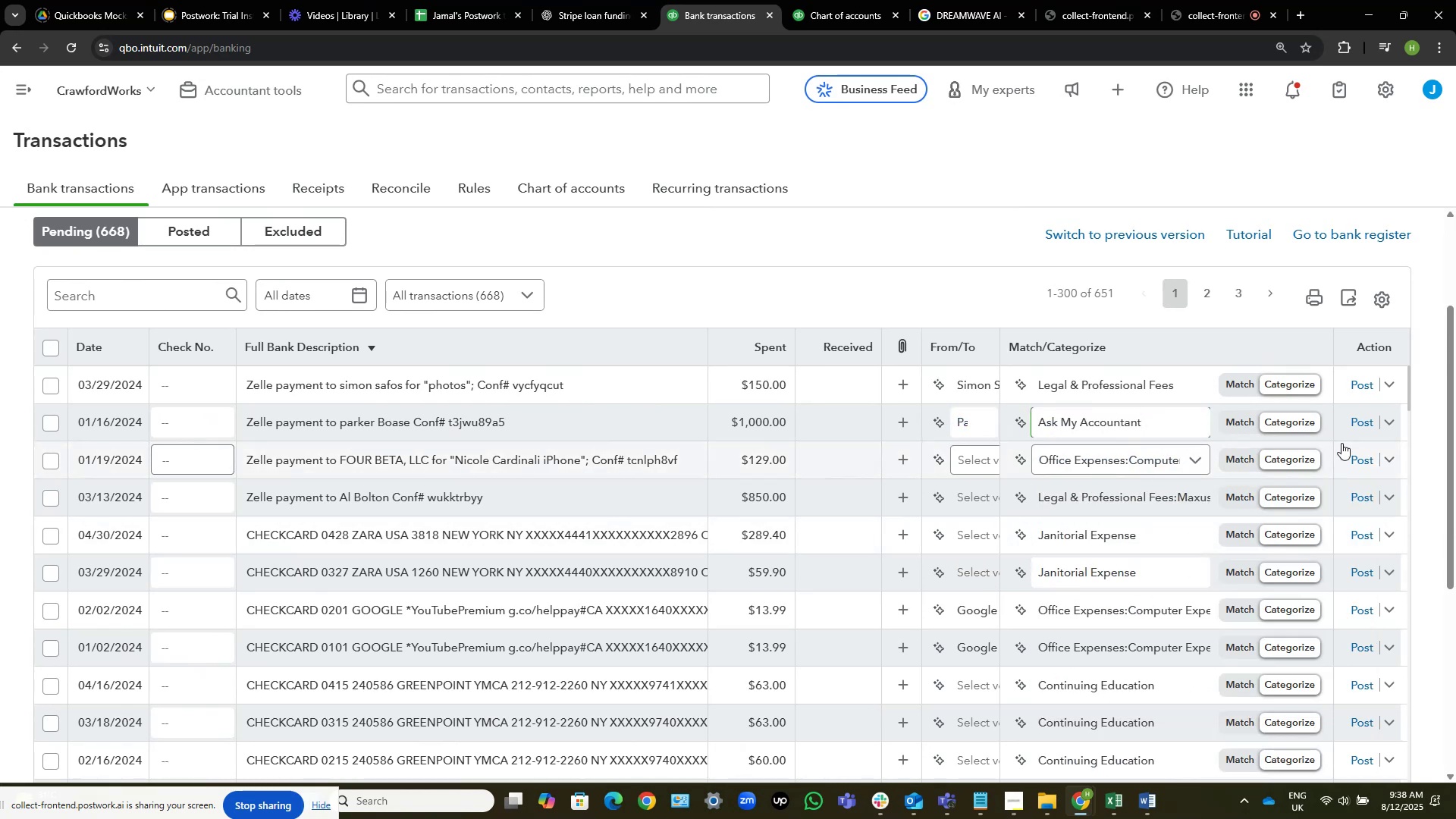 
left_click([1366, 416])
 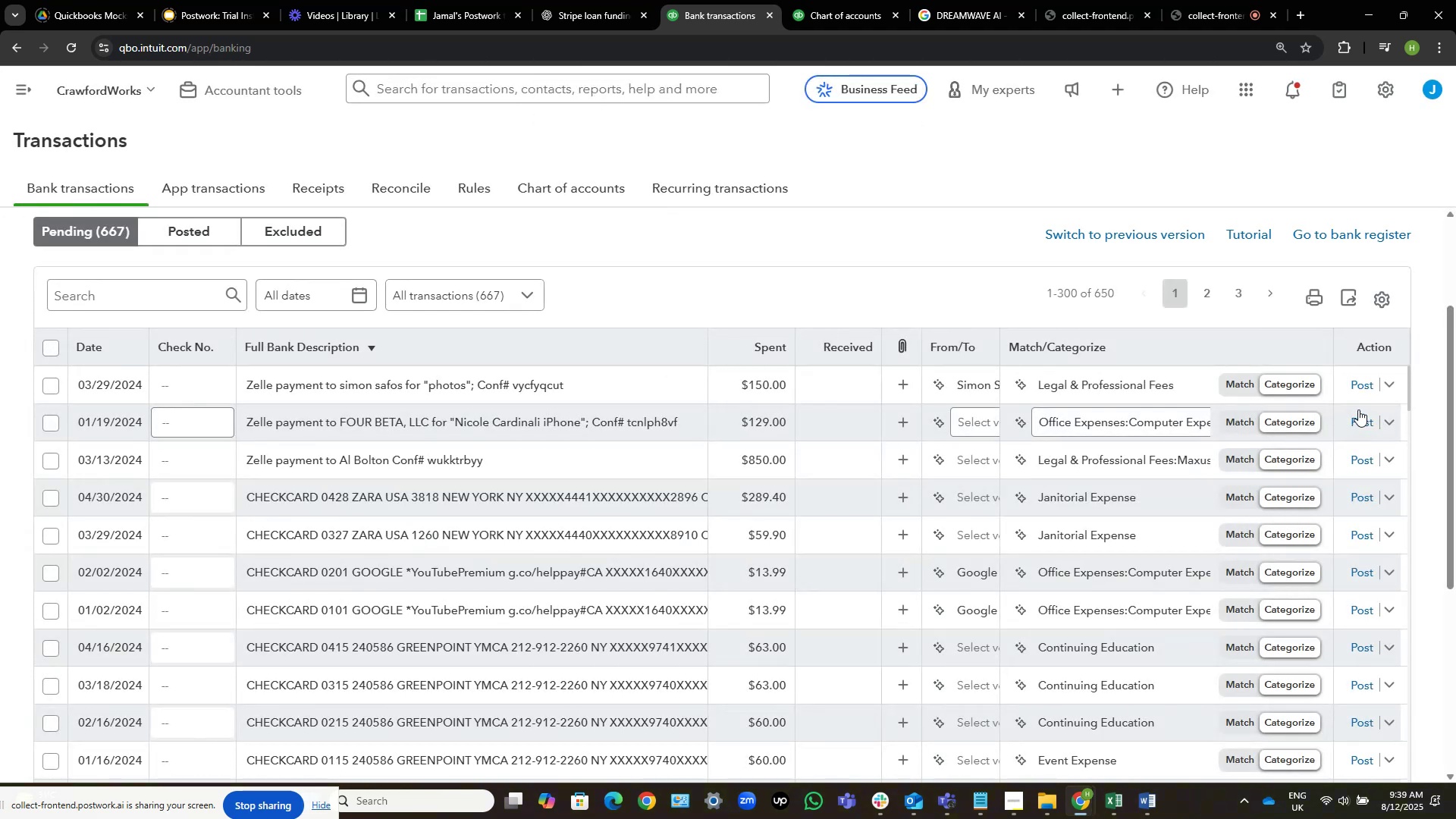 
wait(14.59)
 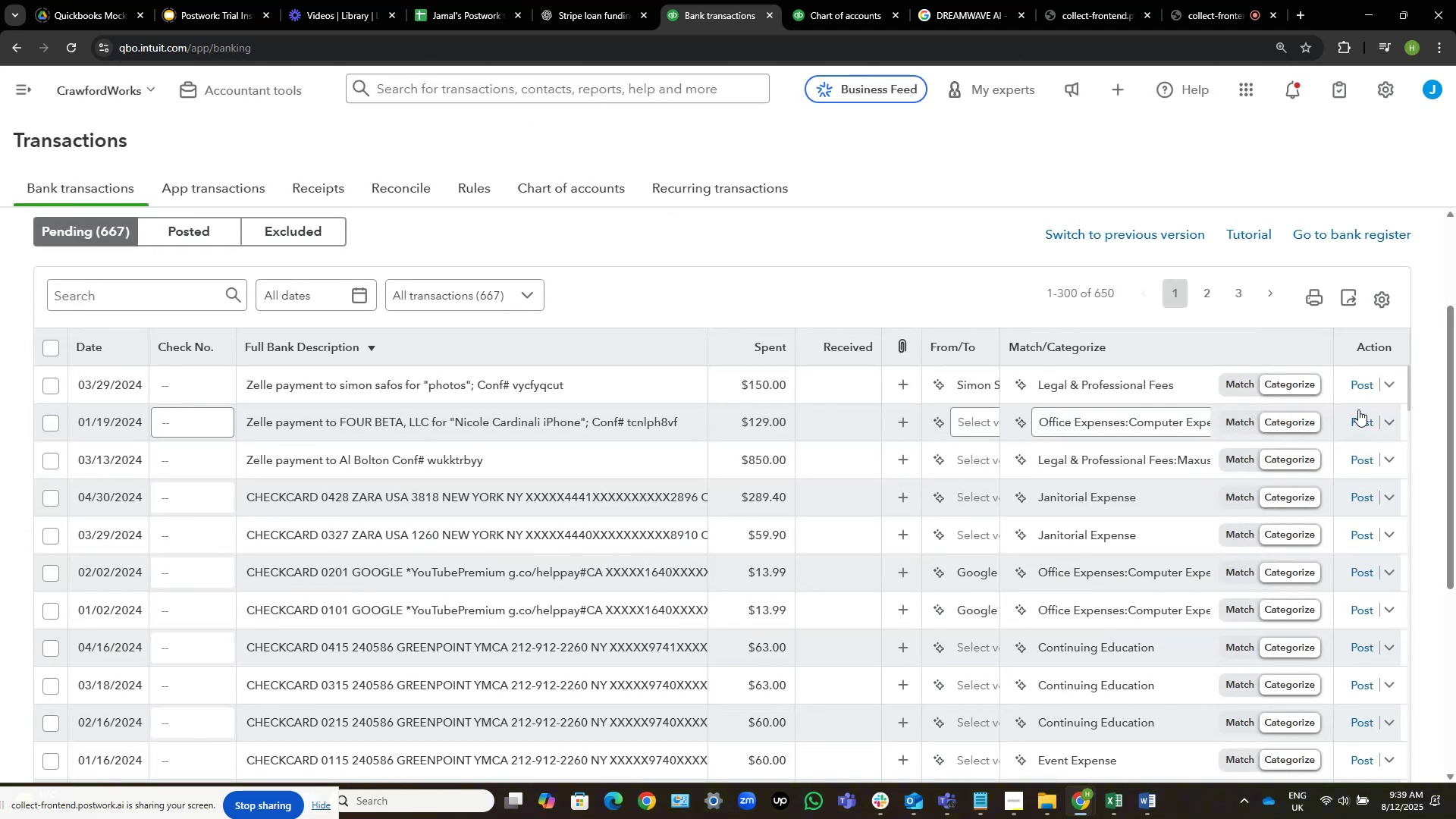 
left_click([967, 494])
 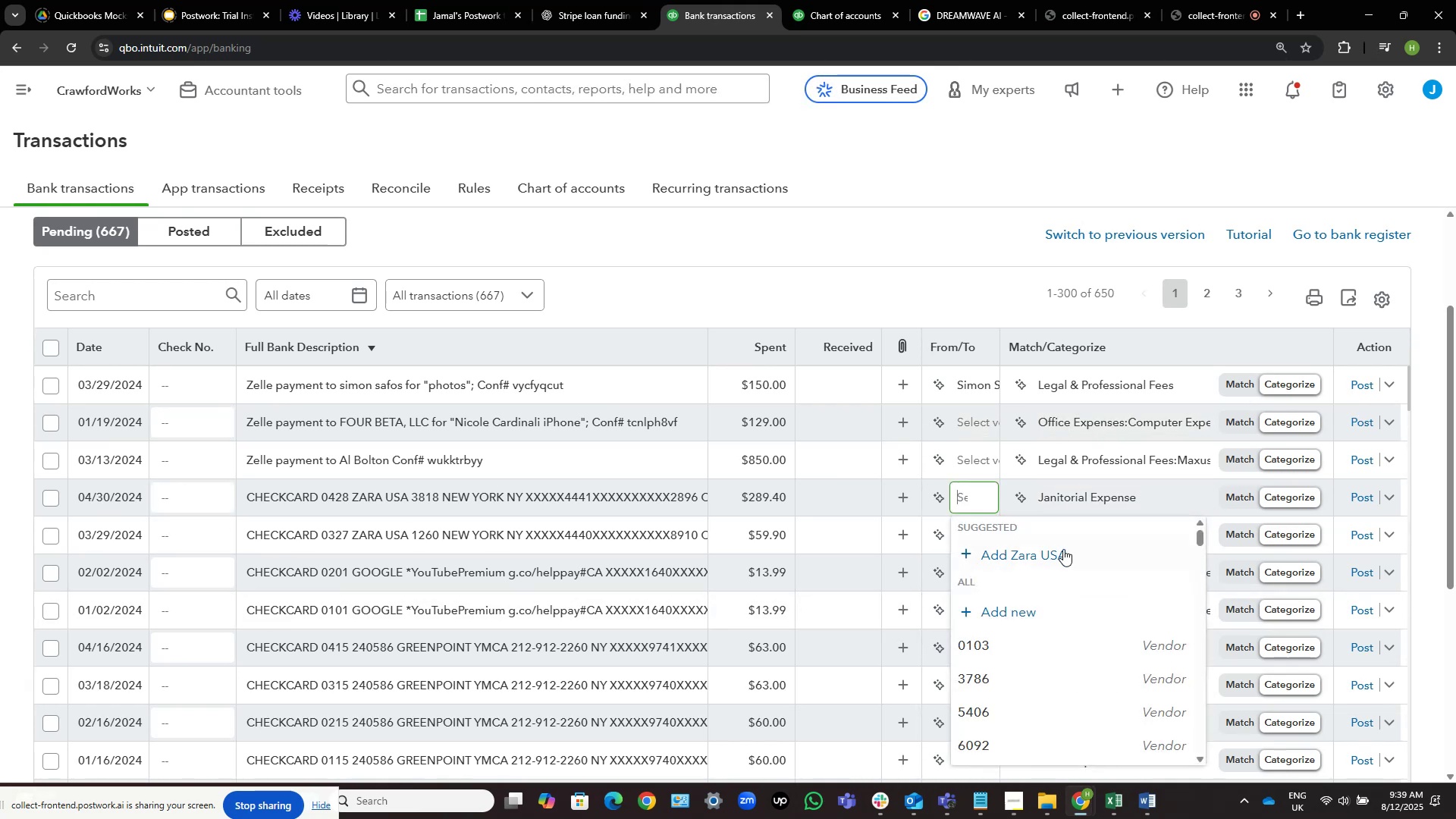 
left_click([1078, 562])
 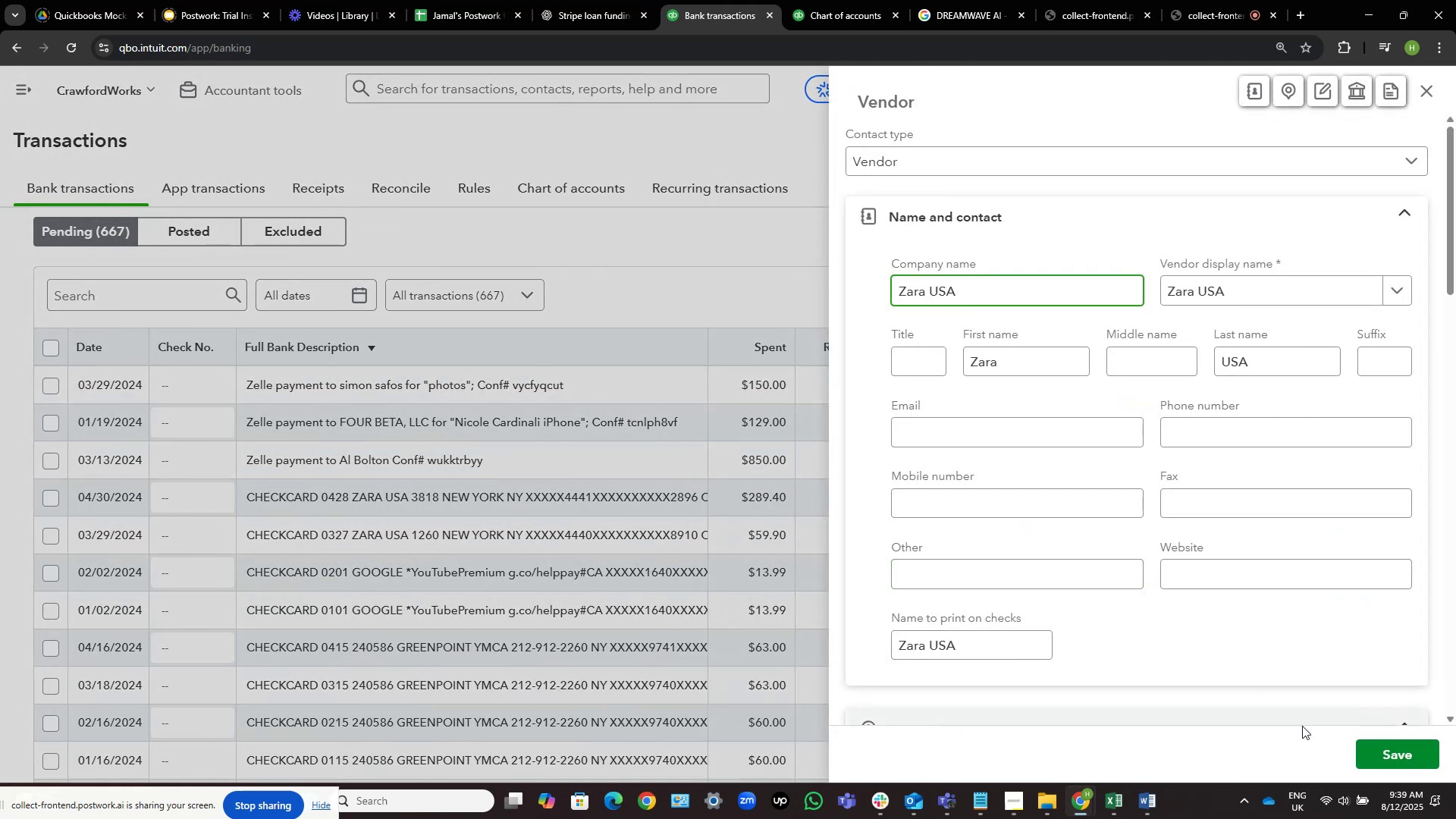 
left_click([1407, 762])
 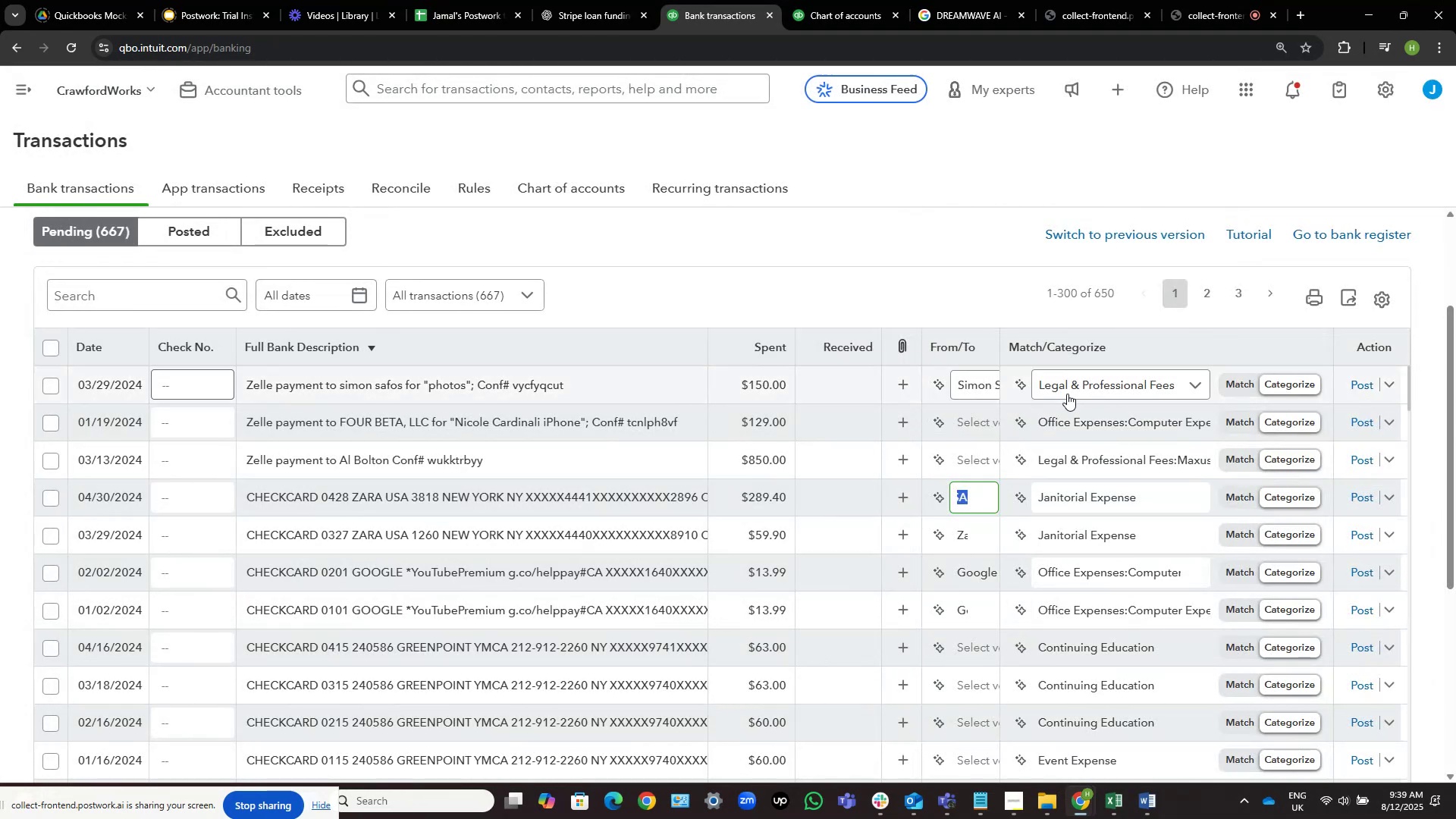 
left_click([965, 149])
 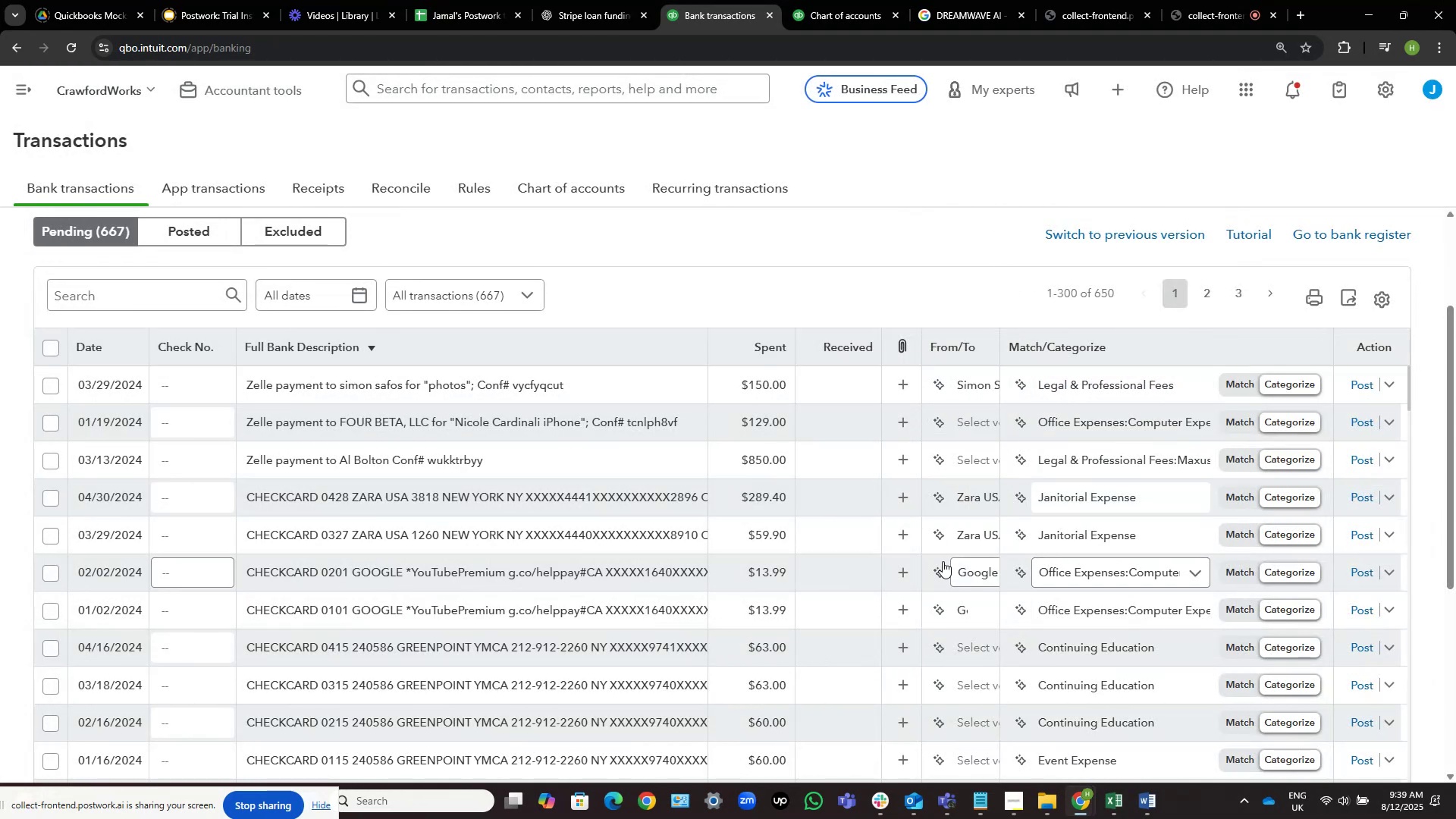 
wait(6.1)
 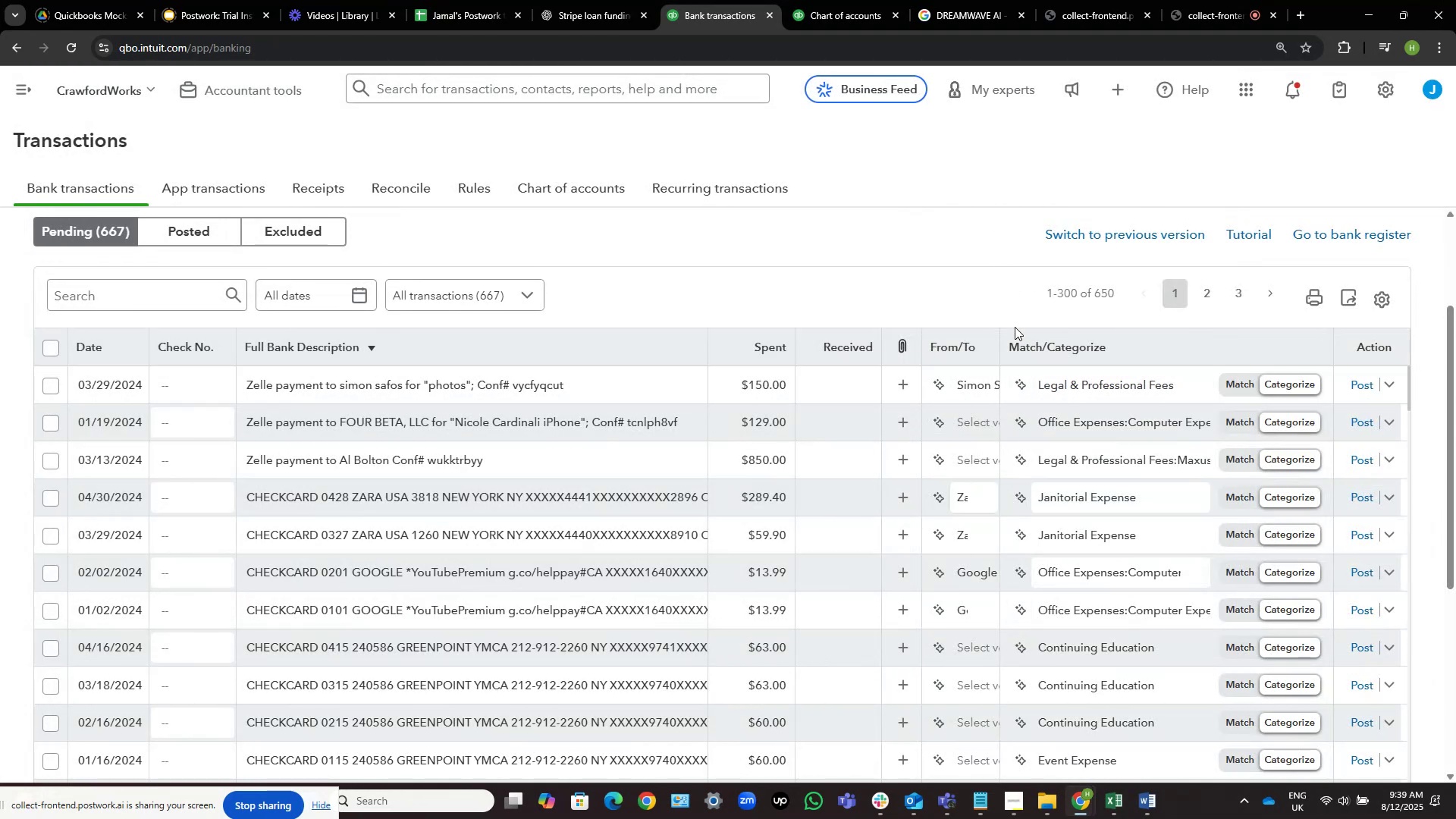 
left_click([960, 650])
 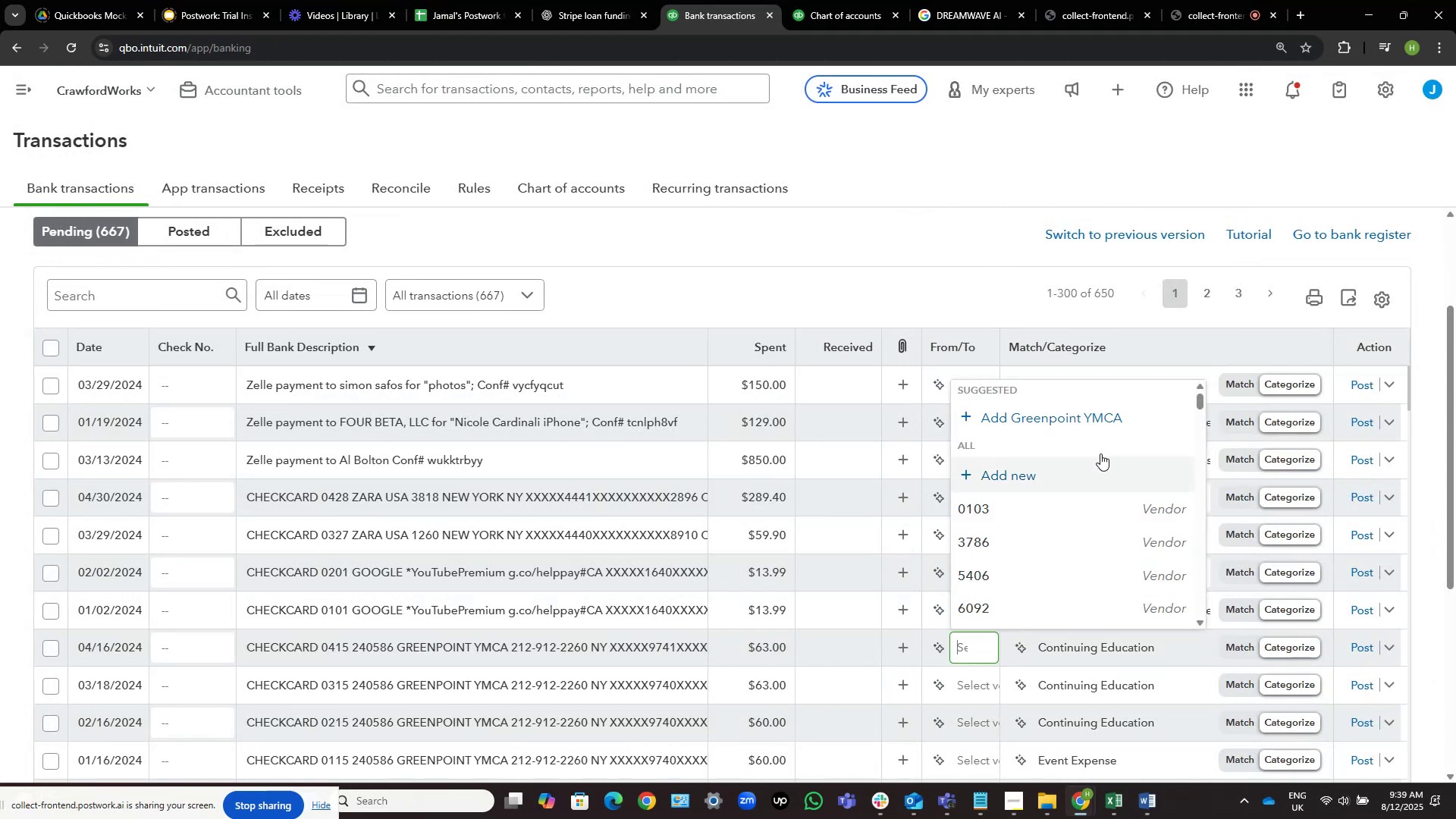 
left_click([1090, 415])
 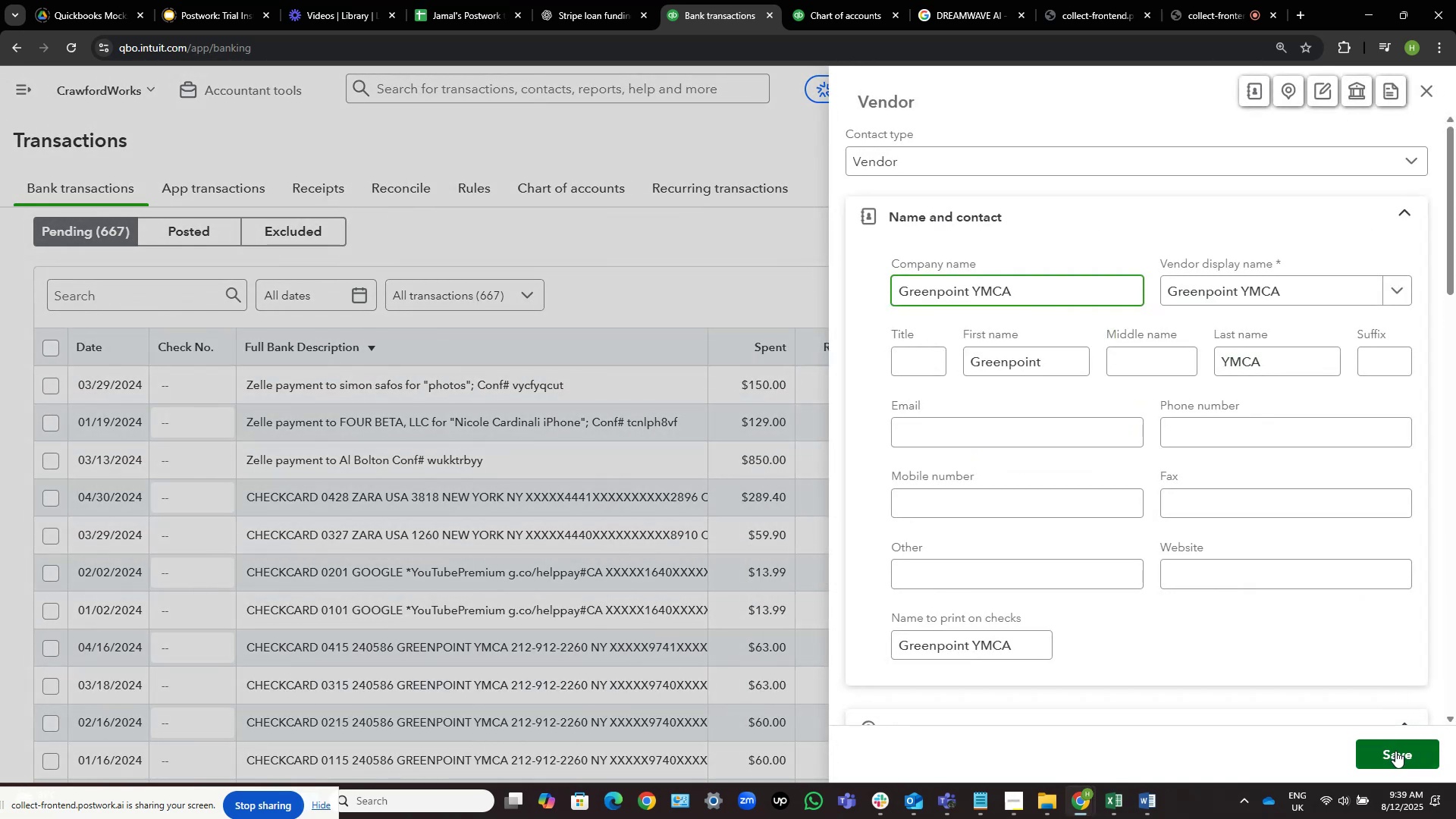 
left_click([1395, 751])
 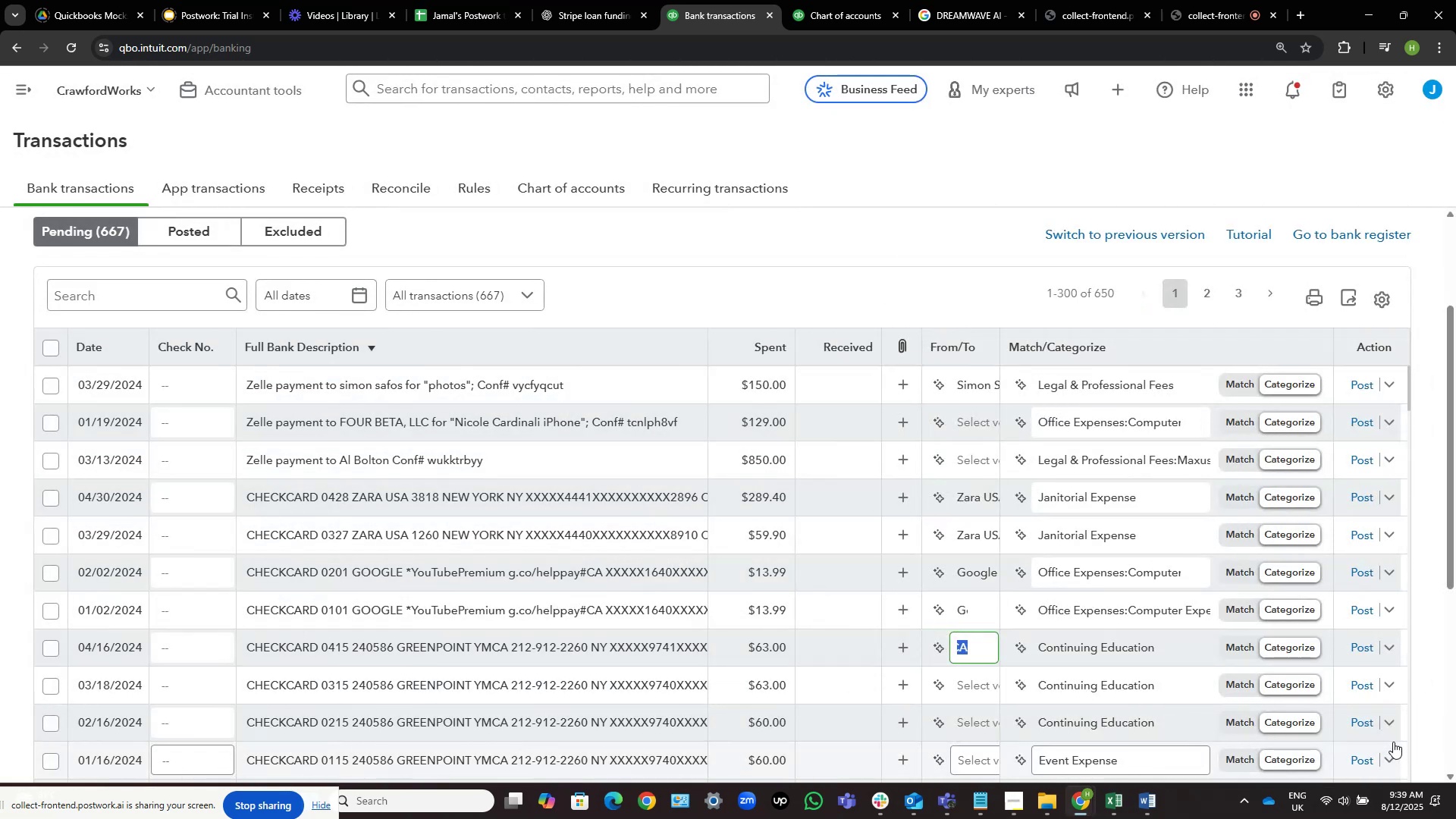 
left_click([892, 179])
 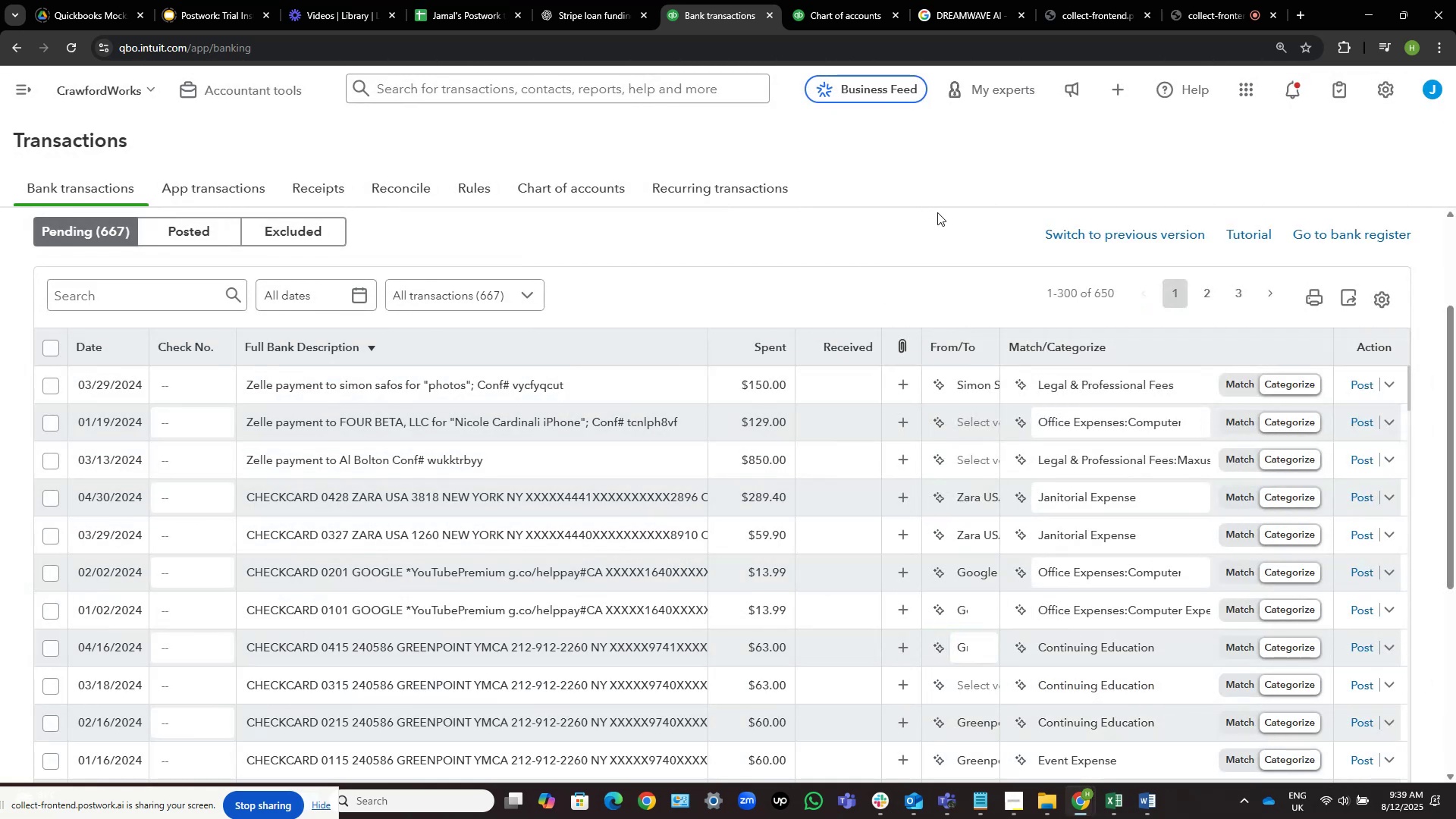 
scroll: coordinate [937, 213], scroll_direction: down, amount: 2.0
 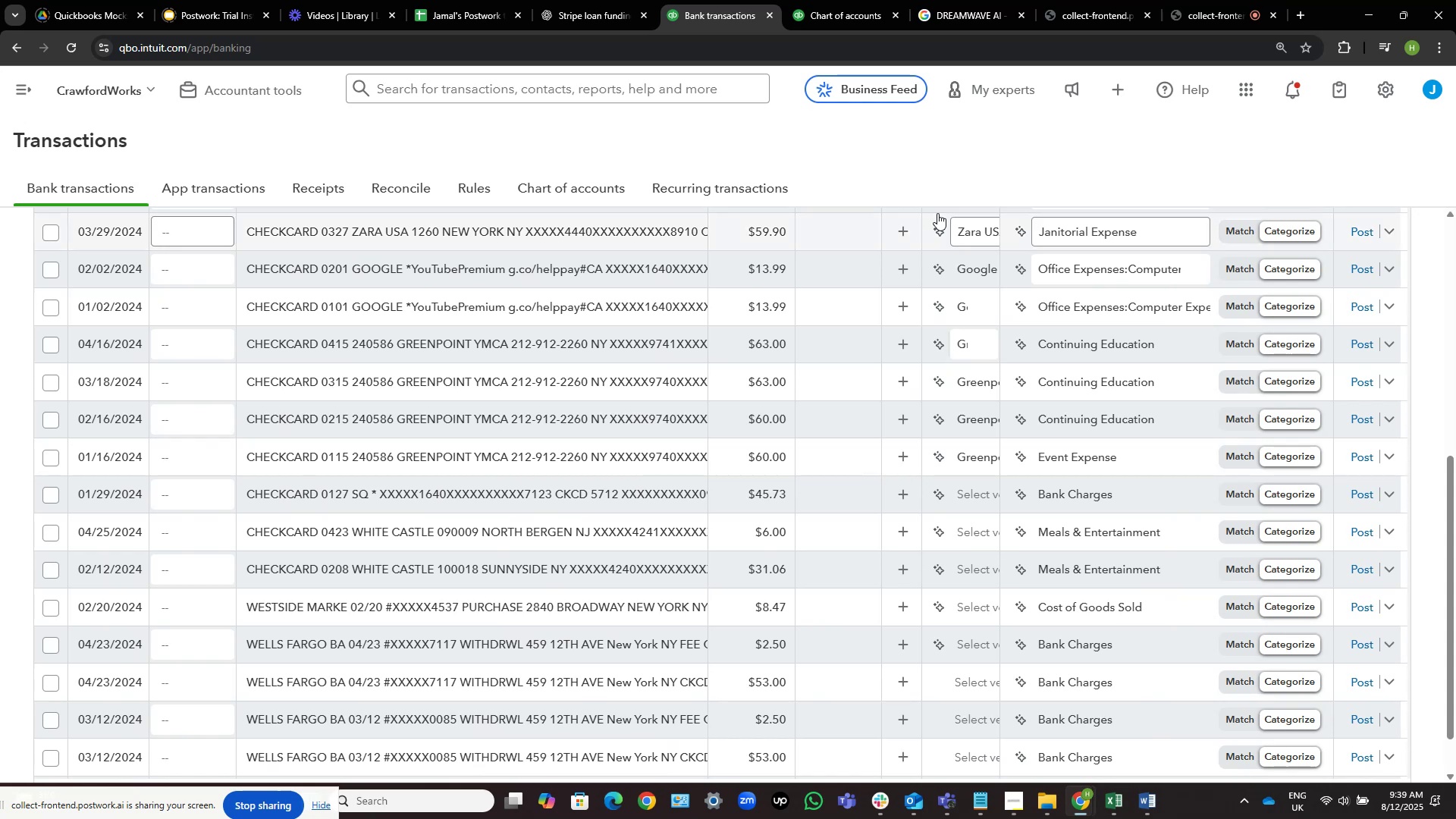 
wait(5.03)
 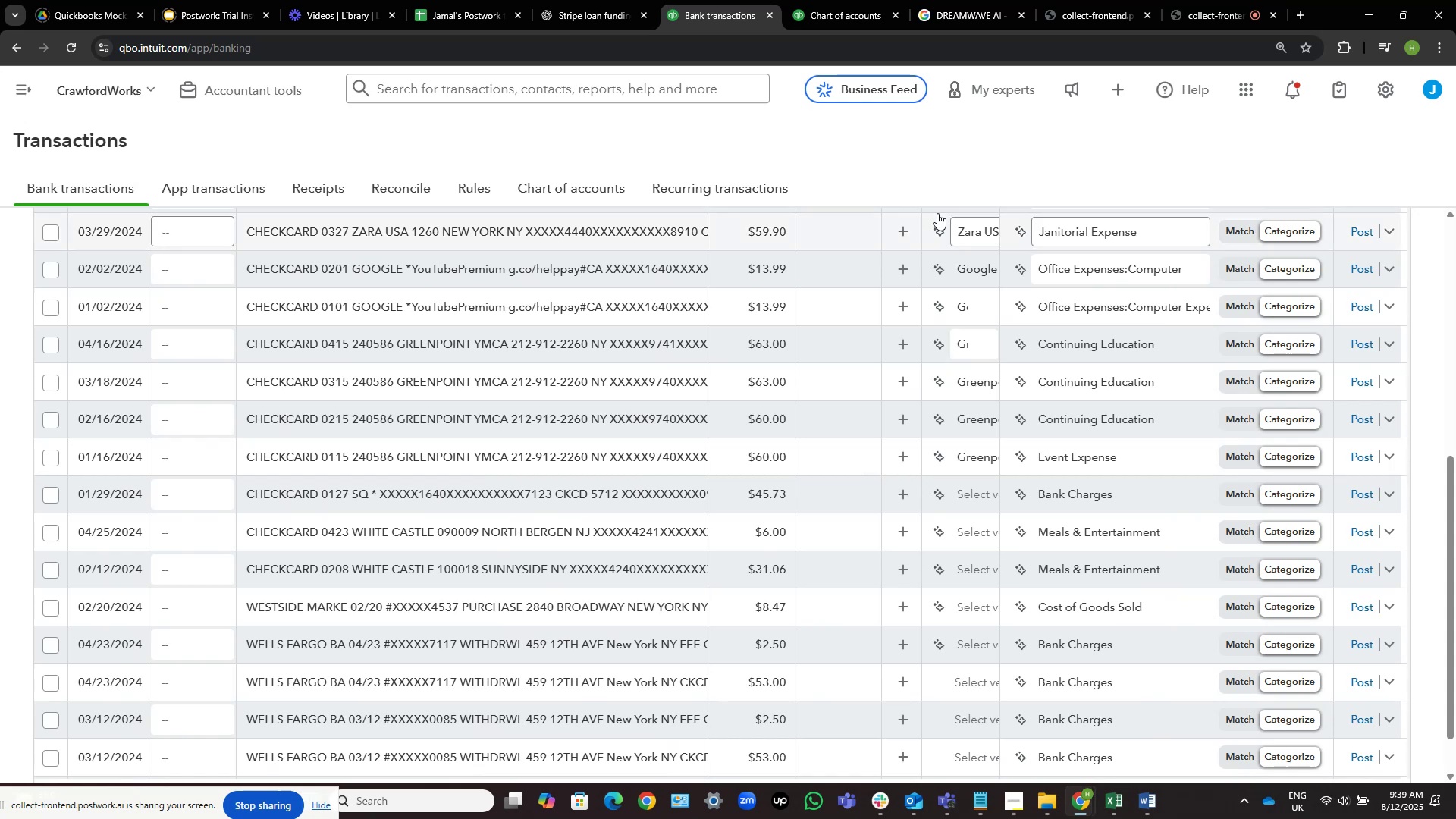 
mouse_move([1023, 403])
 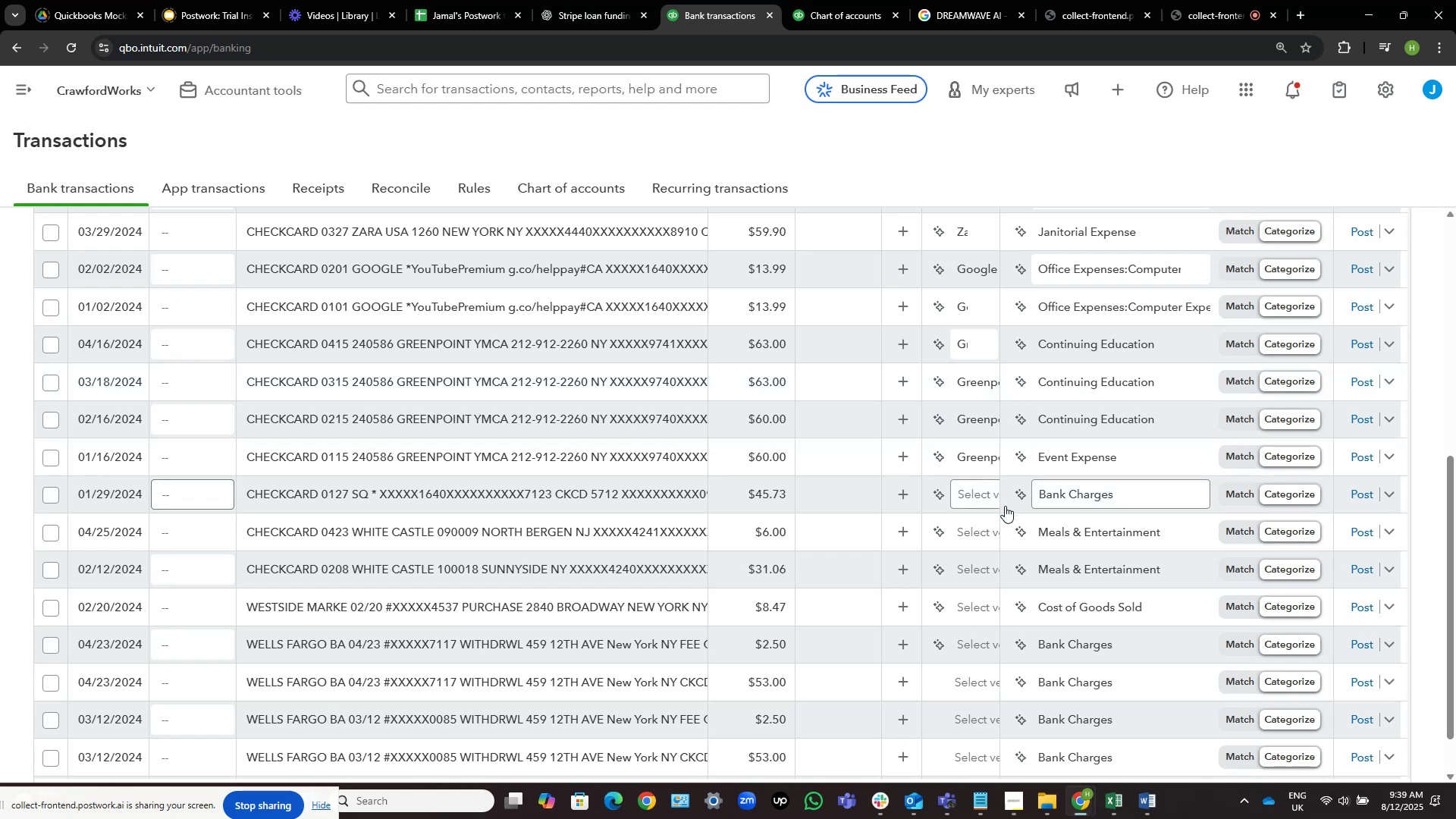 
mouse_move([975, 487])
 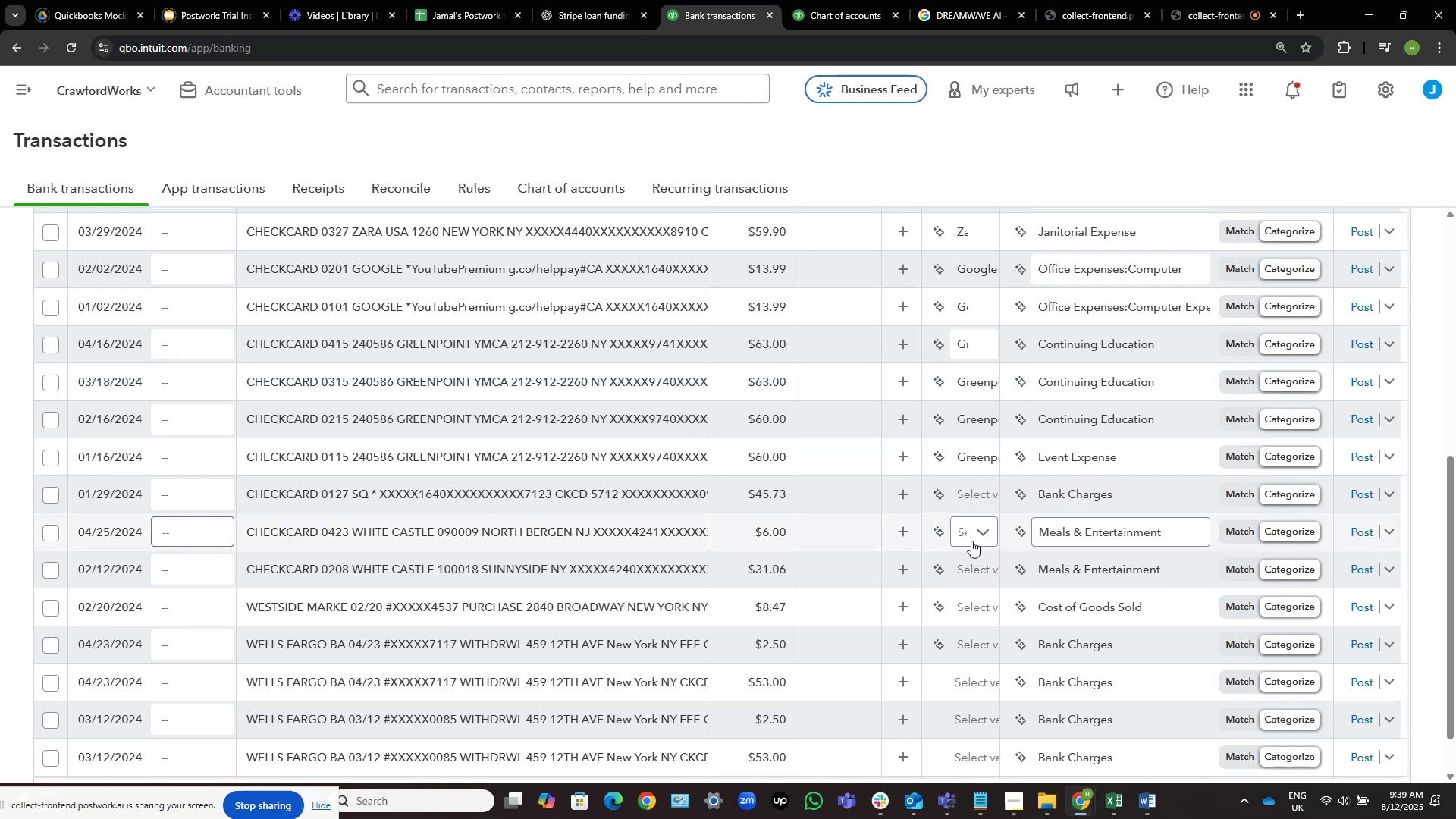 
left_click([967, 529])
 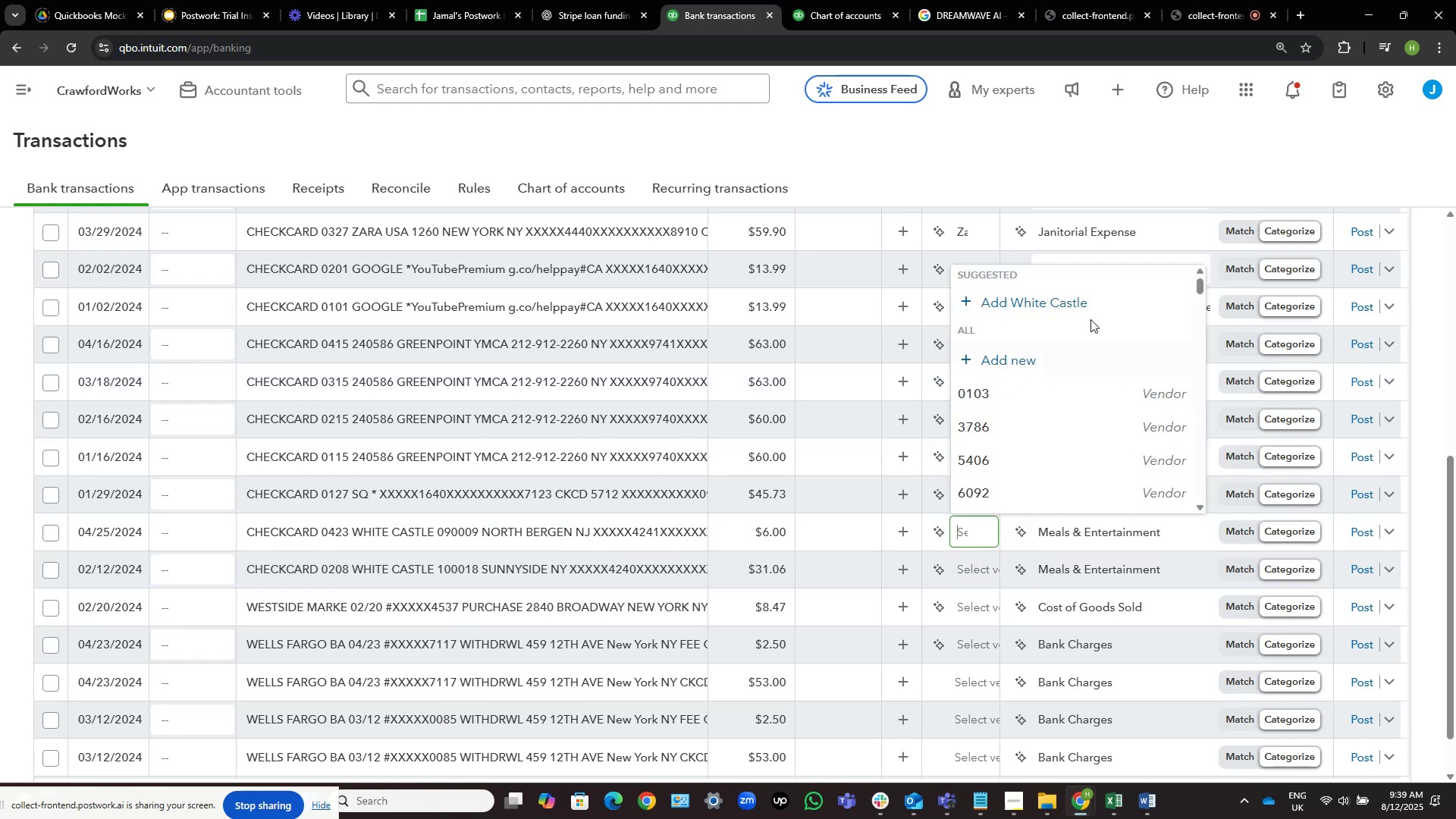 
left_click([1094, 314])
 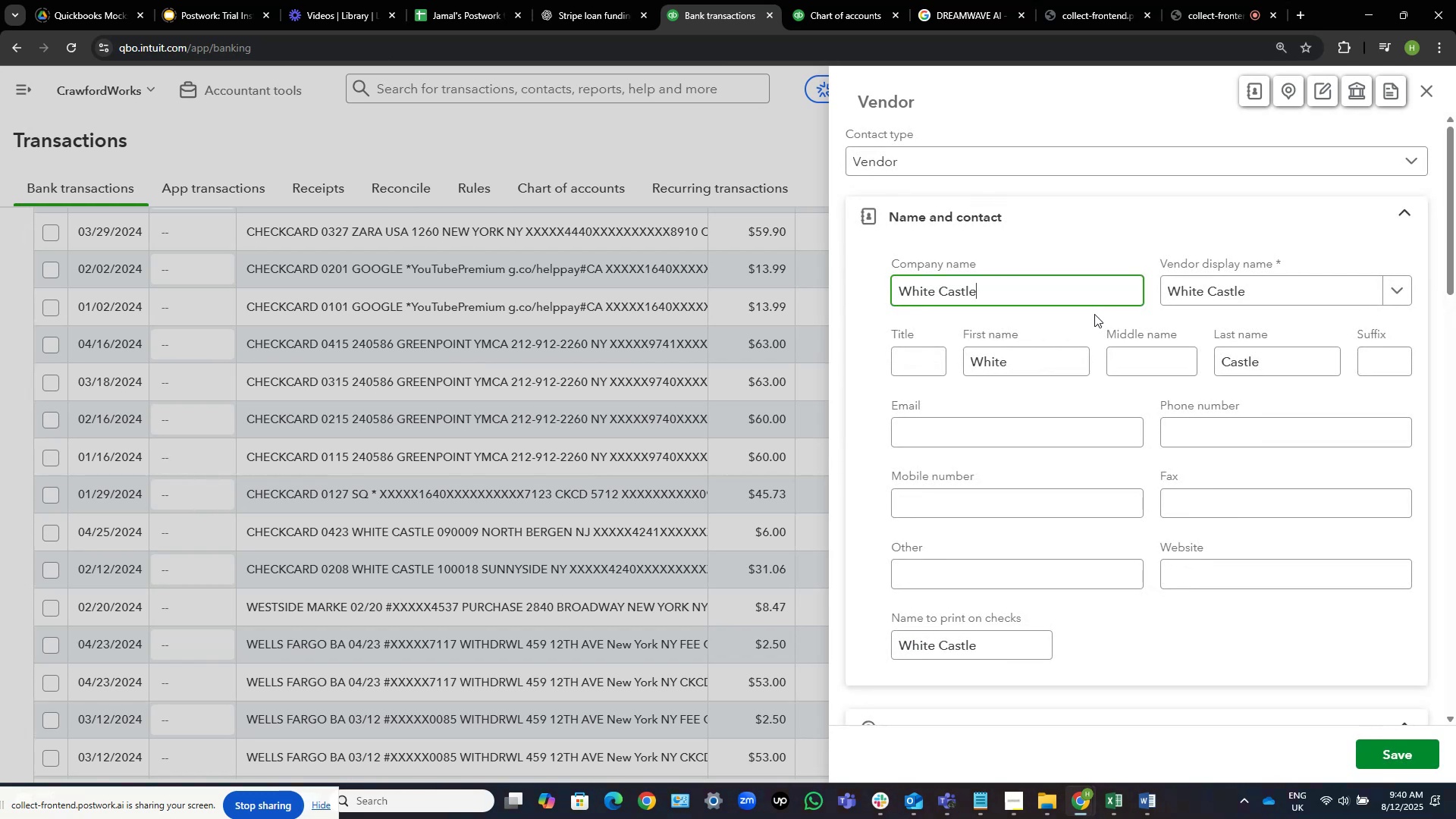 
wait(17.58)
 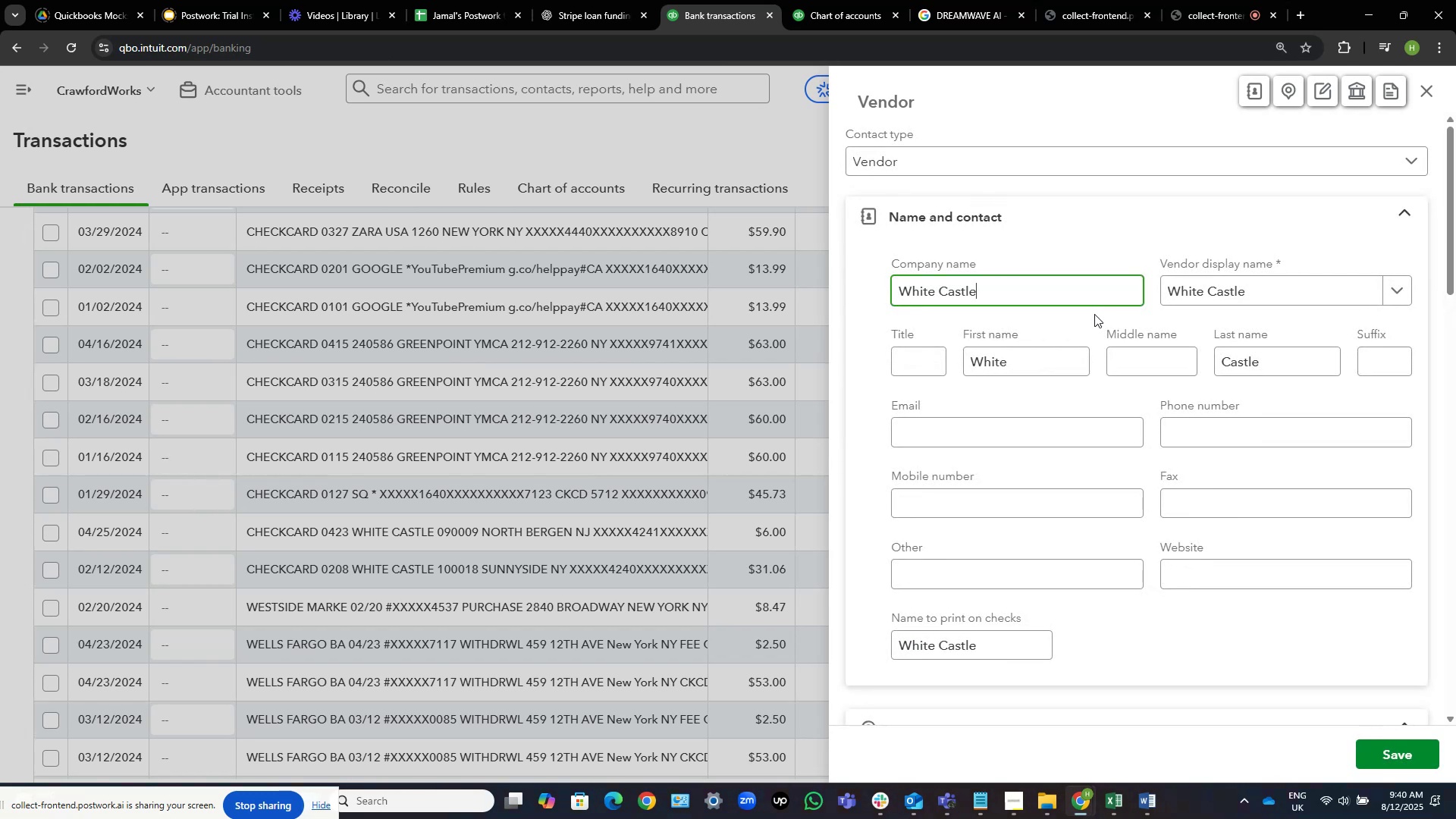 
left_click([1385, 758])
 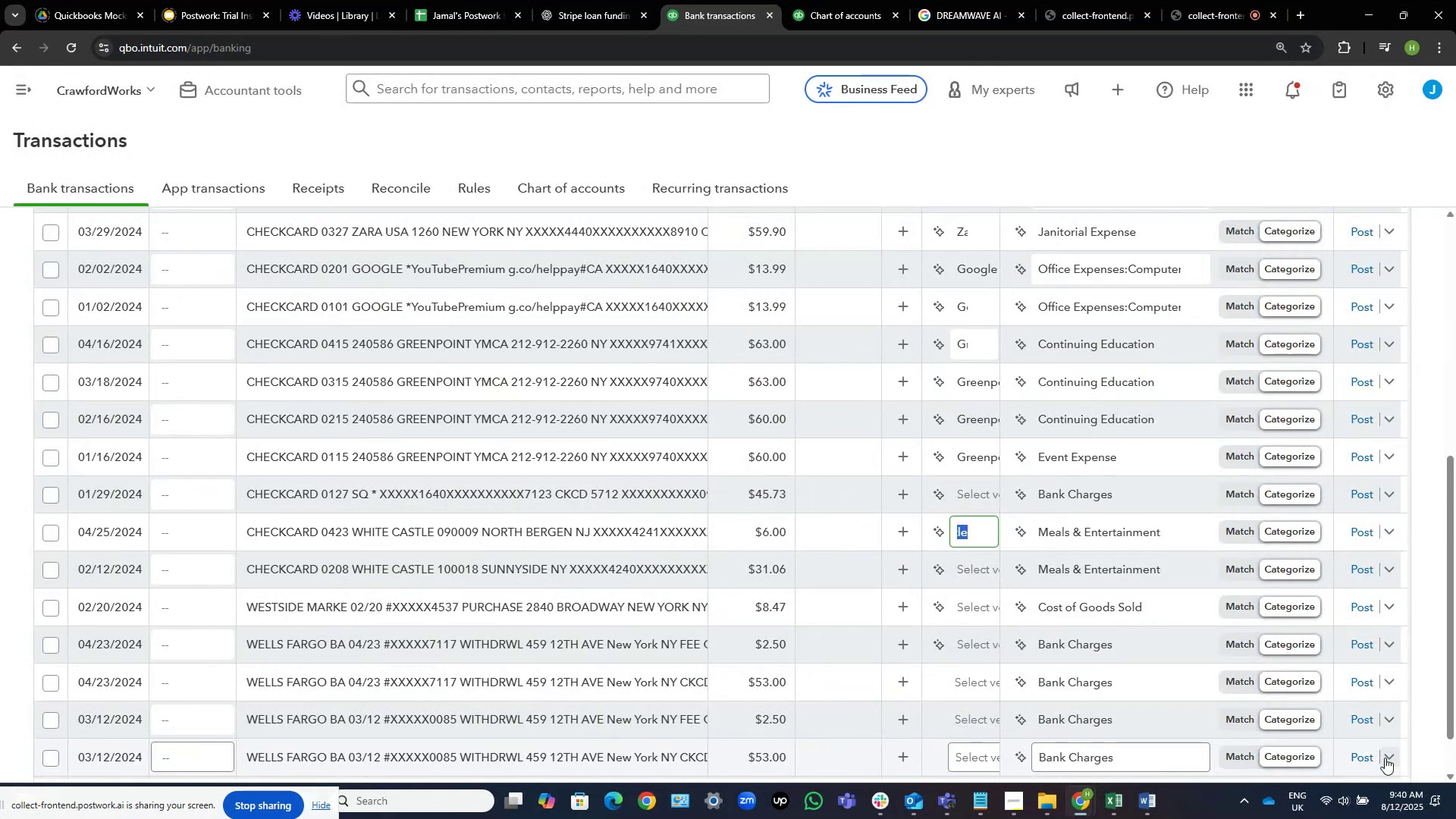 
wait(15.75)
 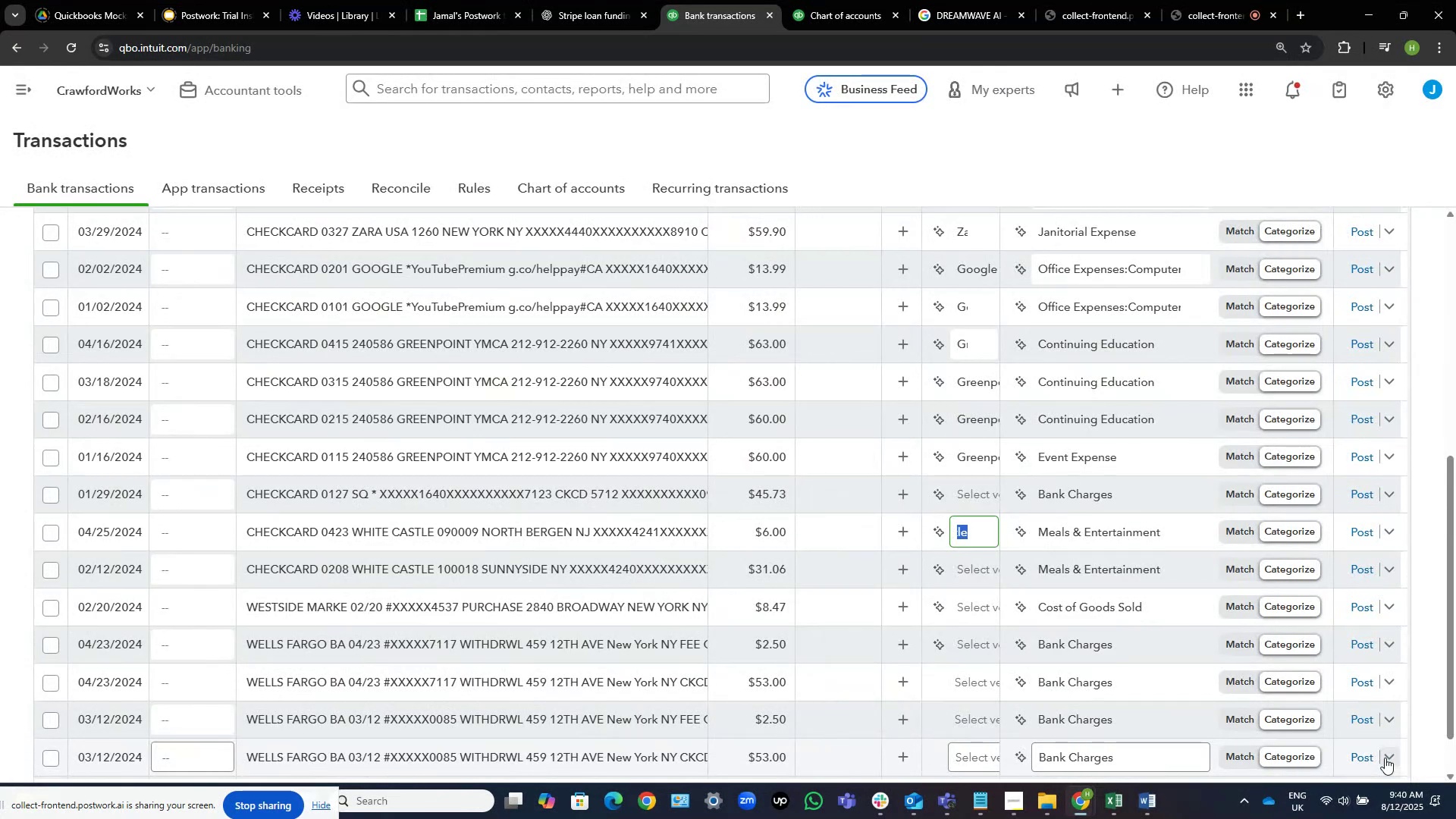 
left_click([1037, 143])
 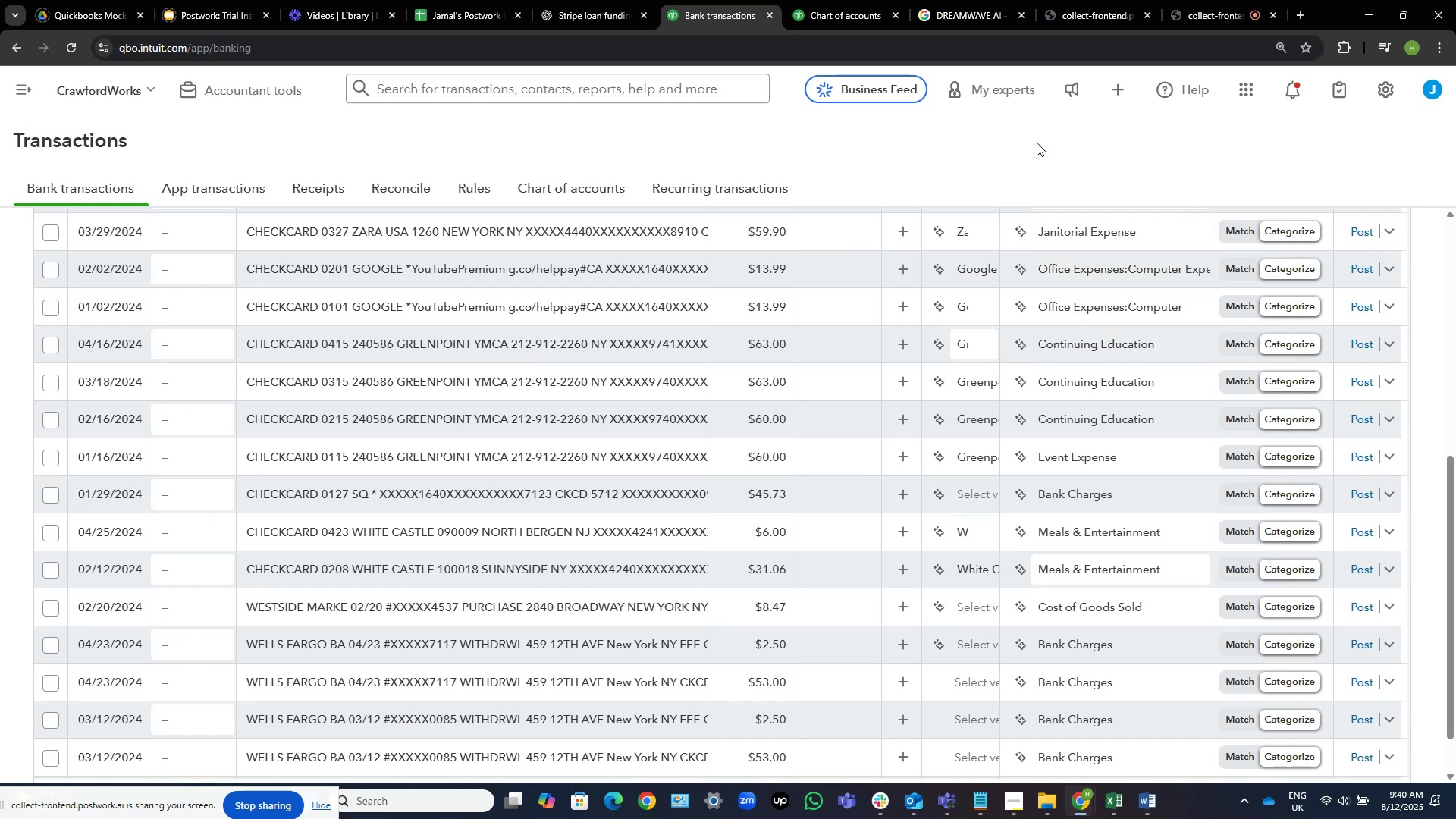 
wait(10.64)
 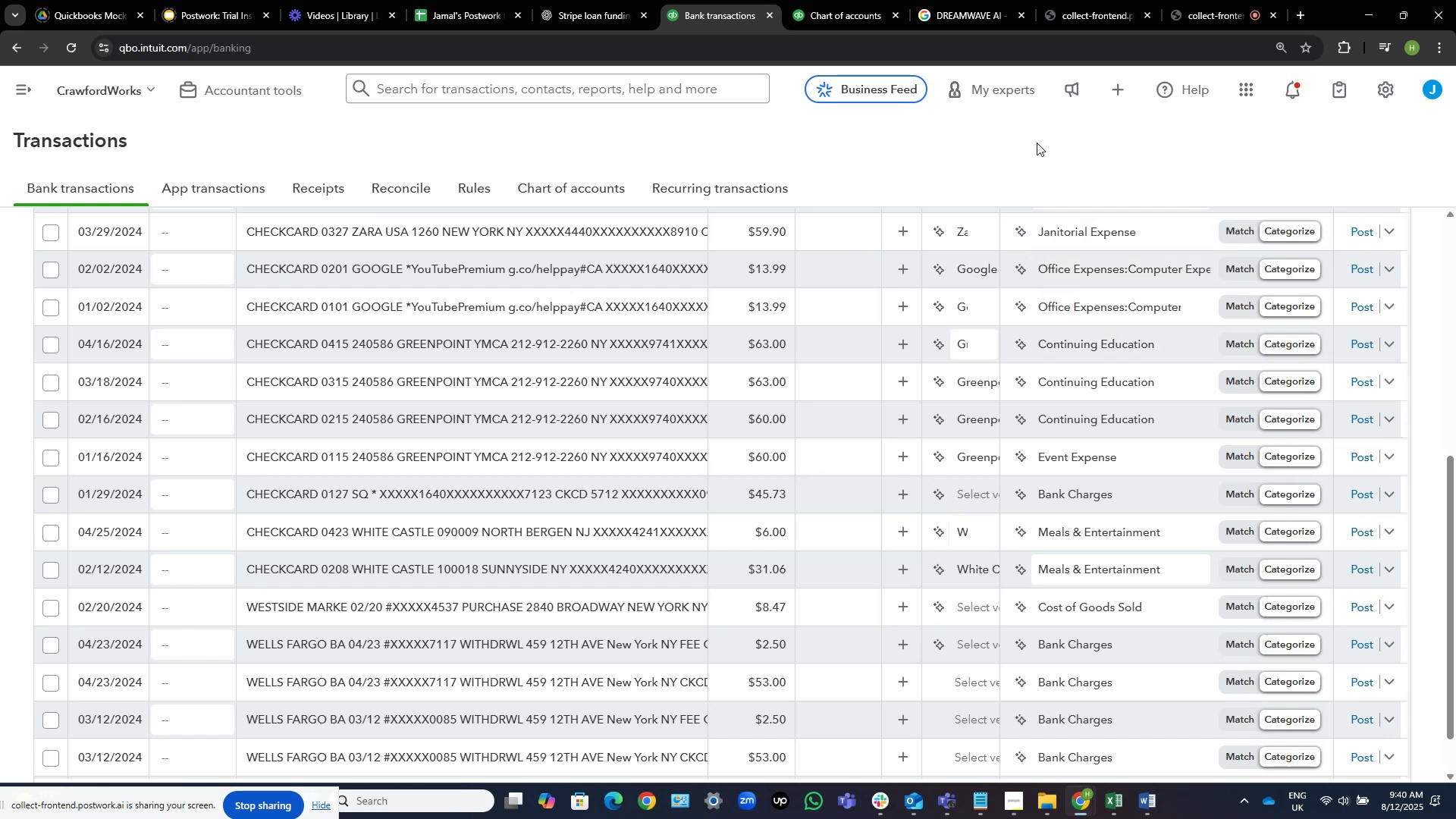 
scroll: coordinate [868, 523], scroll_direction: down, amount: 1.0
 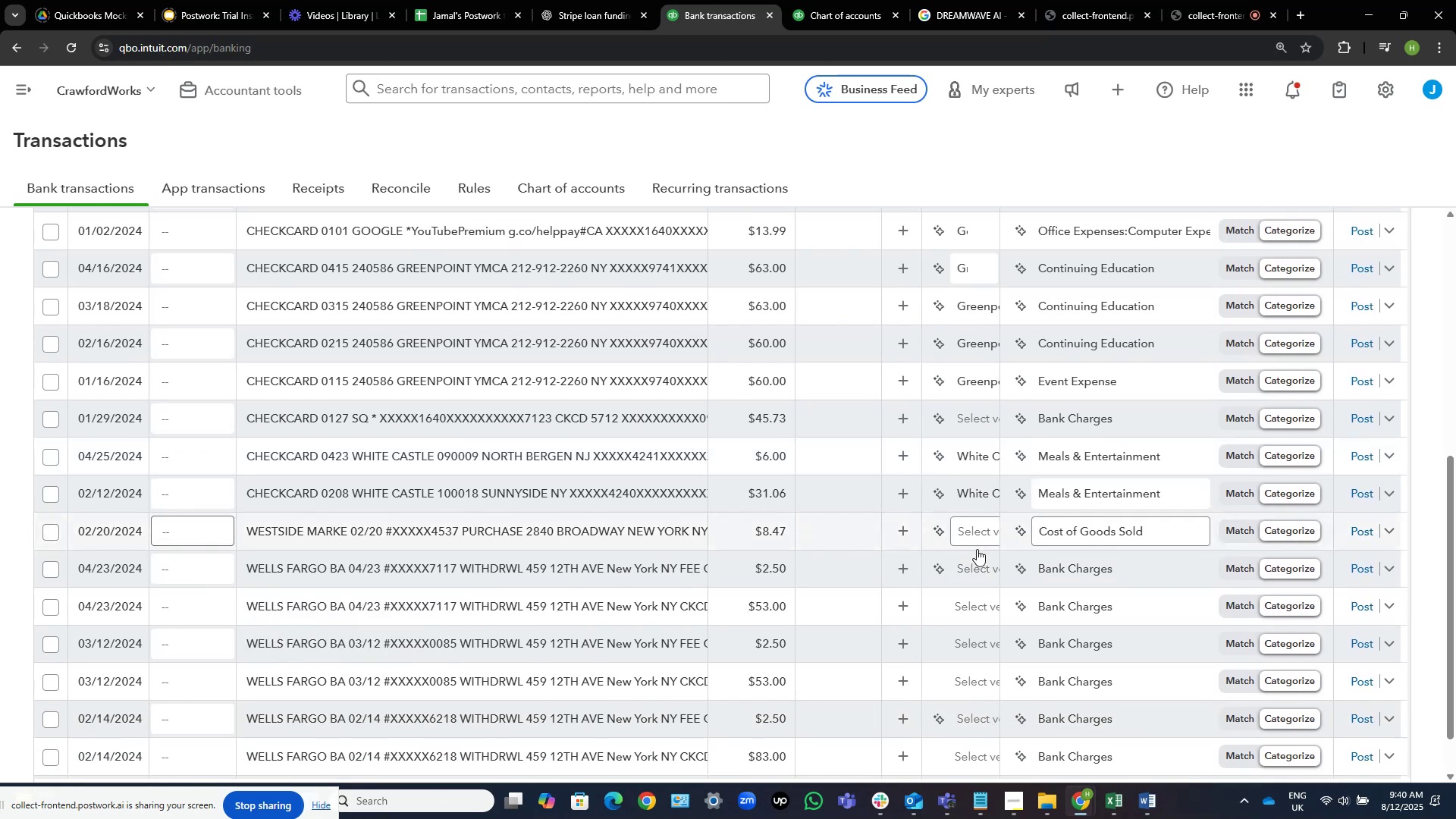 
wait(12.15)
 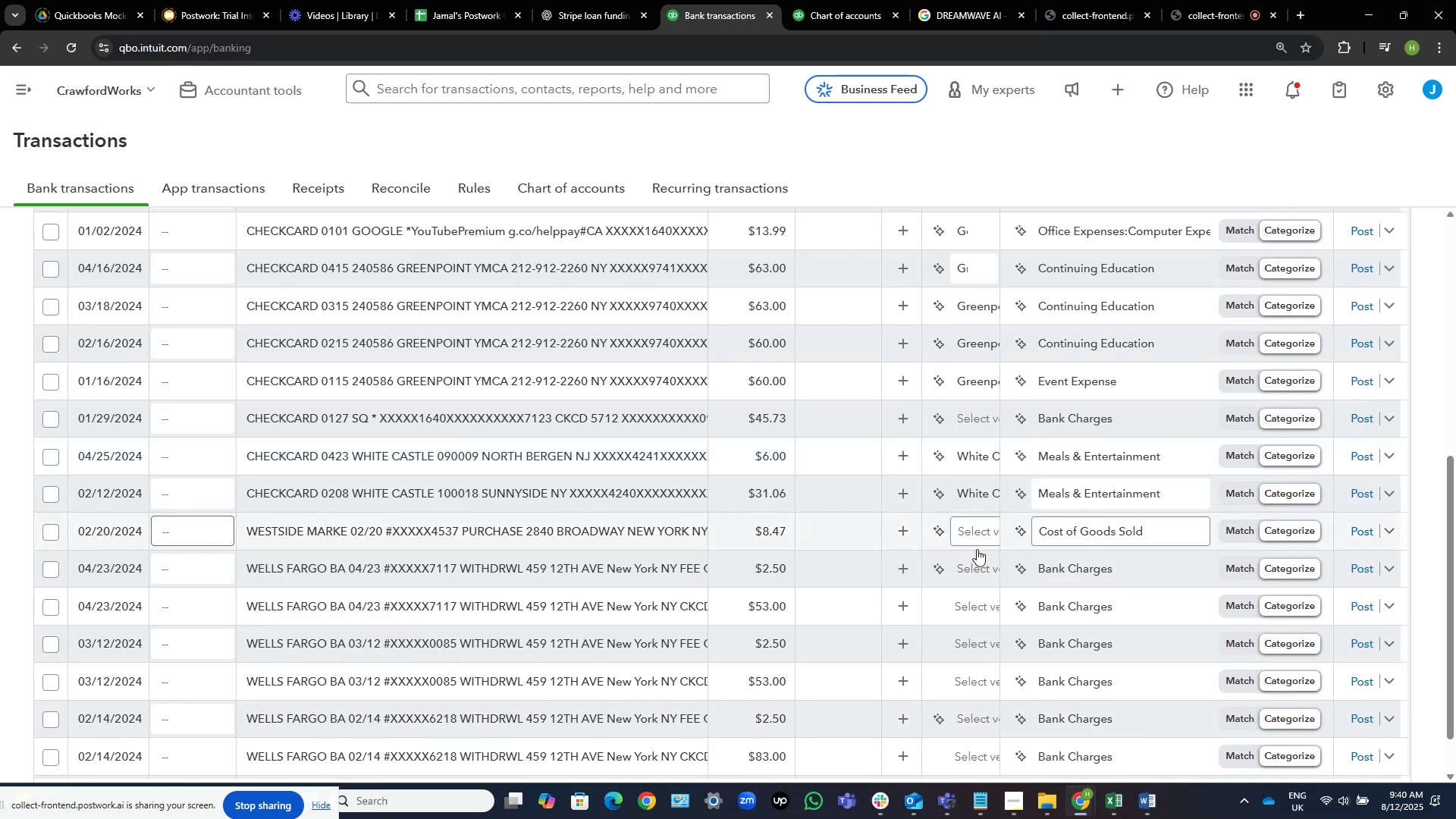 
scroll: coordinate [764, 406], scroll_direction: down, amount: 10.0
 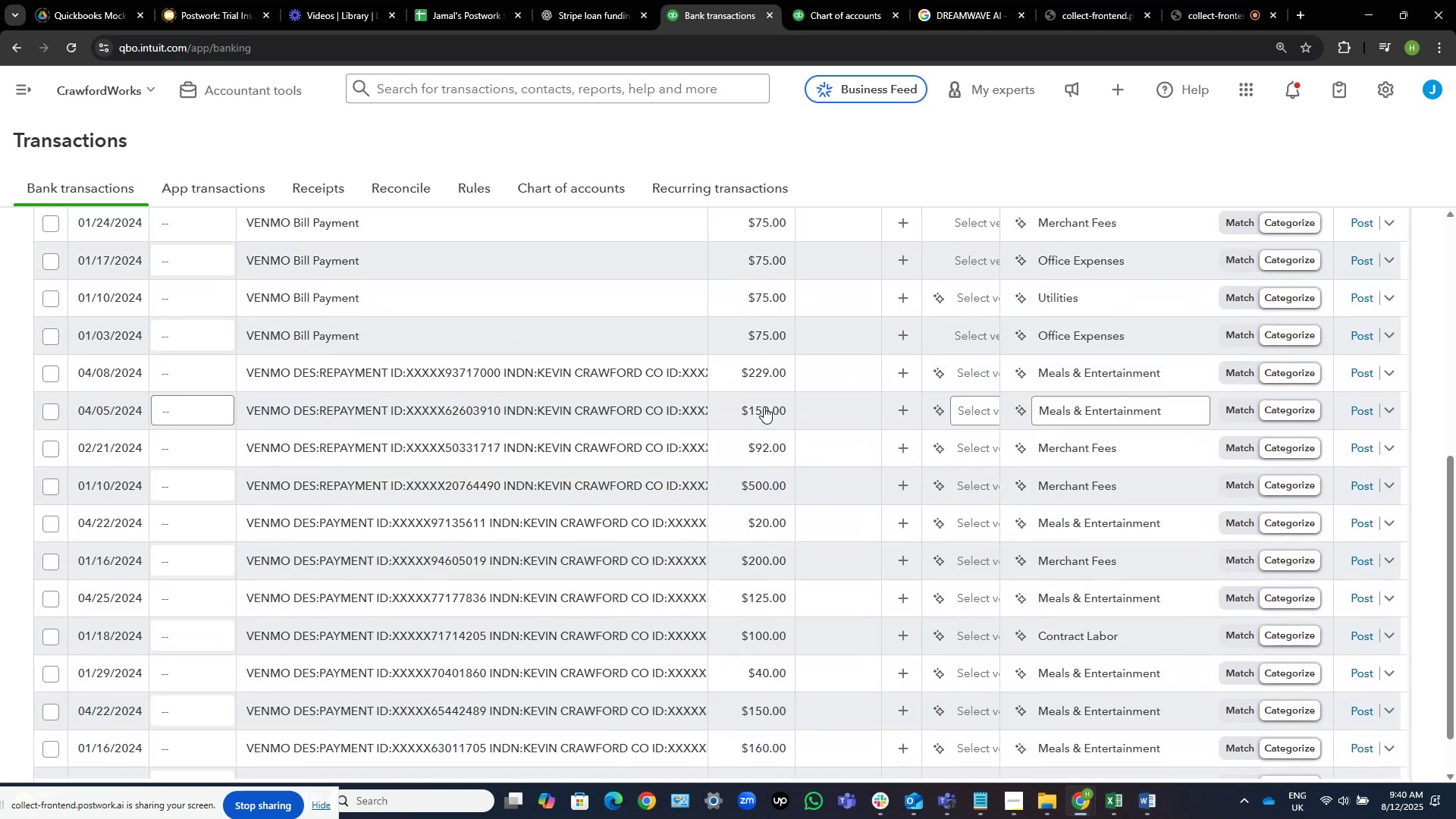 
scroll: coordinate [764, 406], scroll_direction: up, amount: 2.0
 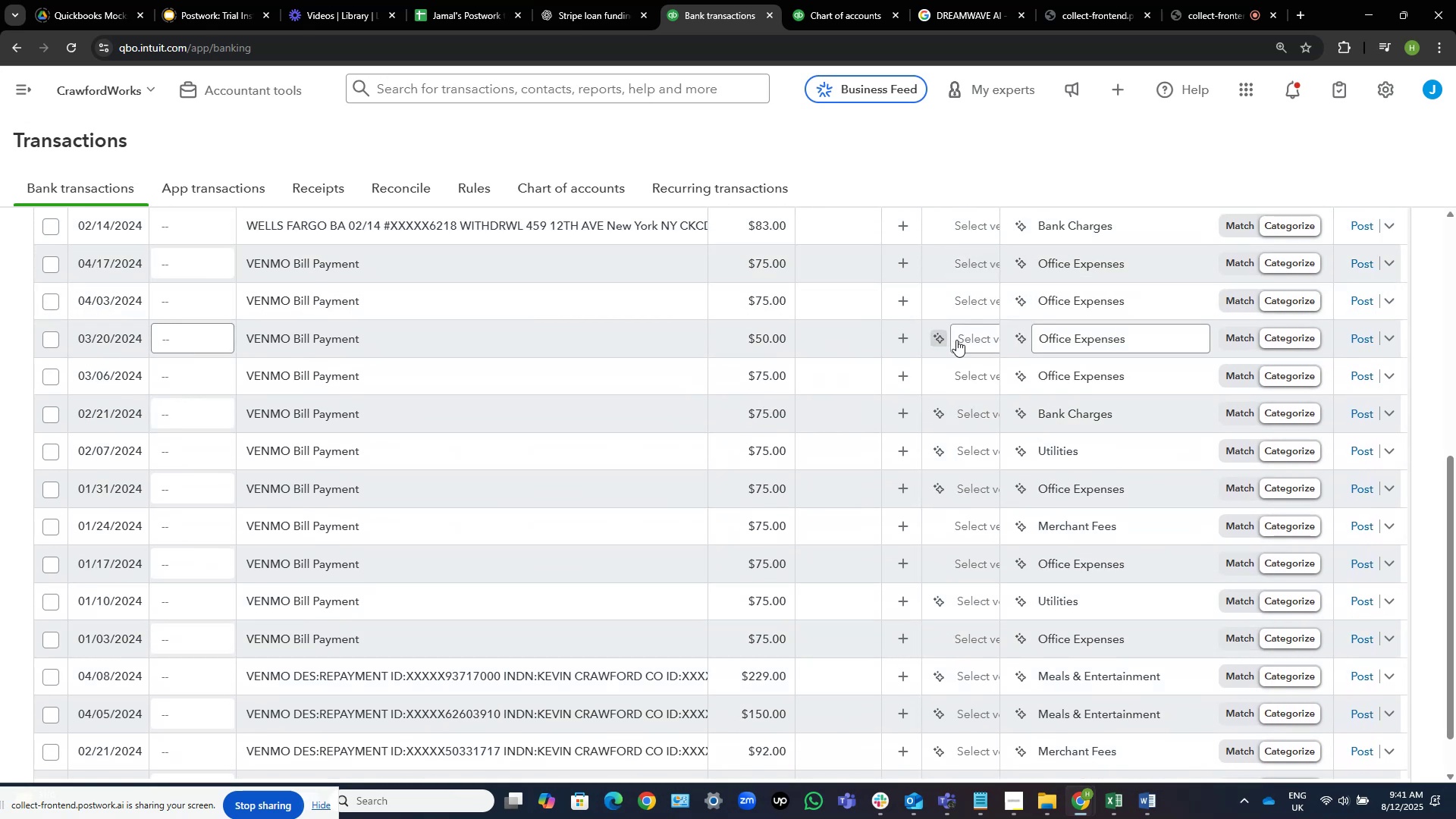 
left_click([965, 337])
 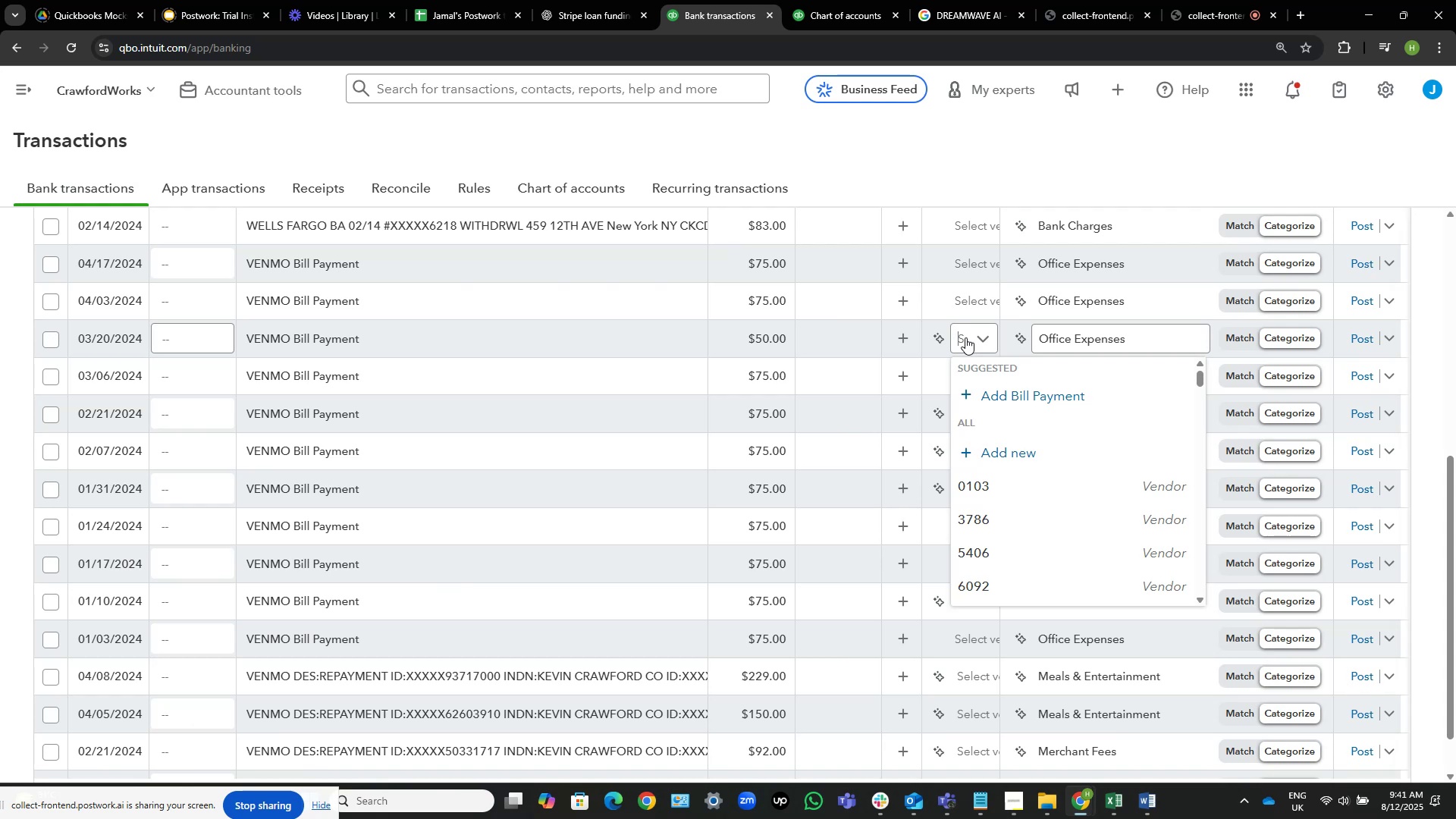 
wait(7.47)
 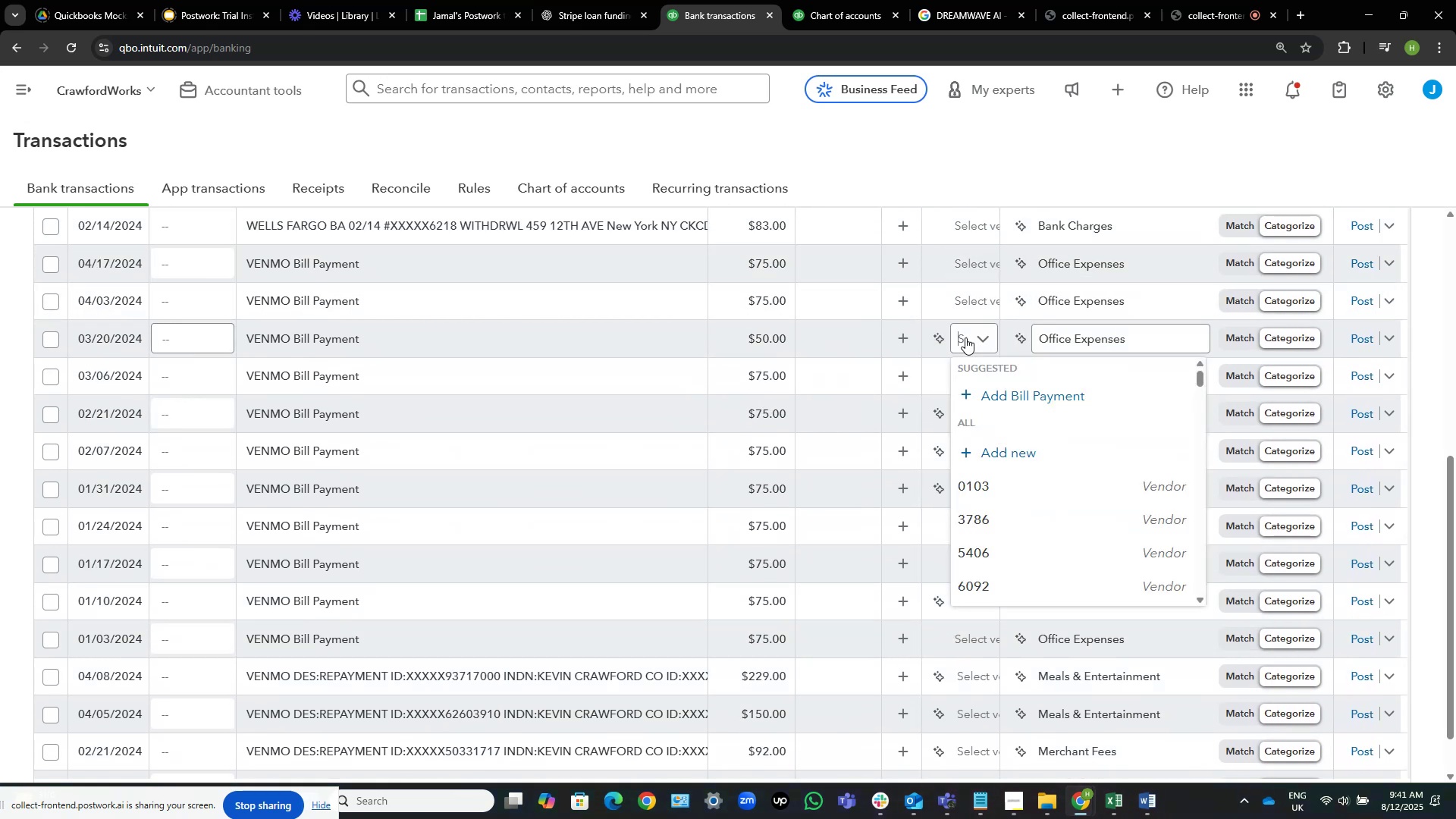 
left_click([971, 676])
 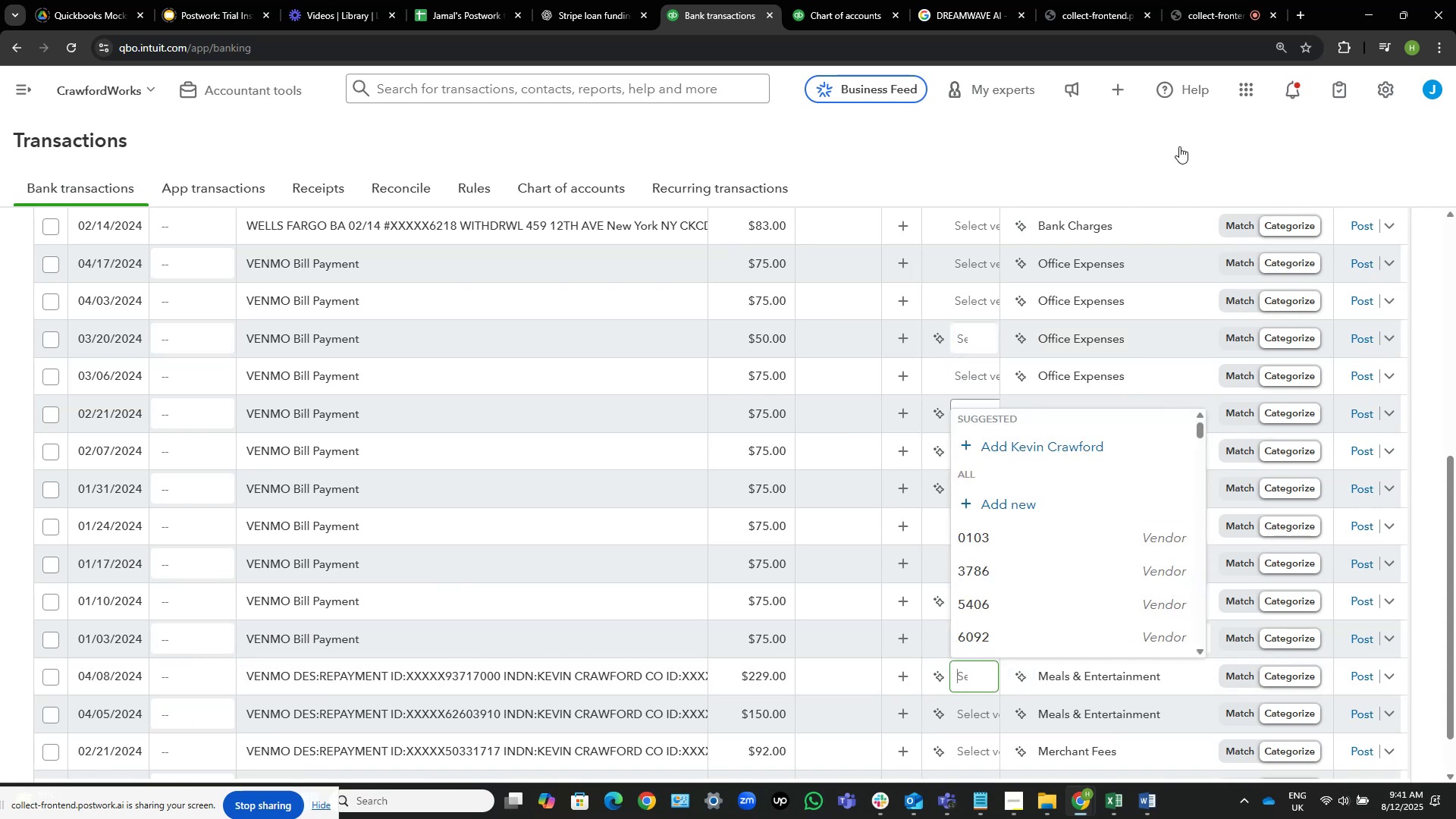 
left_click([1059, 156])
 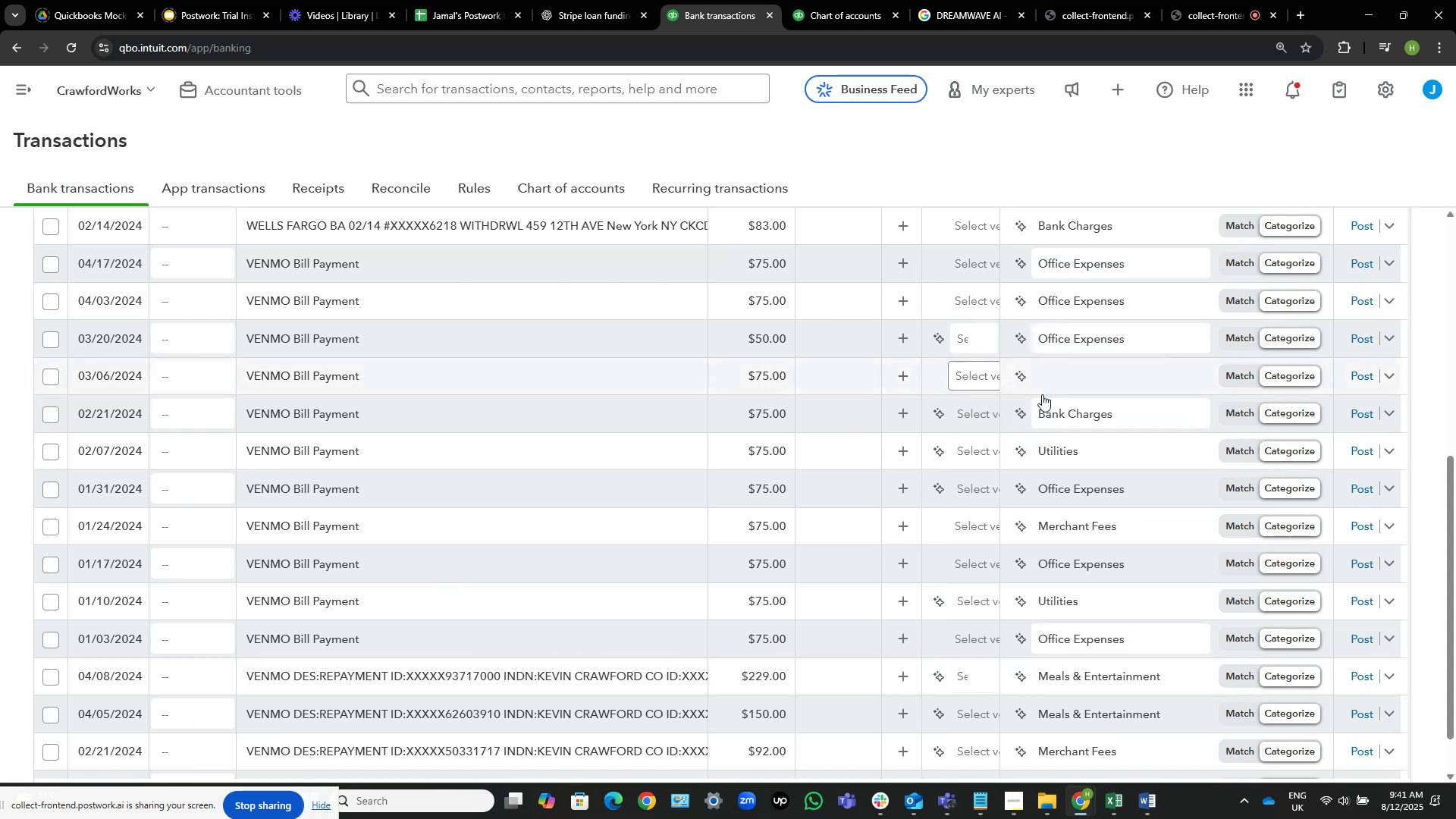 
scroll: coordinate [1016, 431], scroll_direction: down, amount: 6.0
 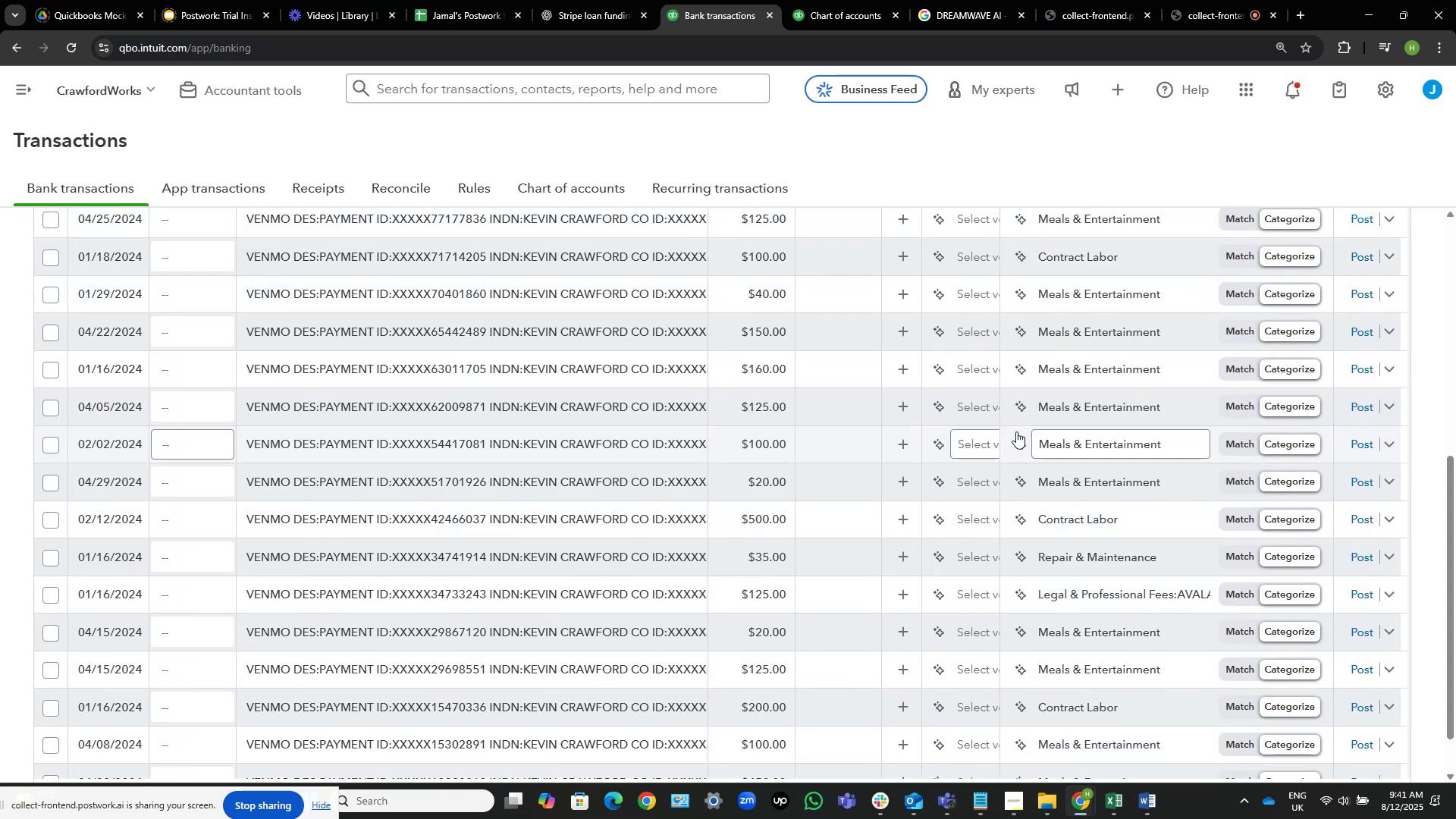 
scroll: coordinate [591, 478], scroll_direction: up, amount: 21.0
 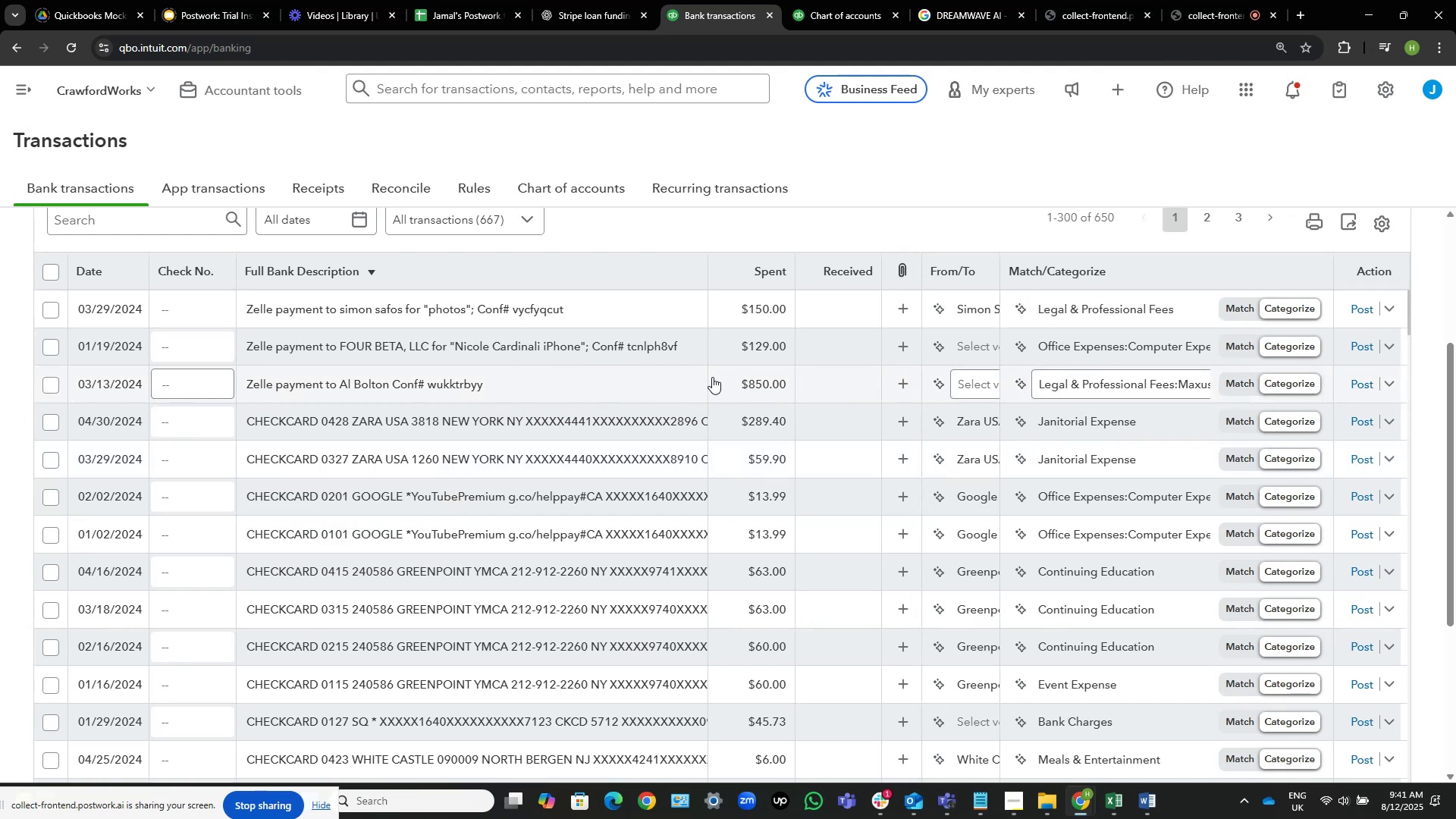 
wait(39.52)
 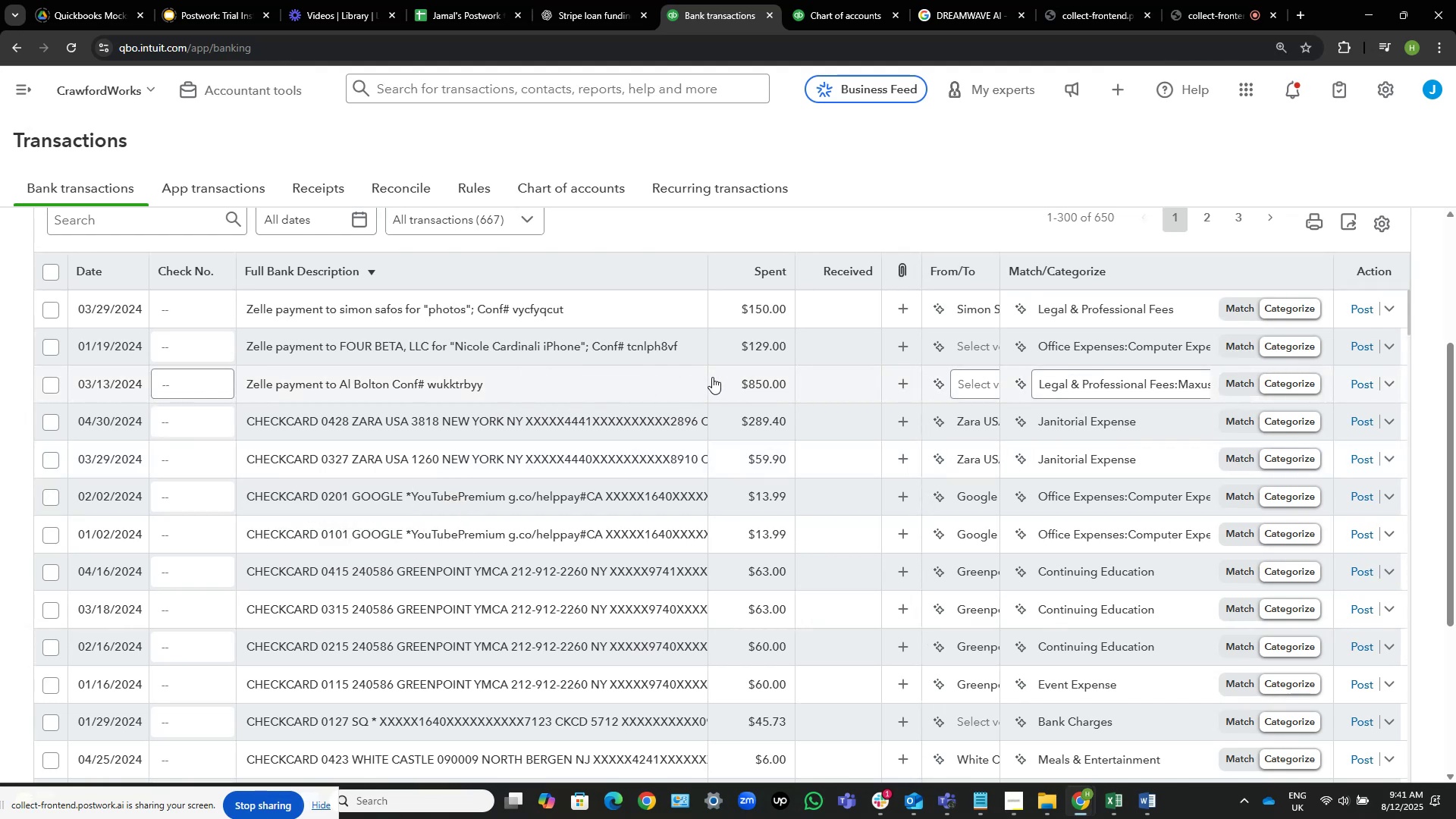 
left_click([965, 383])
 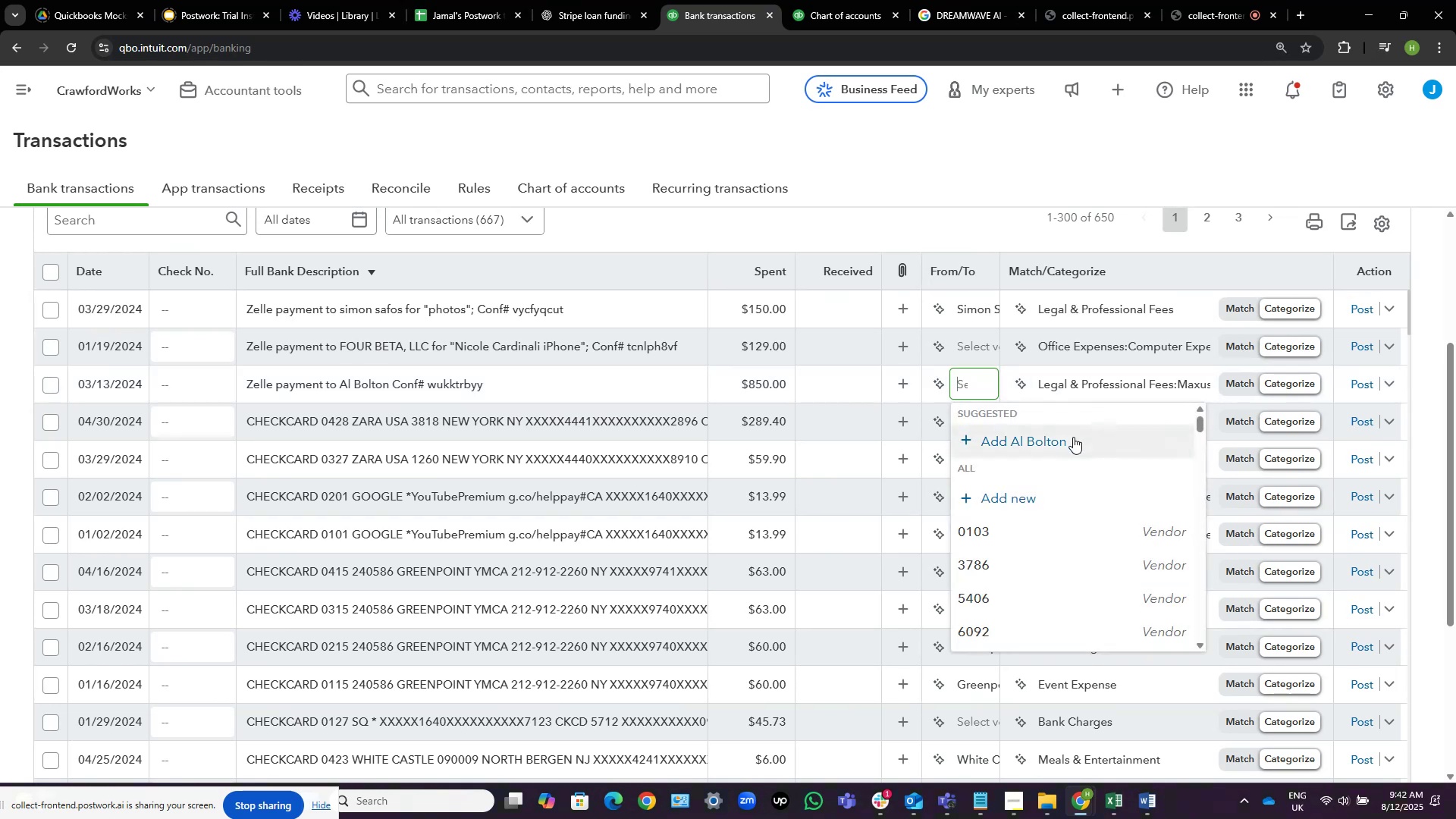 
left_click([1075, 449])
 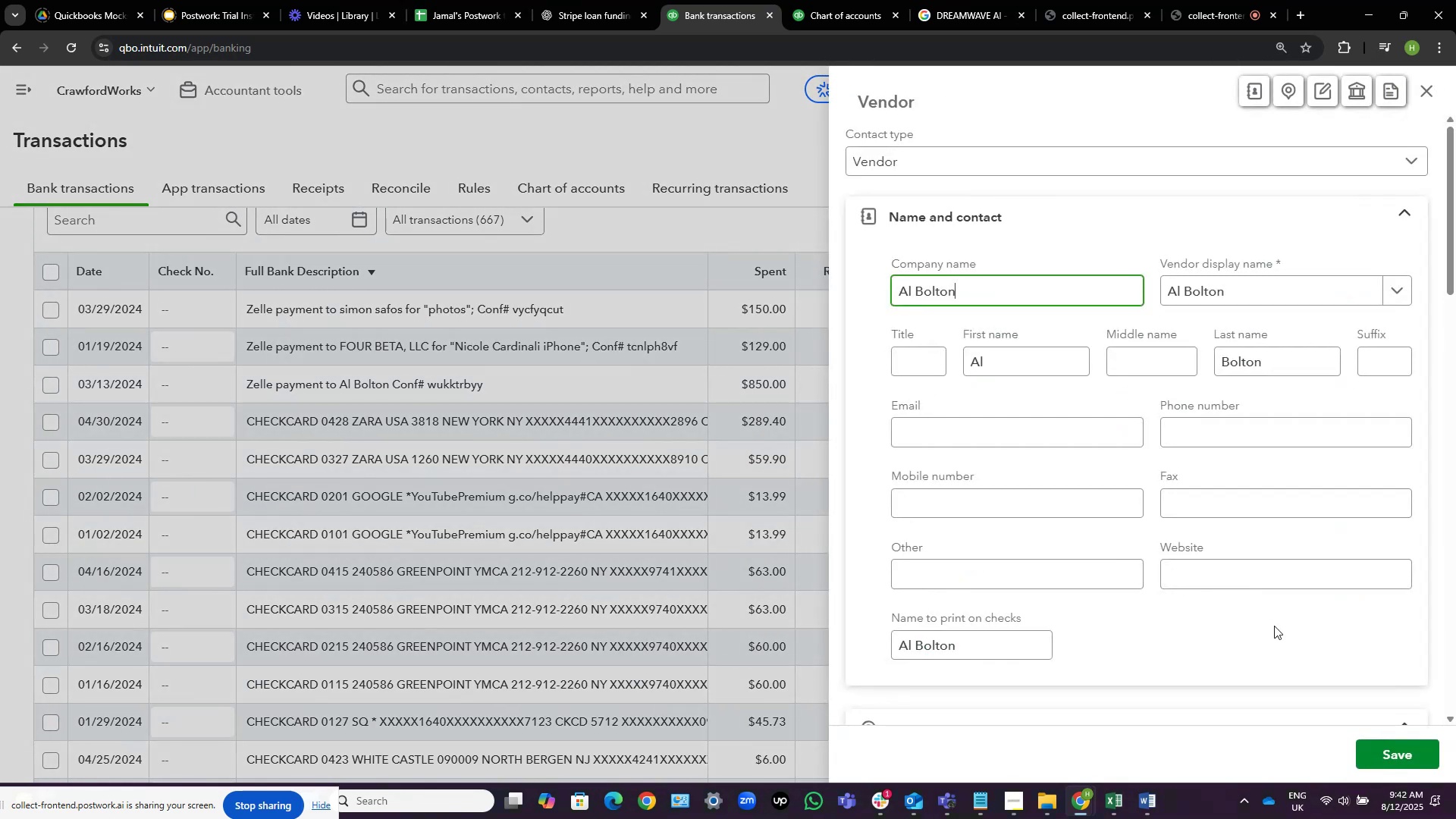 
left_click([1391, 743])
 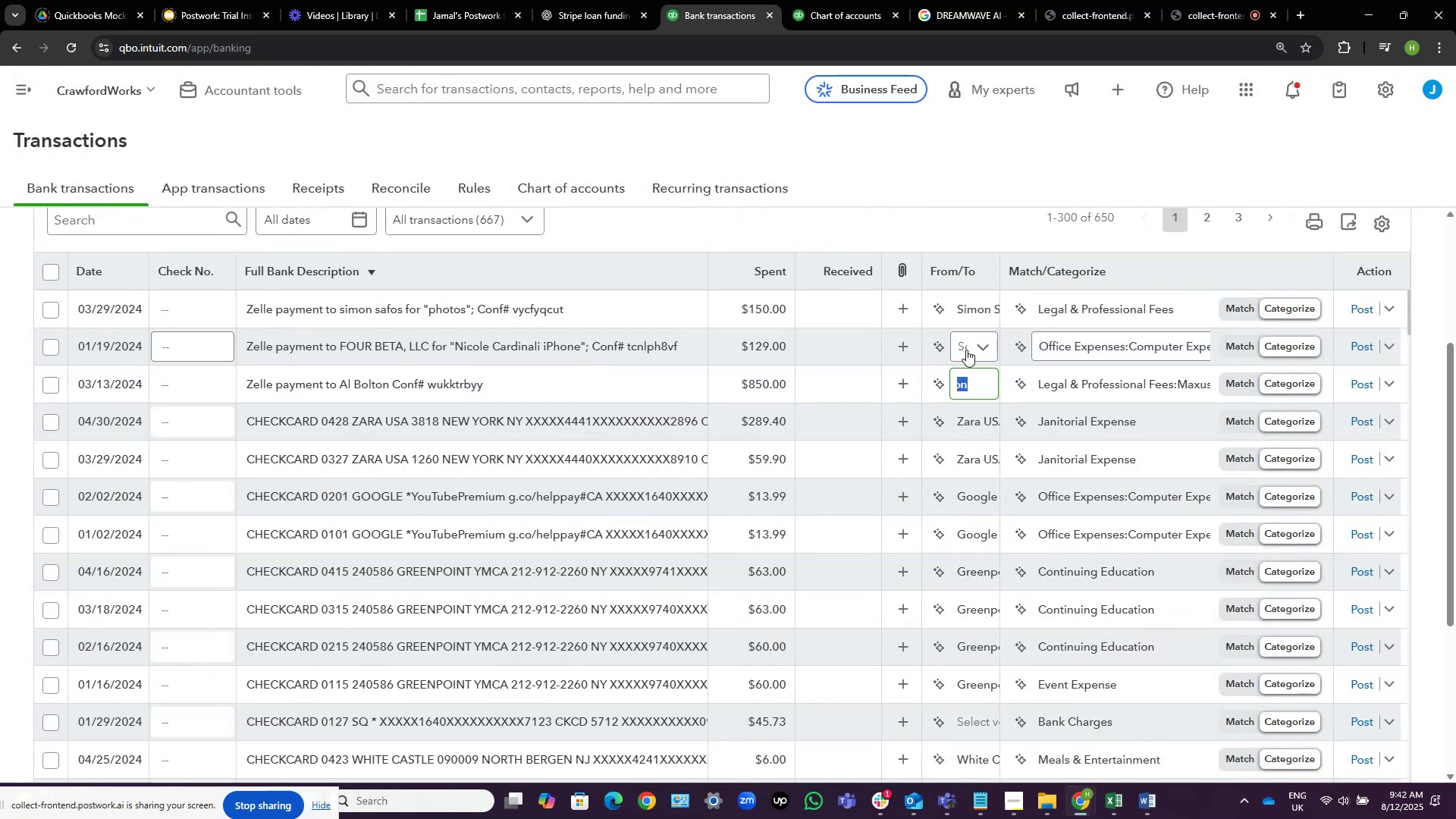 
wait(11.2)
 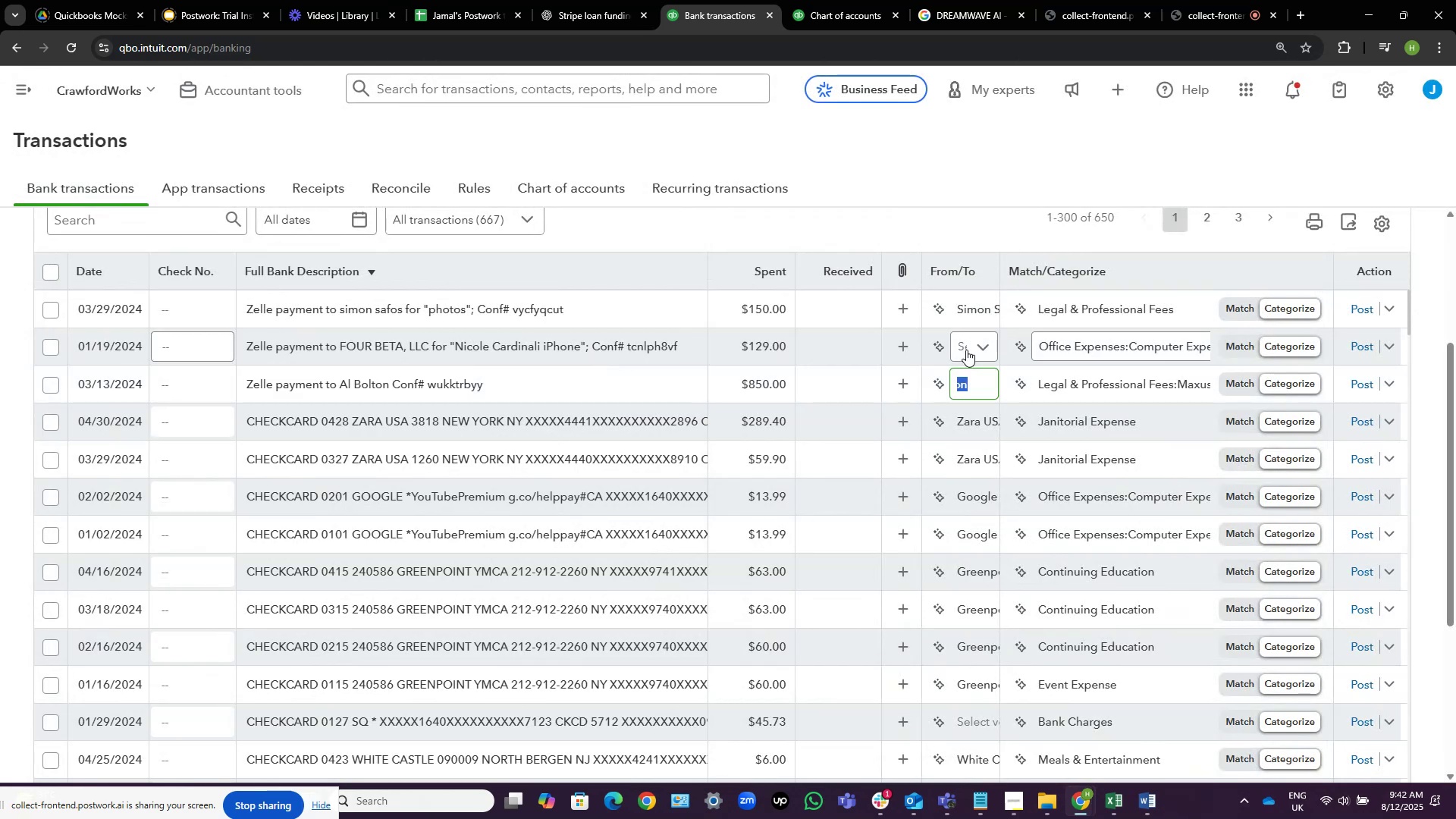 
left_click([966, 350])
 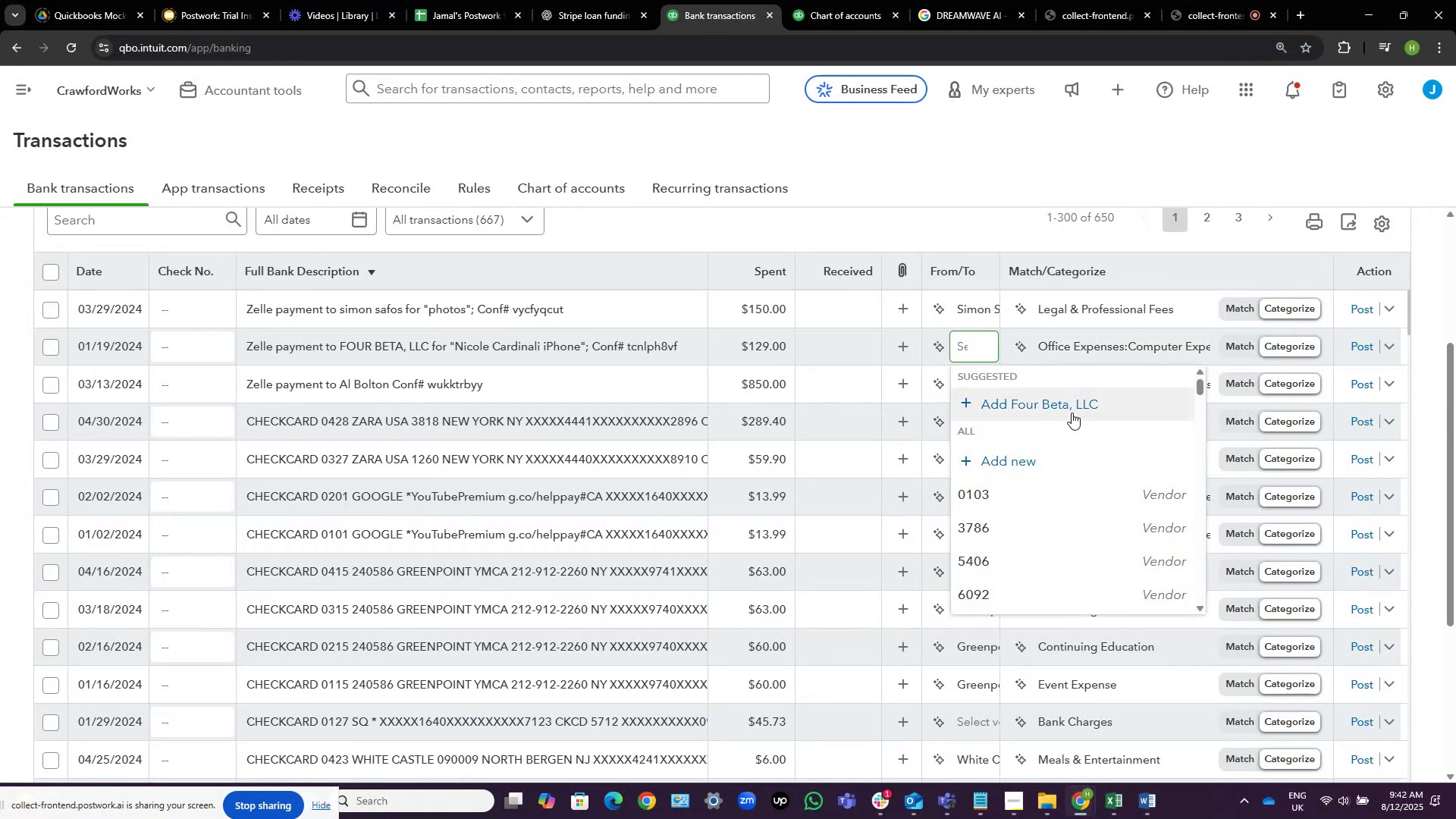 
left_click([1072, 413])
 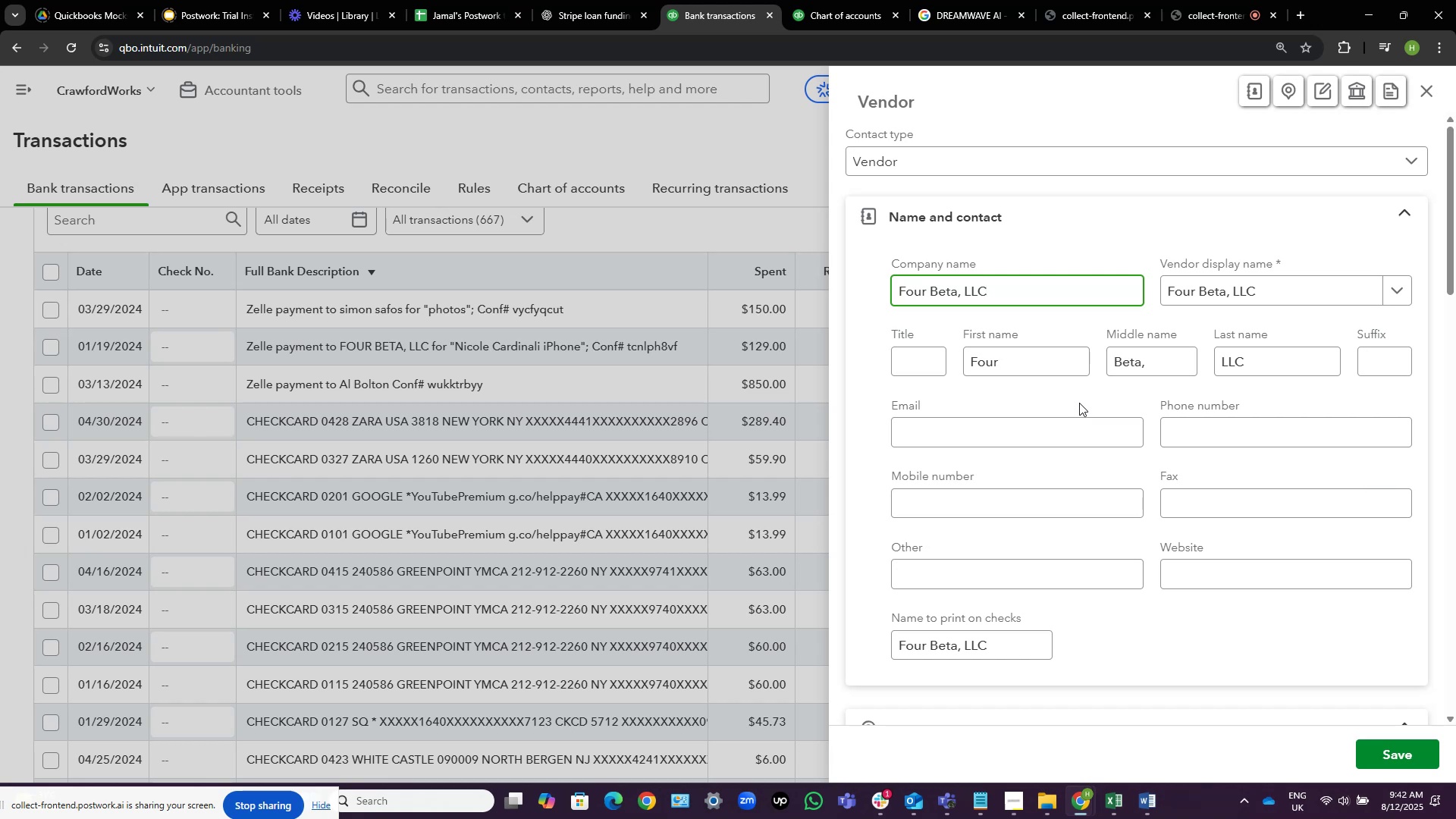 
wait(19.61)
 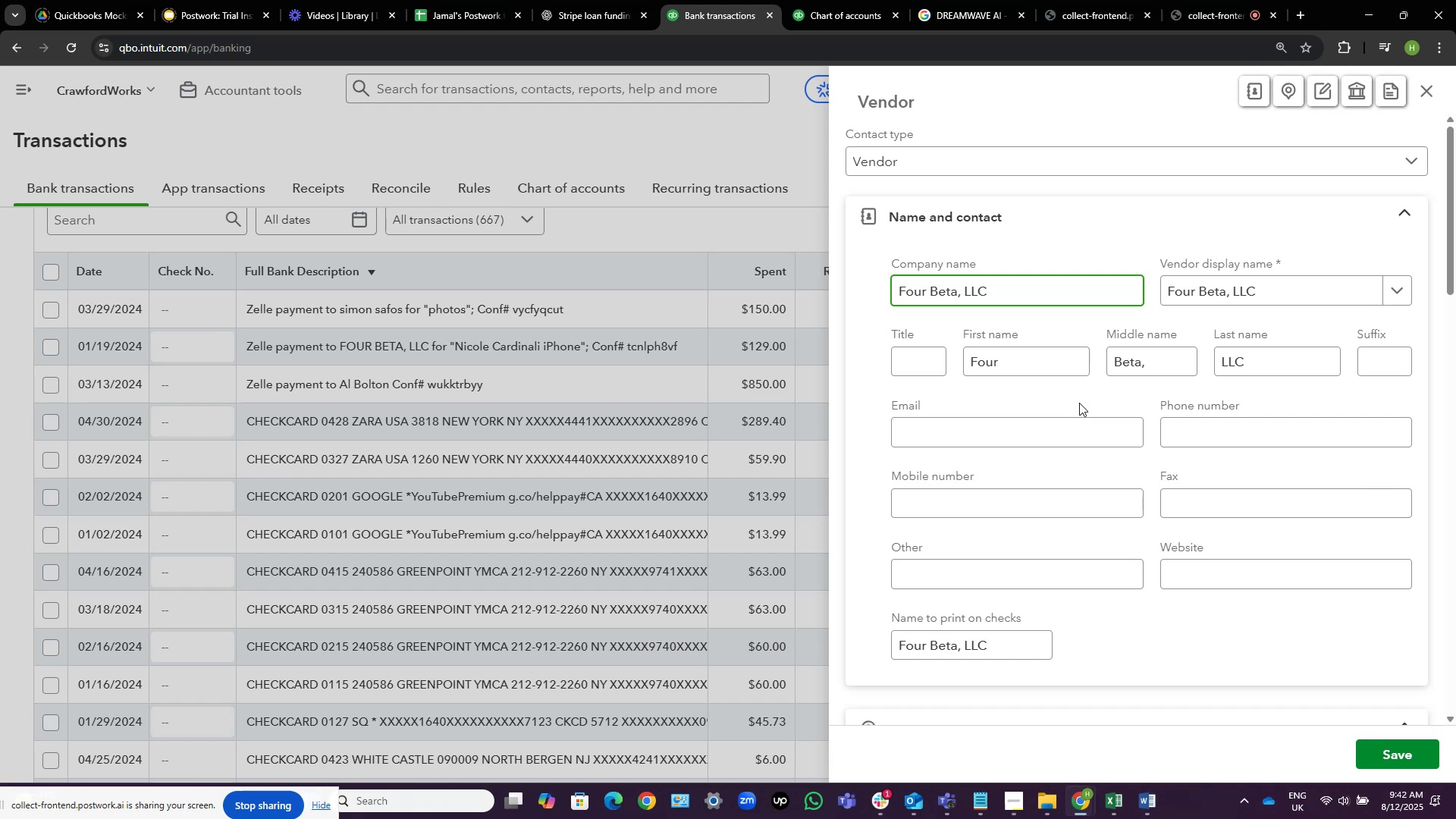 
left_click([1385, 751])
 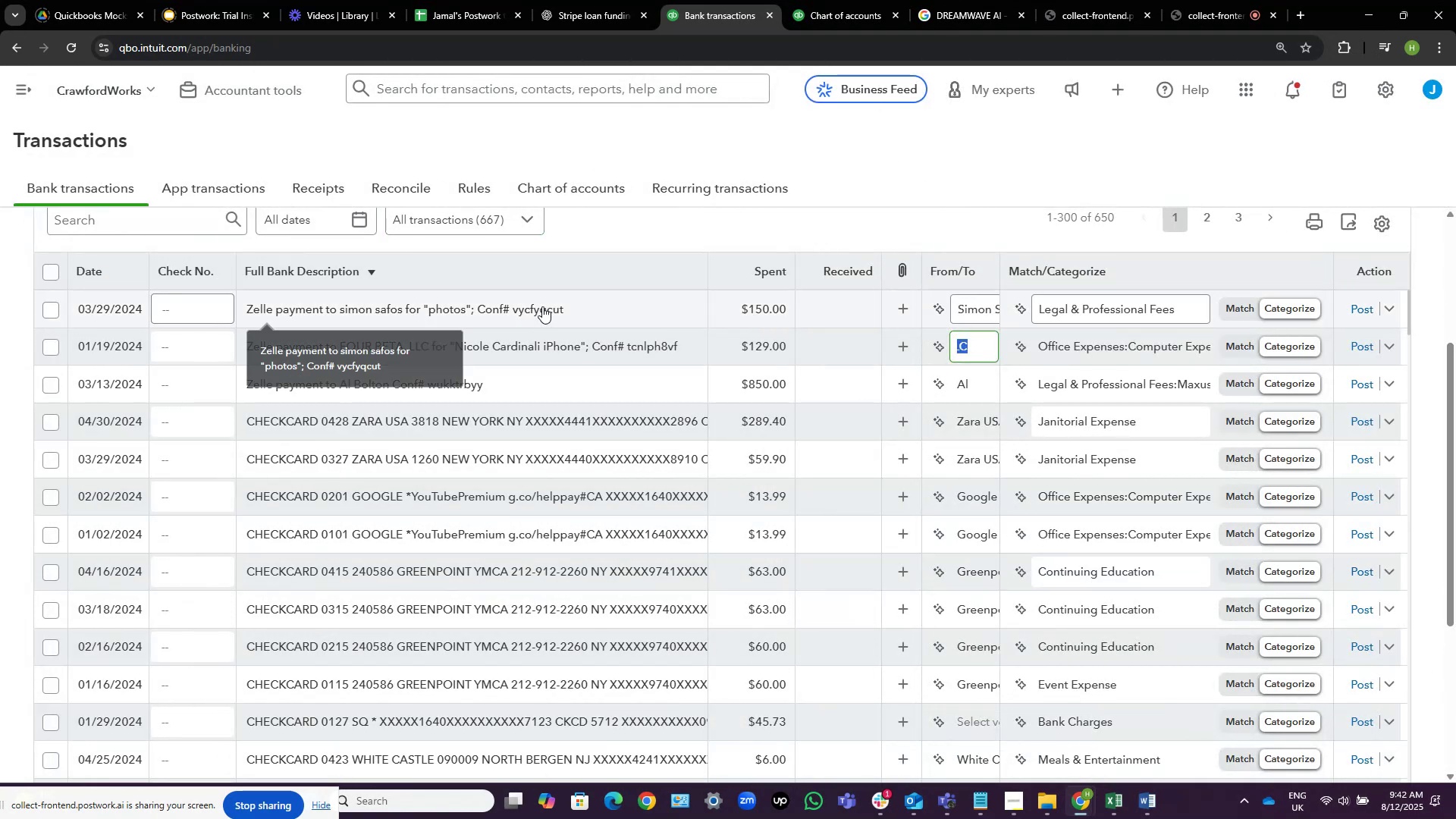 
wait(7.5)
 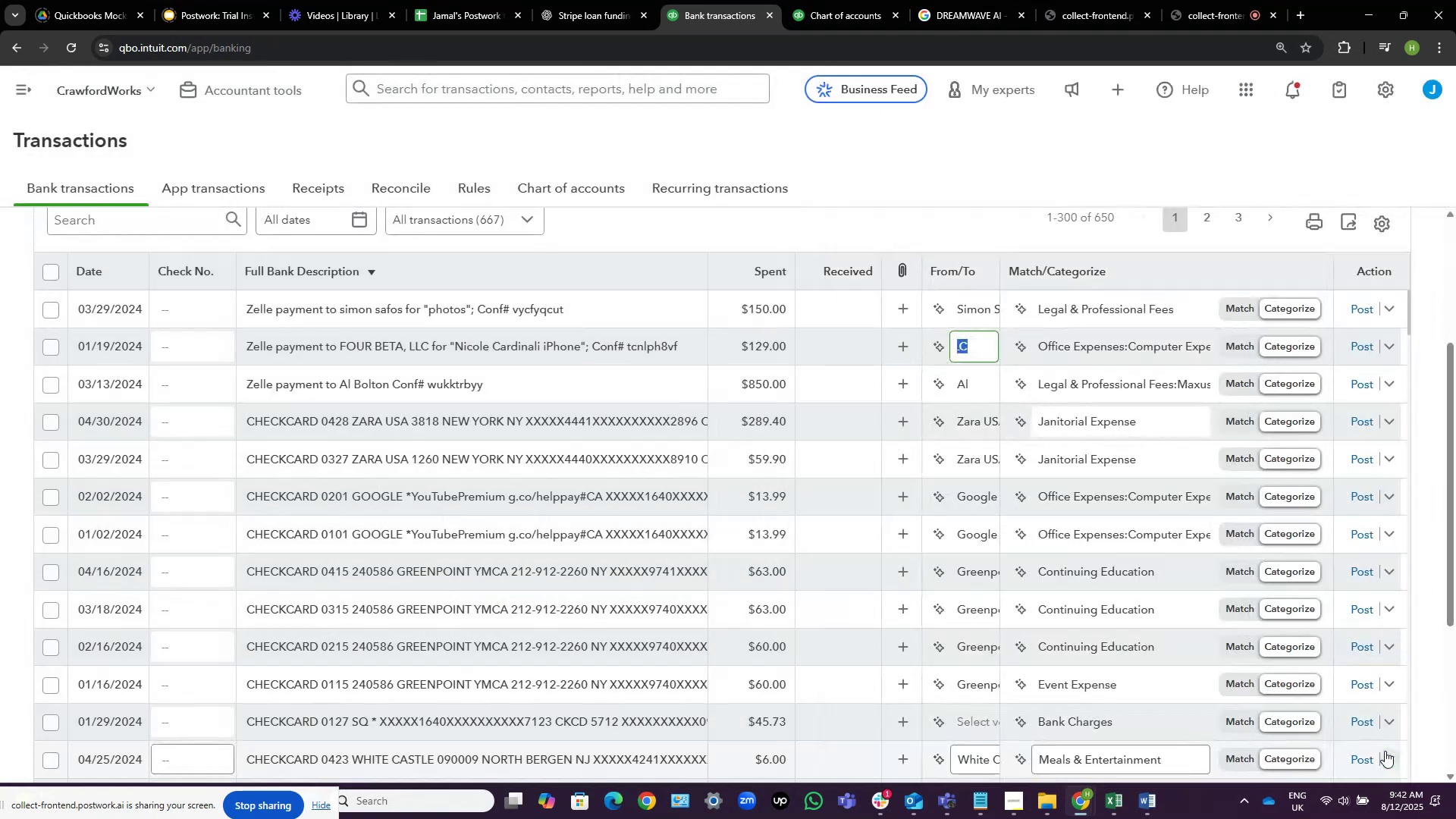 
left_click([1186, 311])
 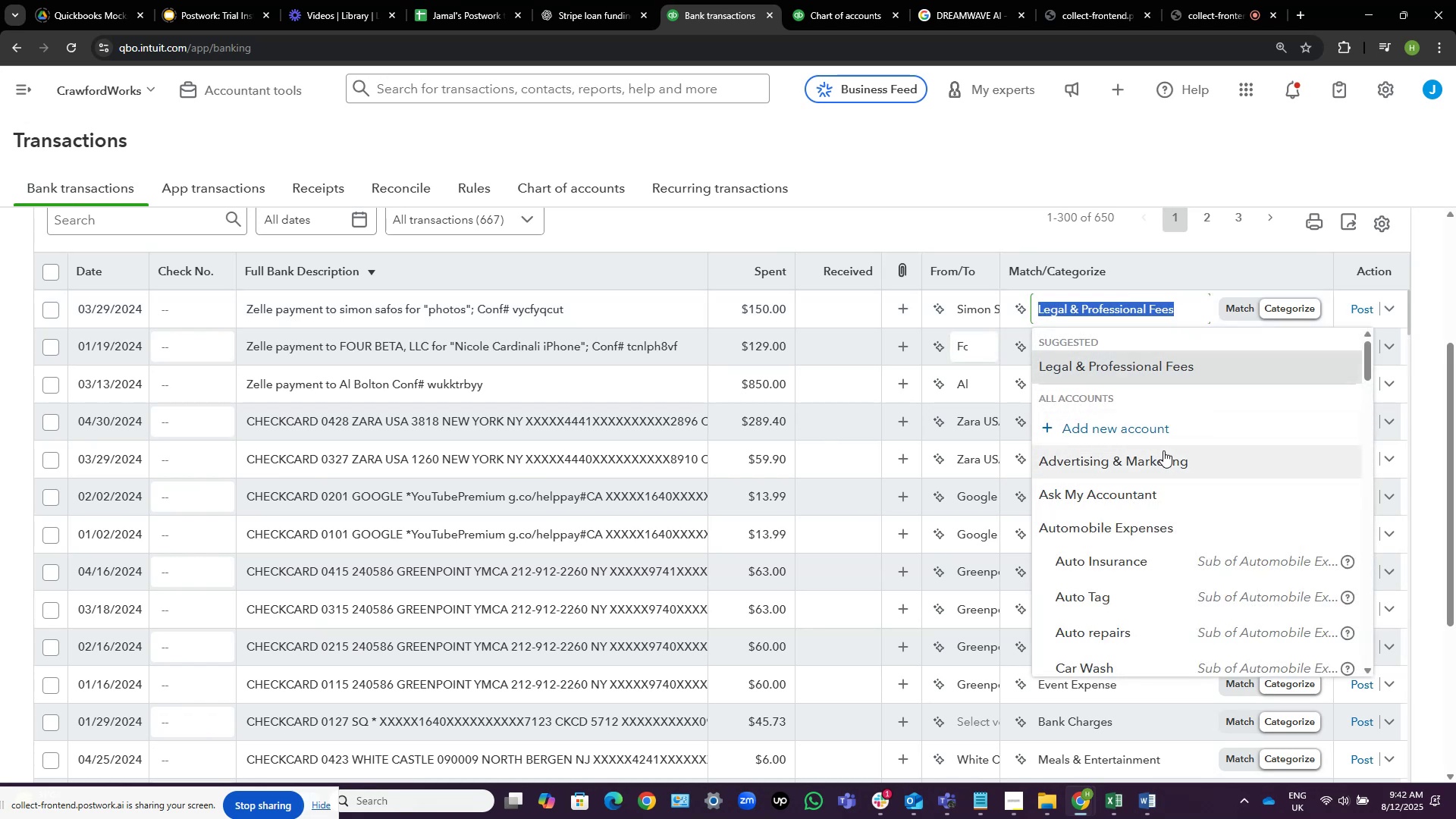 
wait(6.89)
 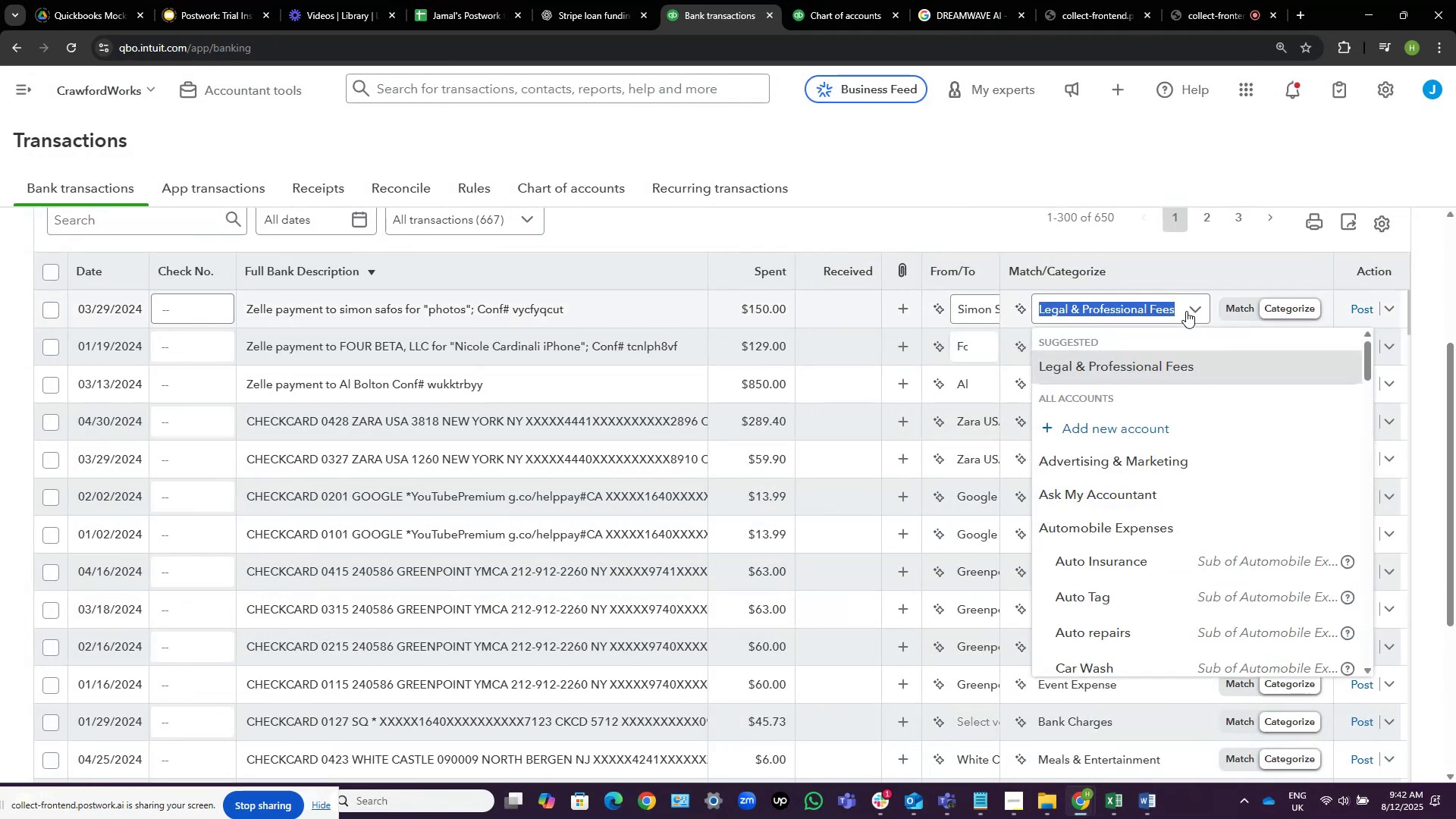 
left_click([1166, 469])
 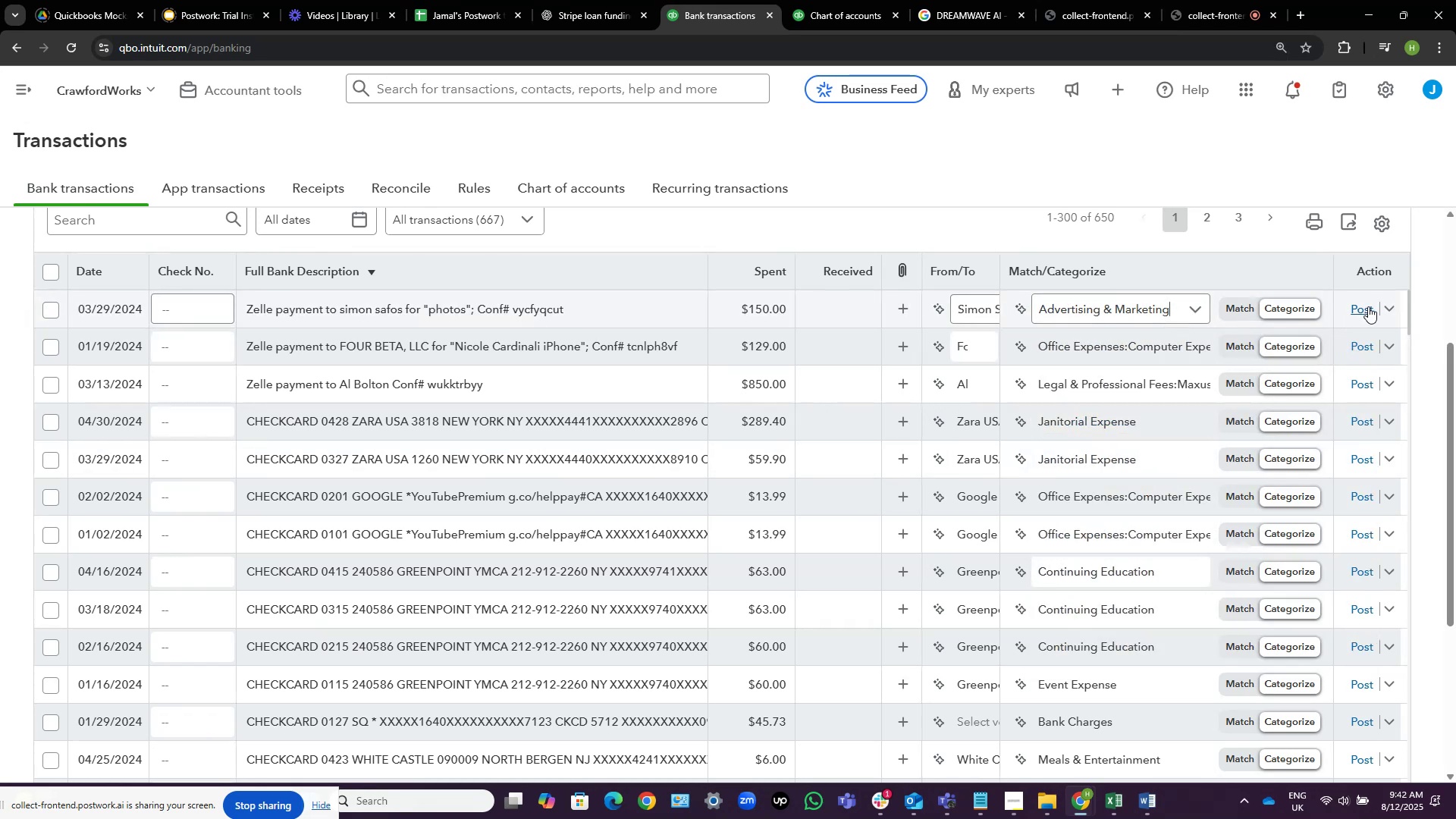 
left_click([1368, 306])
 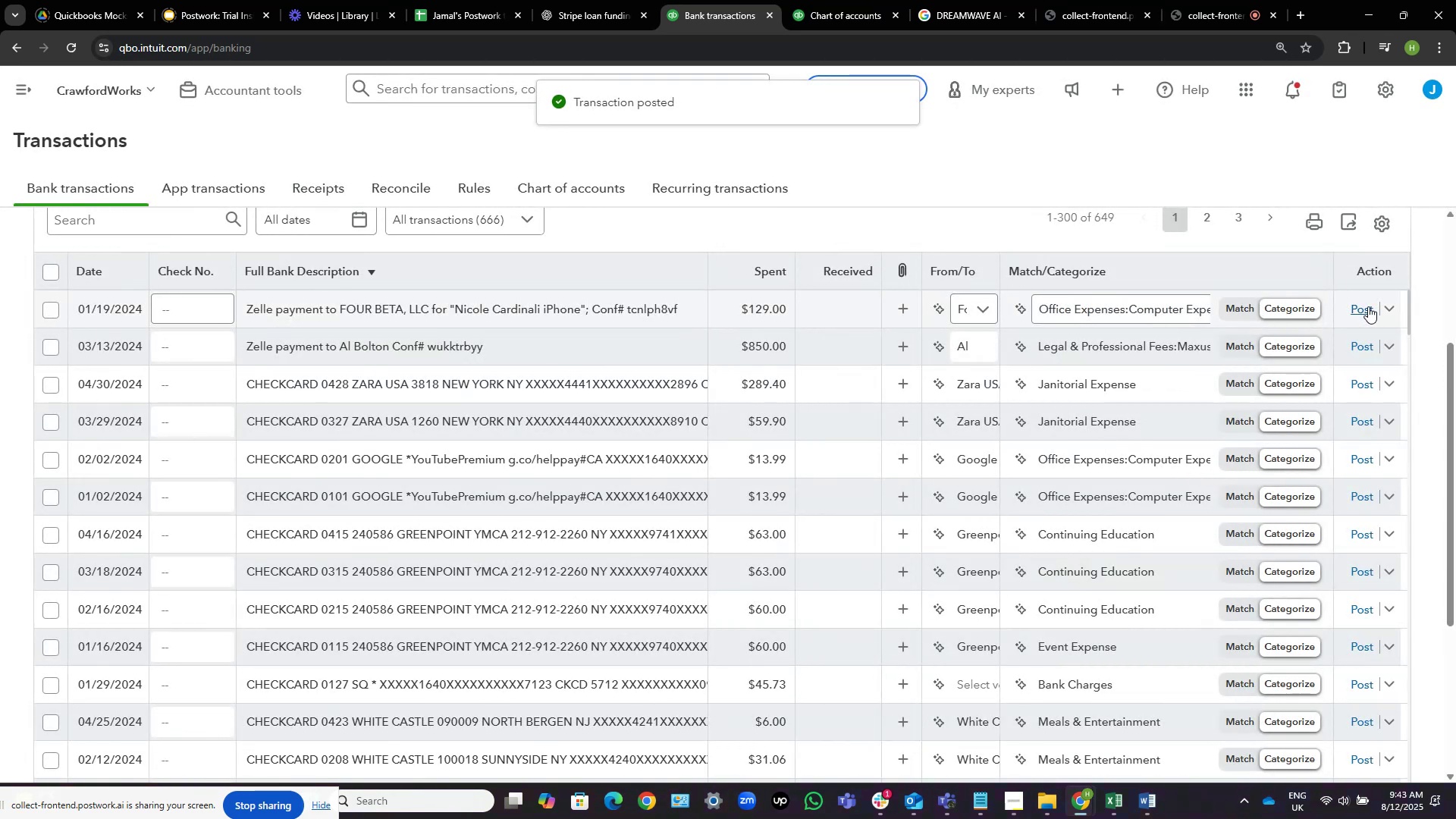 
wait(11.22)
 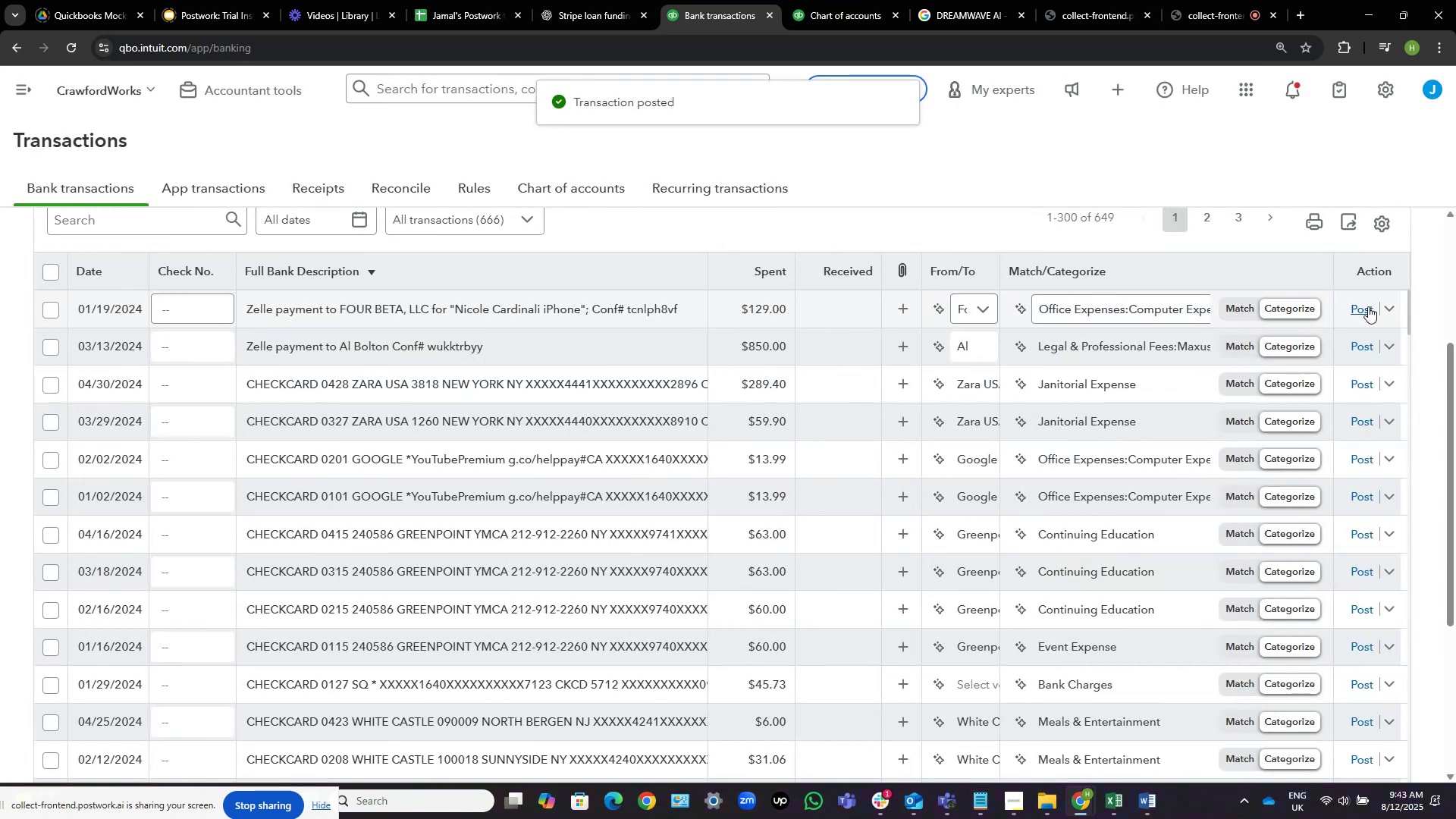 
scroll: coordinate [1298, 366], scroll_direction: down, amount: 1.0
 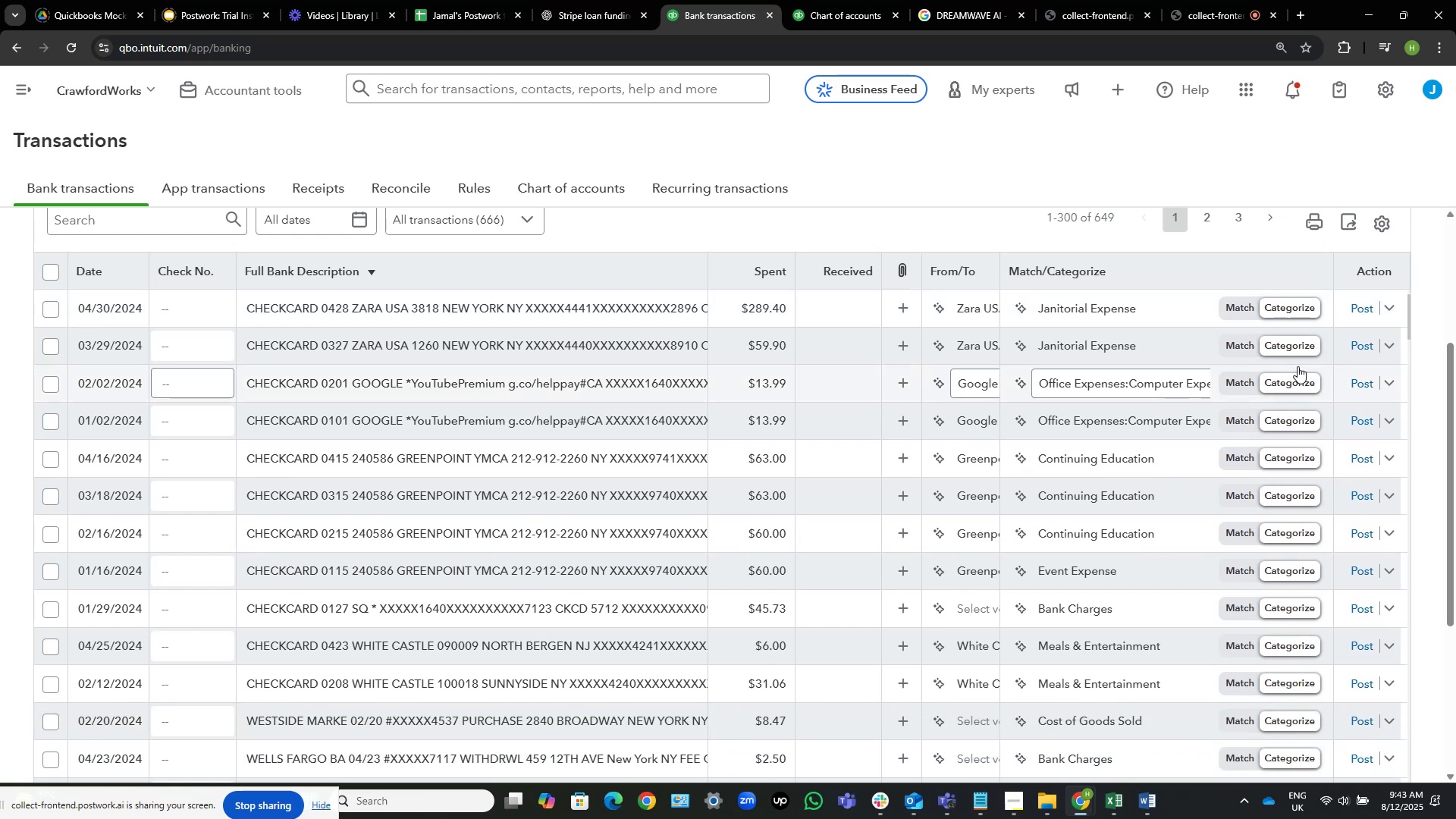 
wait(6.29)
 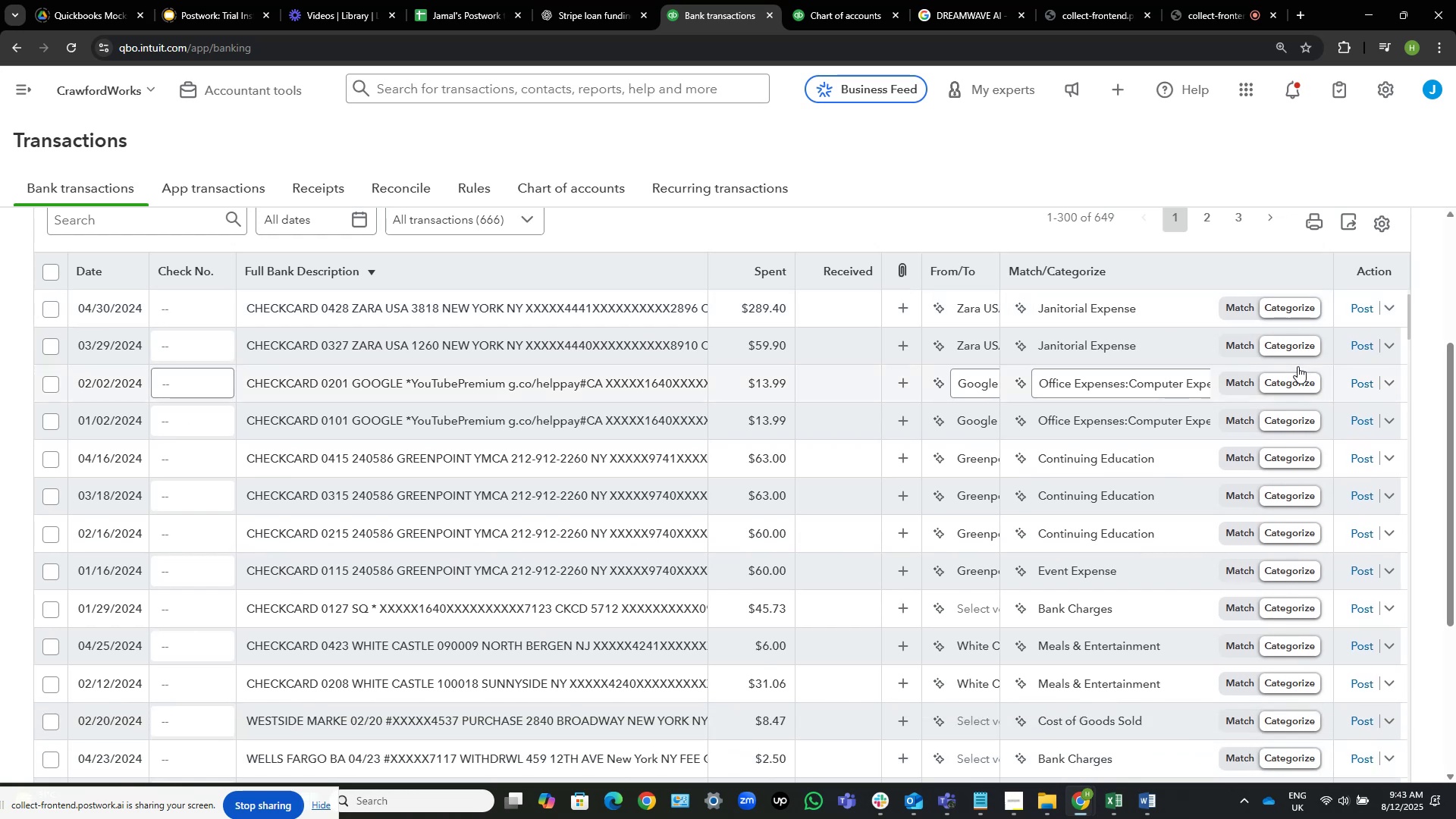 
scroll: coordinate [1298, 366], scroll_direction: down, amount: 5.0
 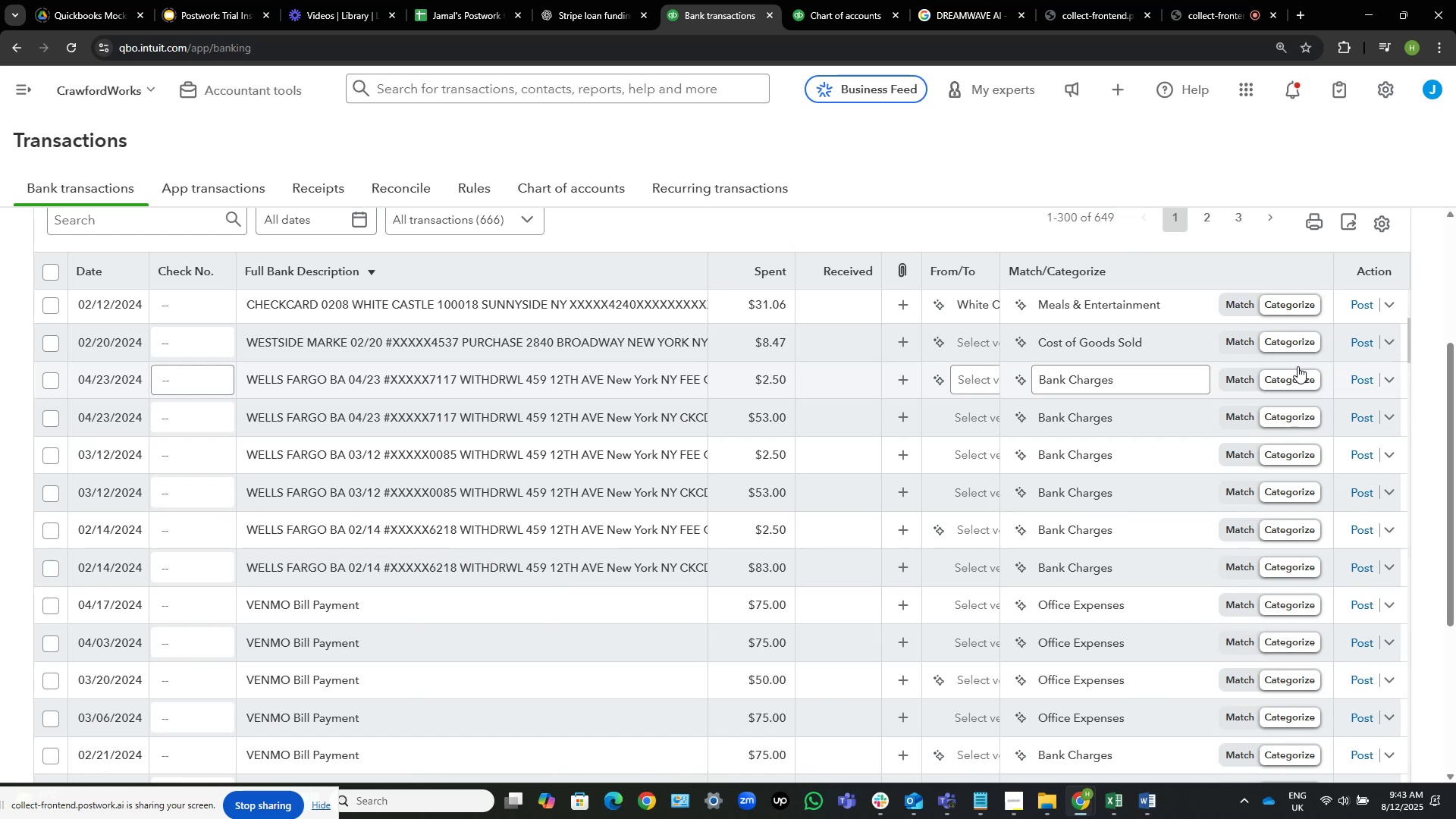 
scroll: coordinate [721, 429], scroll_direction: up, amount: 5.0
 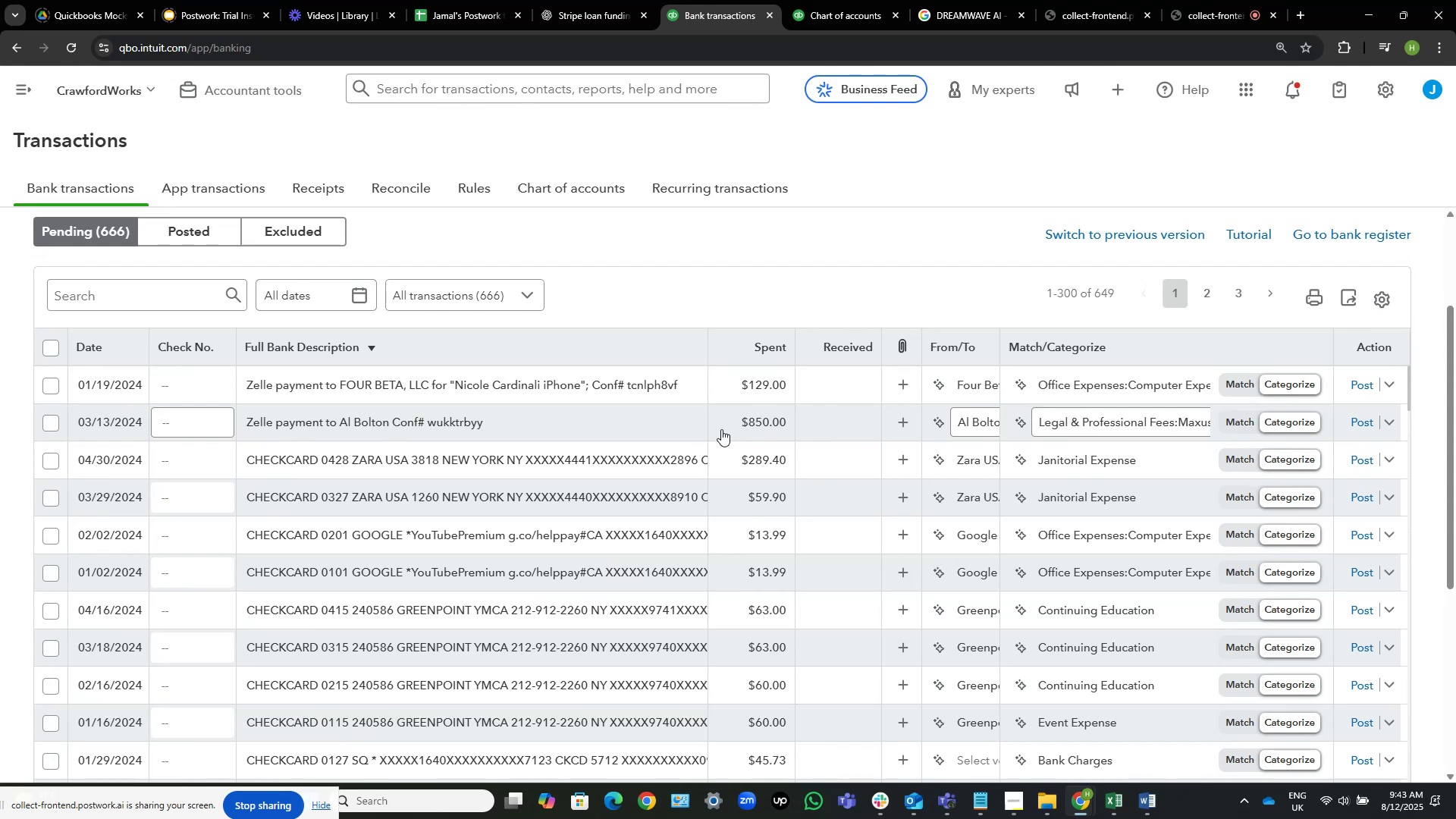 
wait(12.63)
 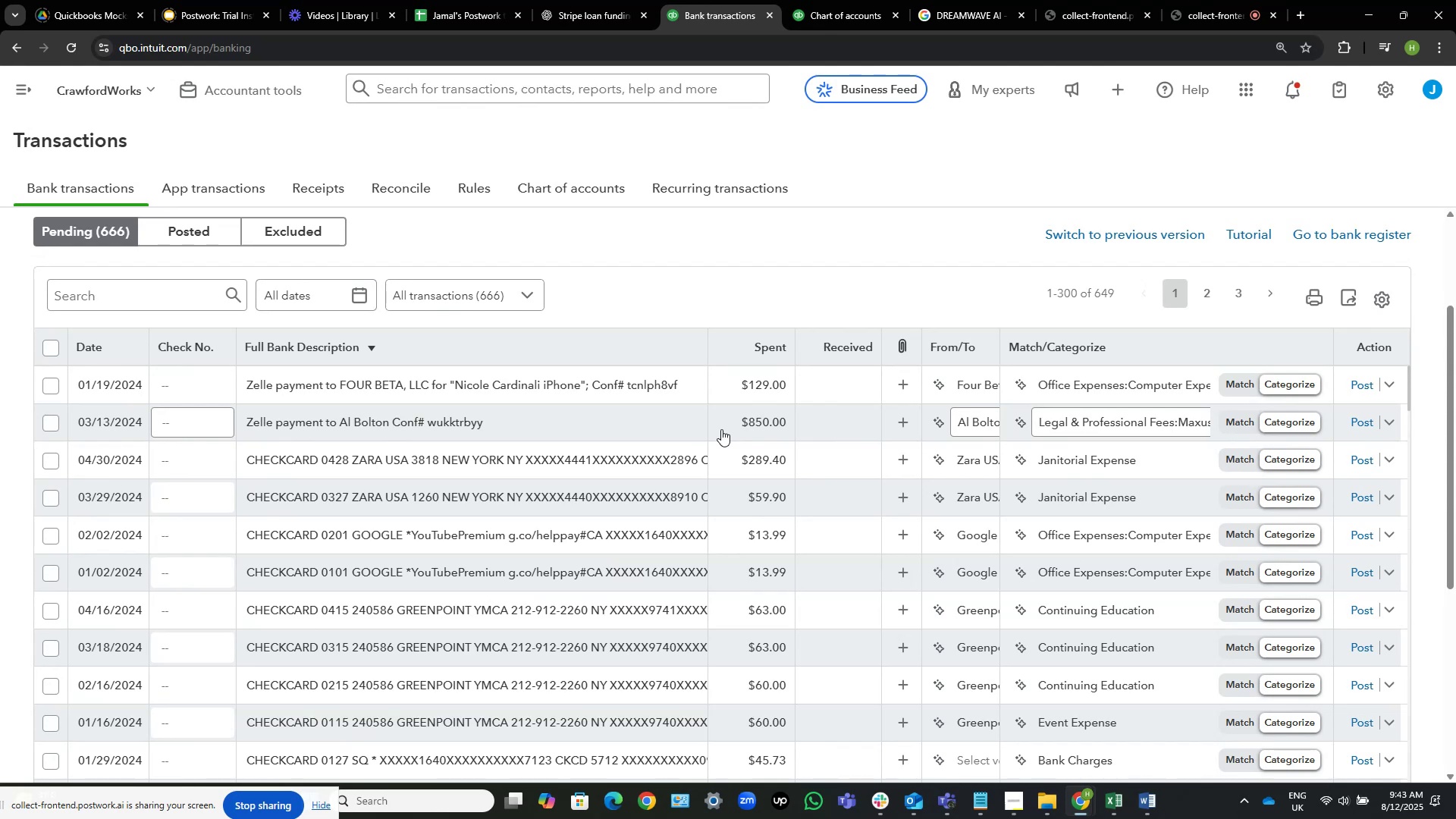 
scroll: coordinate [604, 439], scroll_direction: up, amount: 1.0
 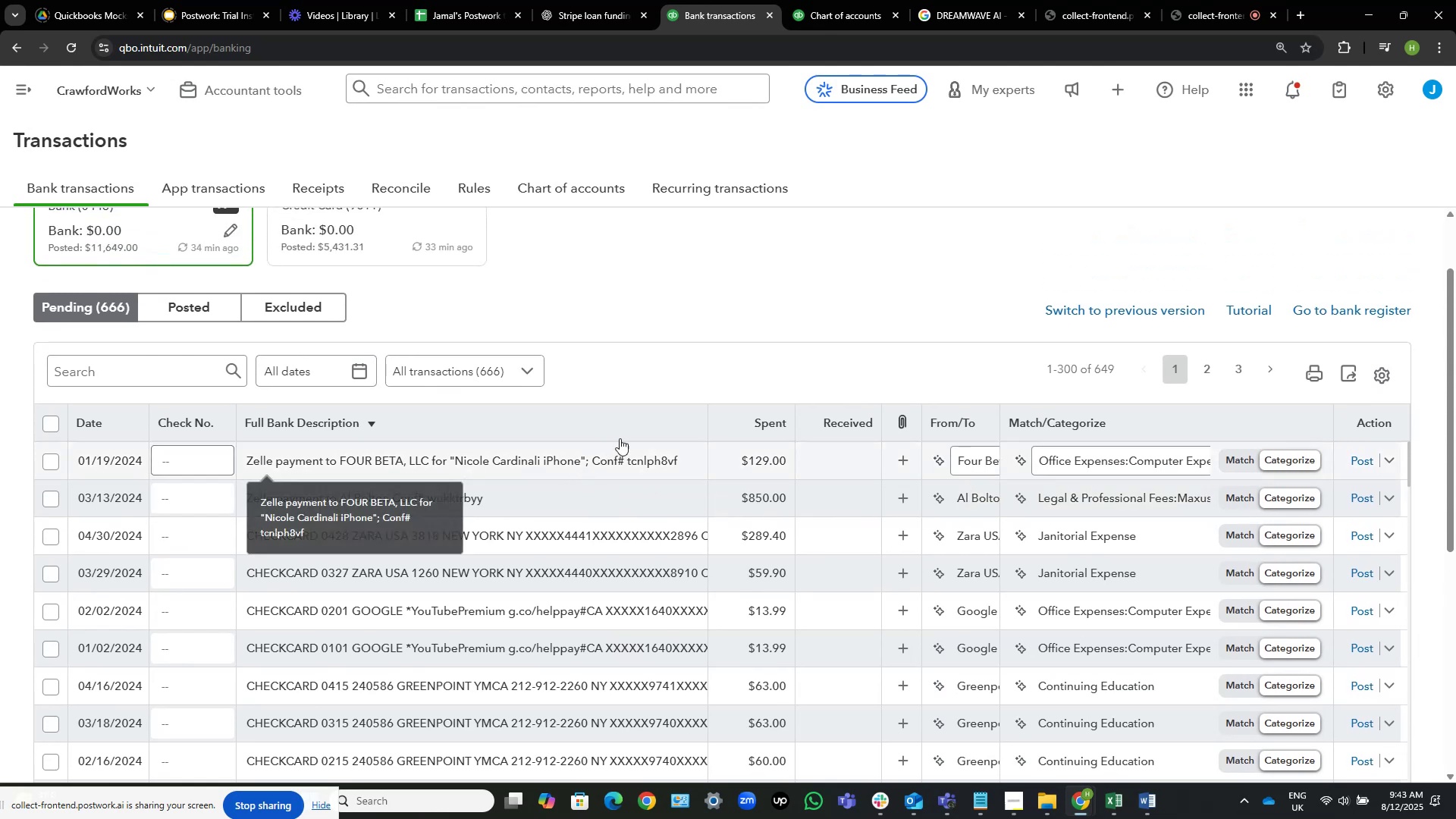 
scroll: coordinate [982, 243], scroll_direction: down, amount: 3.0
 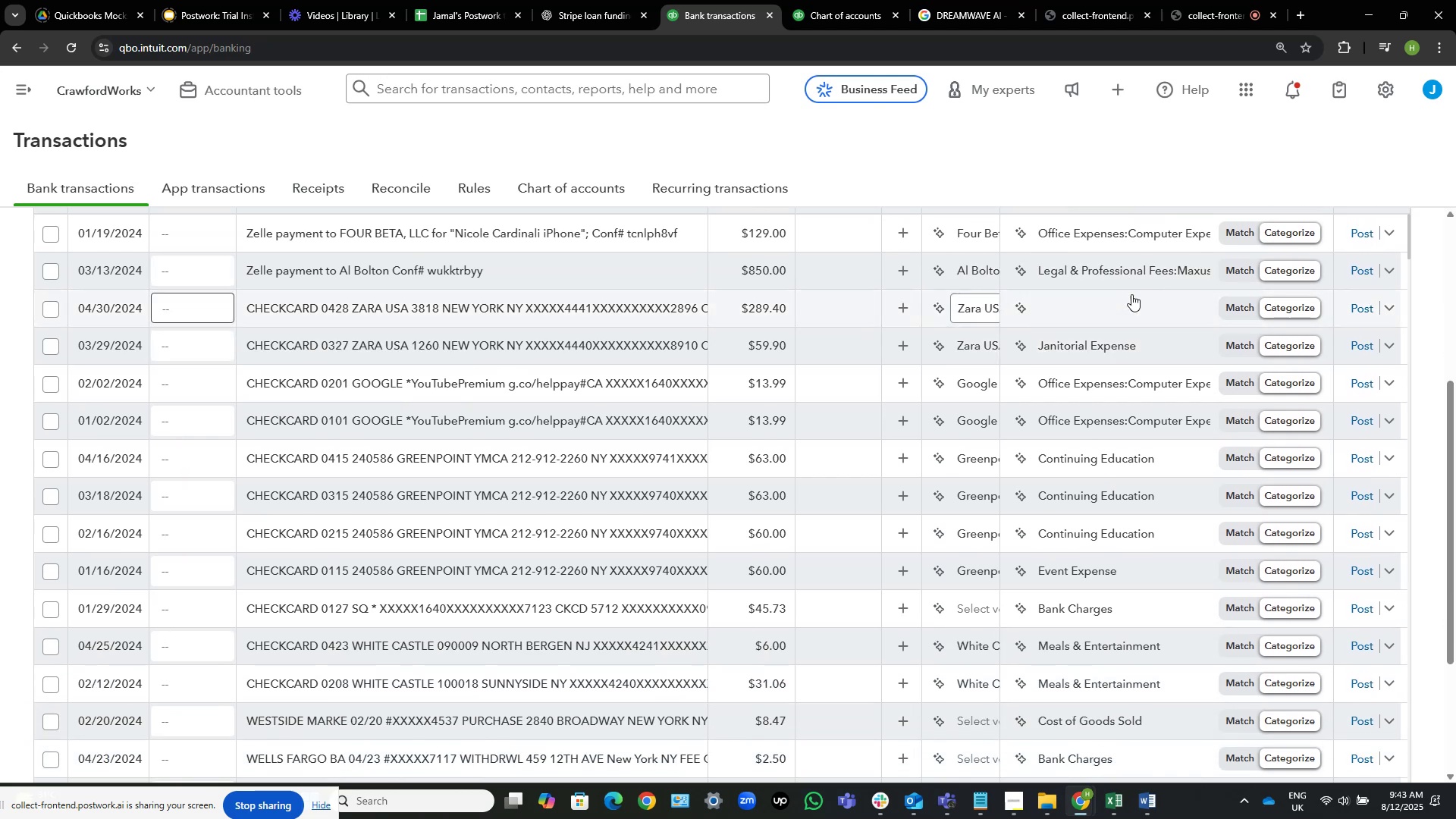 
left_click([1144, 304])
 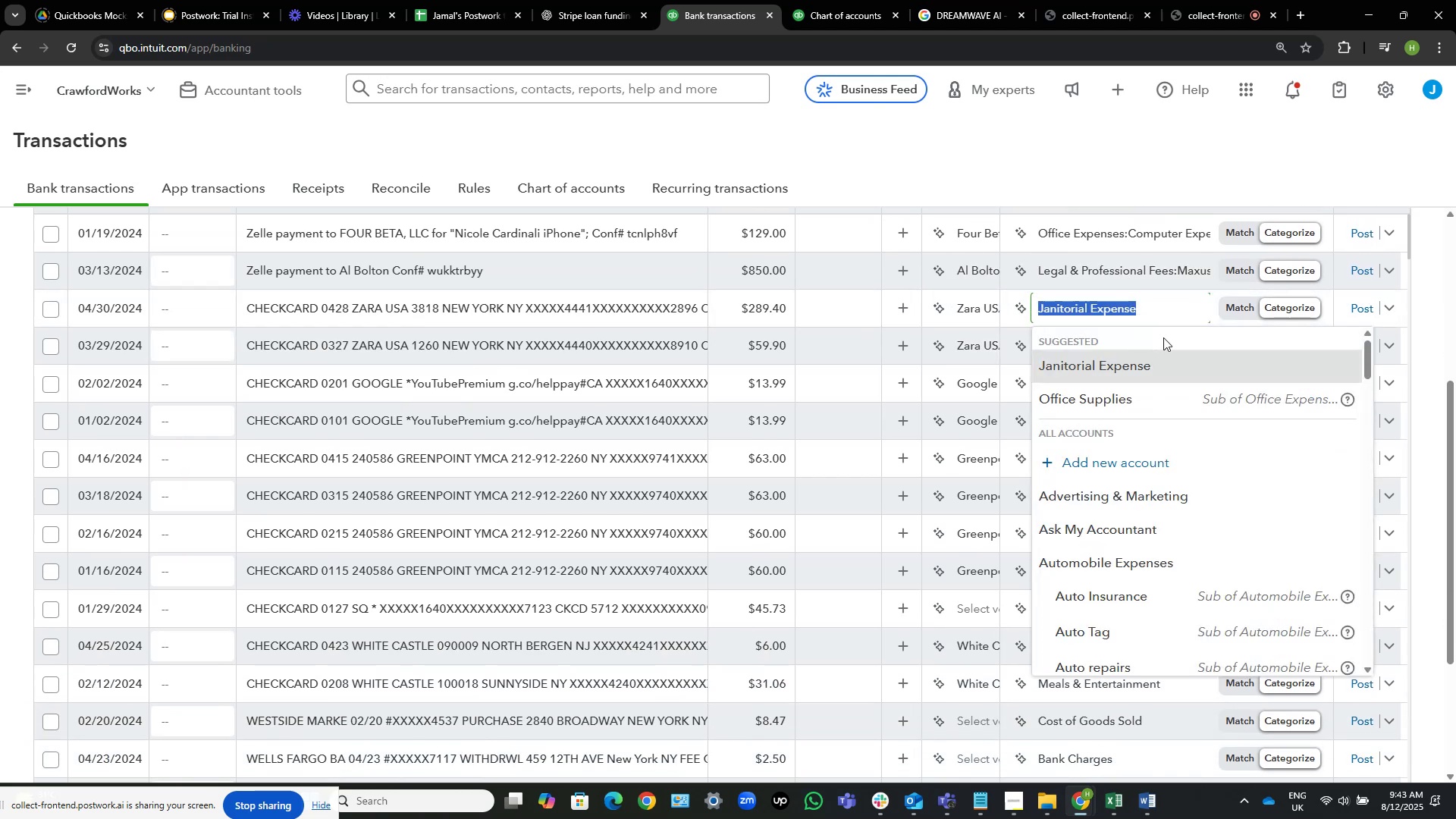 
scroll: coordinate [1122, 402], scroll_direction: up, amount: 2.0
 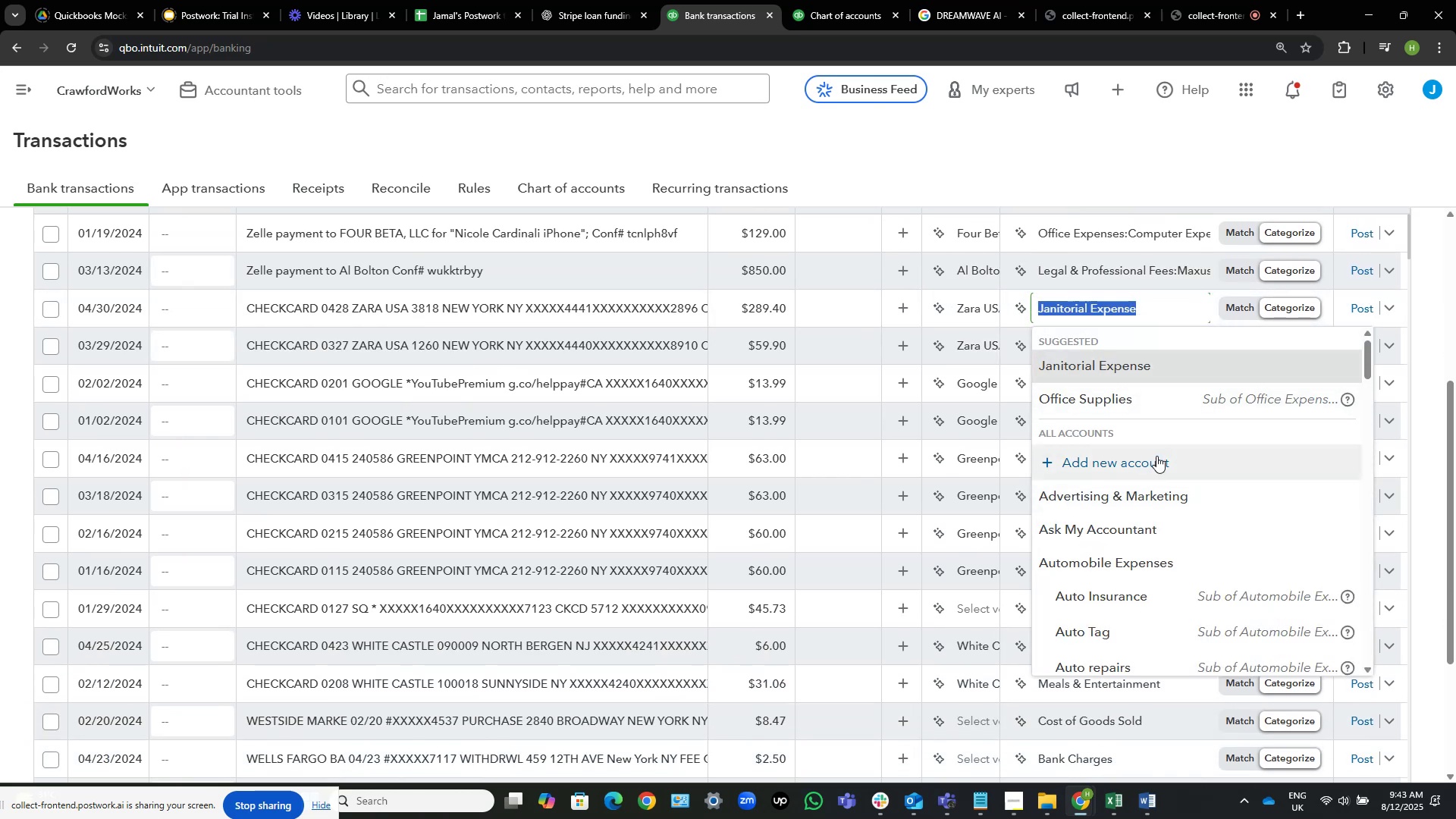 
left_click([1156, 456])
 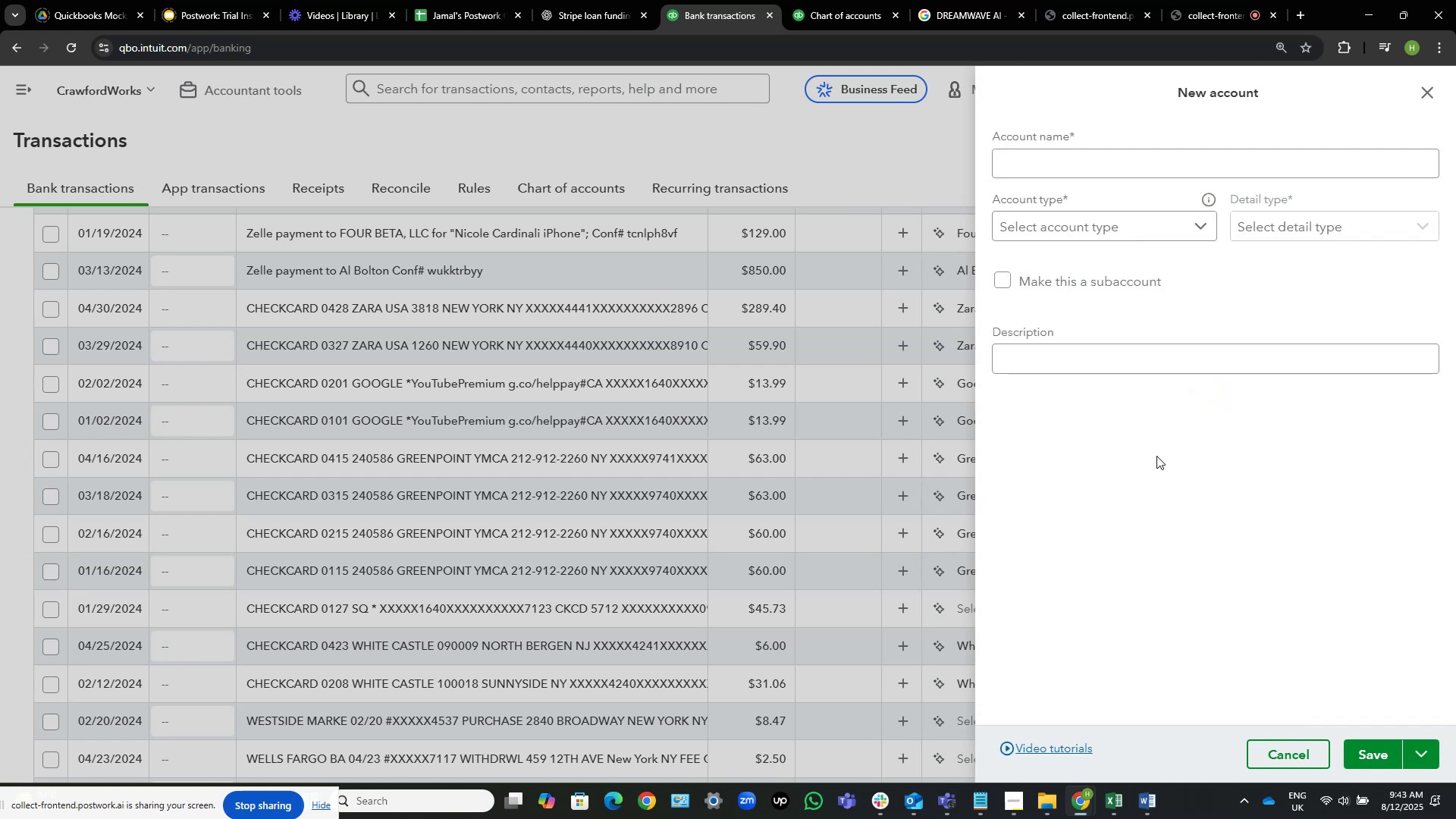 
left_click([1106, 172])
 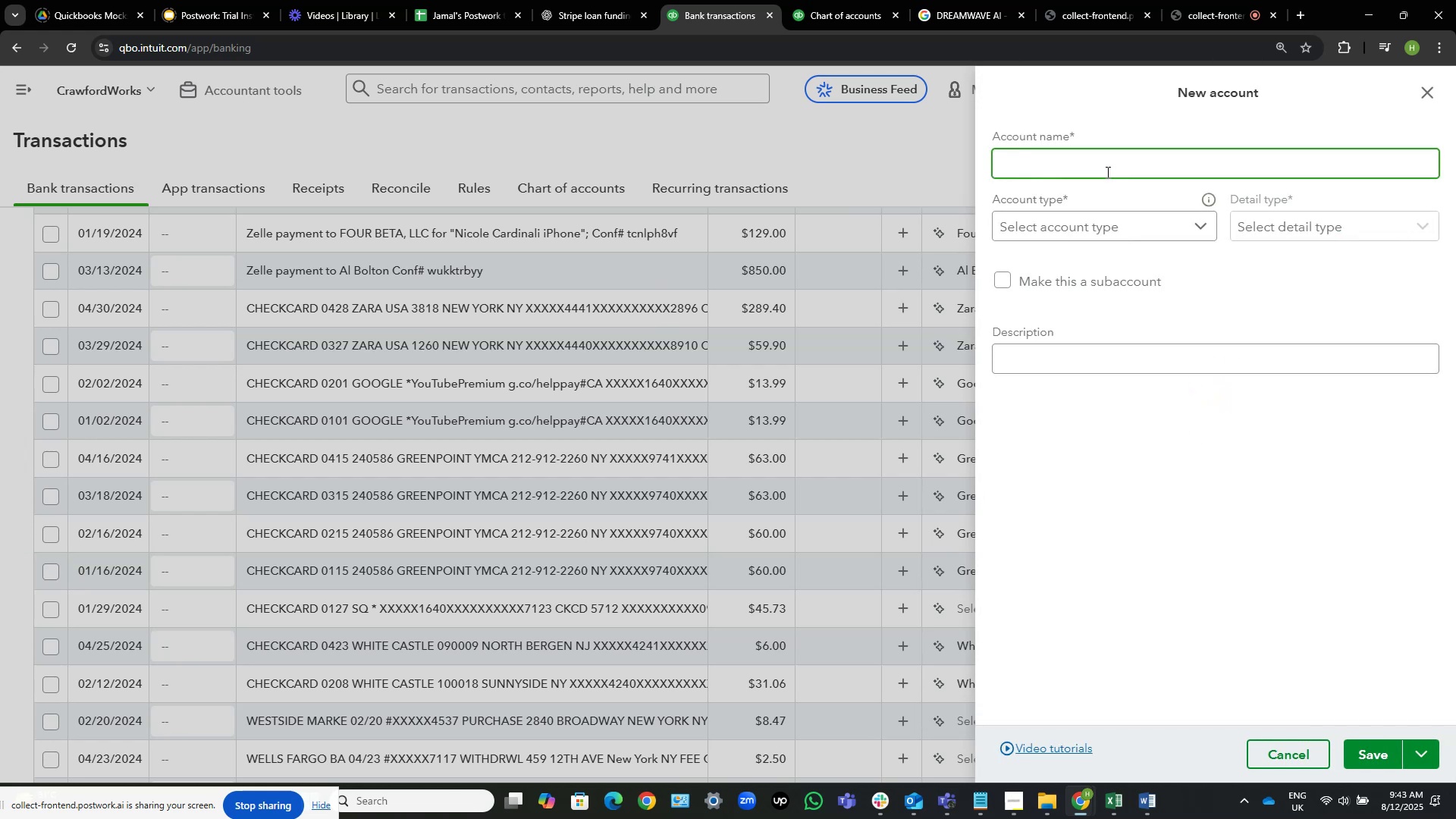 
type(Unifornm)
key(Backspace)
type( Expenses)
 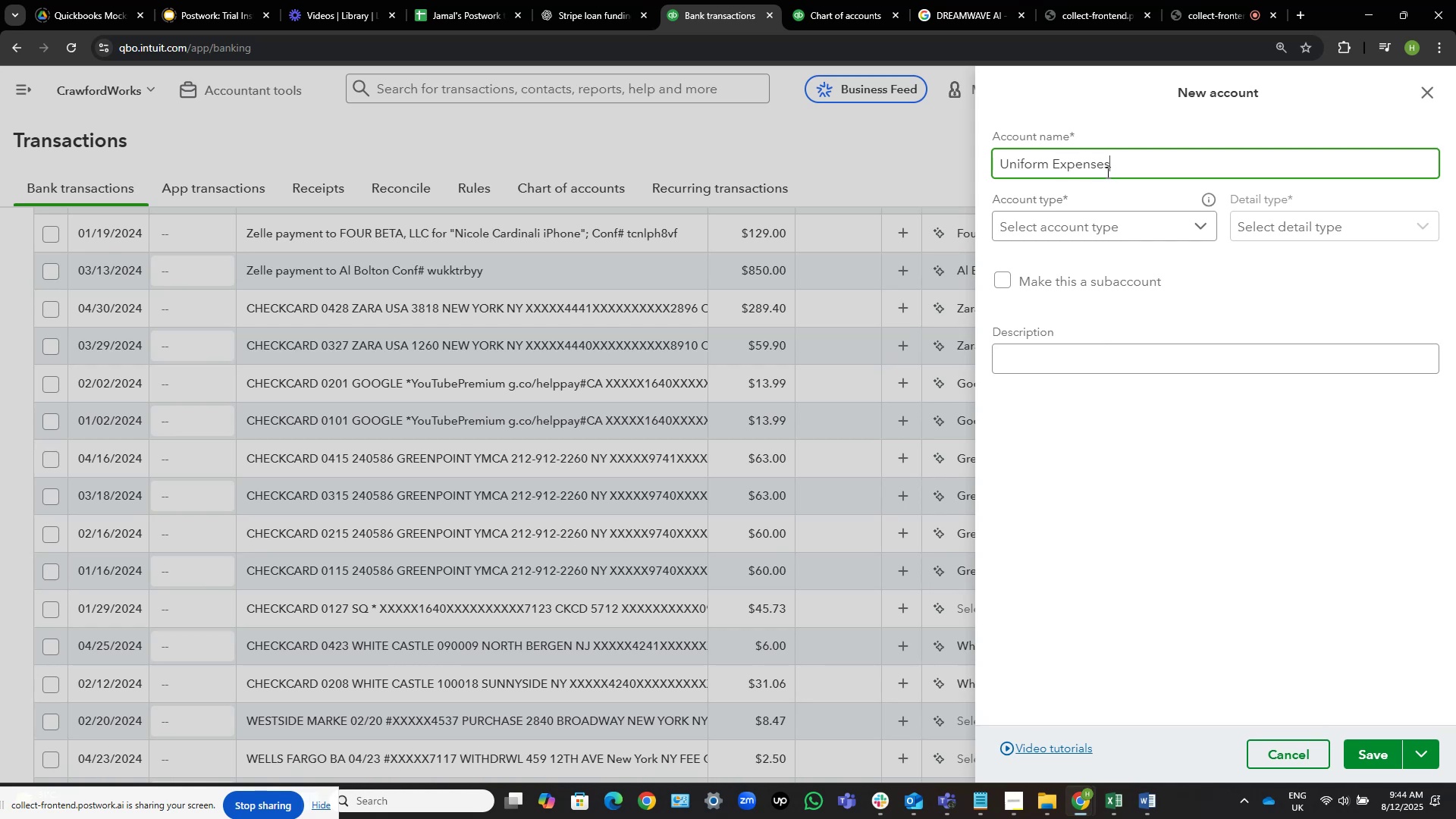 
wait(7.2)
 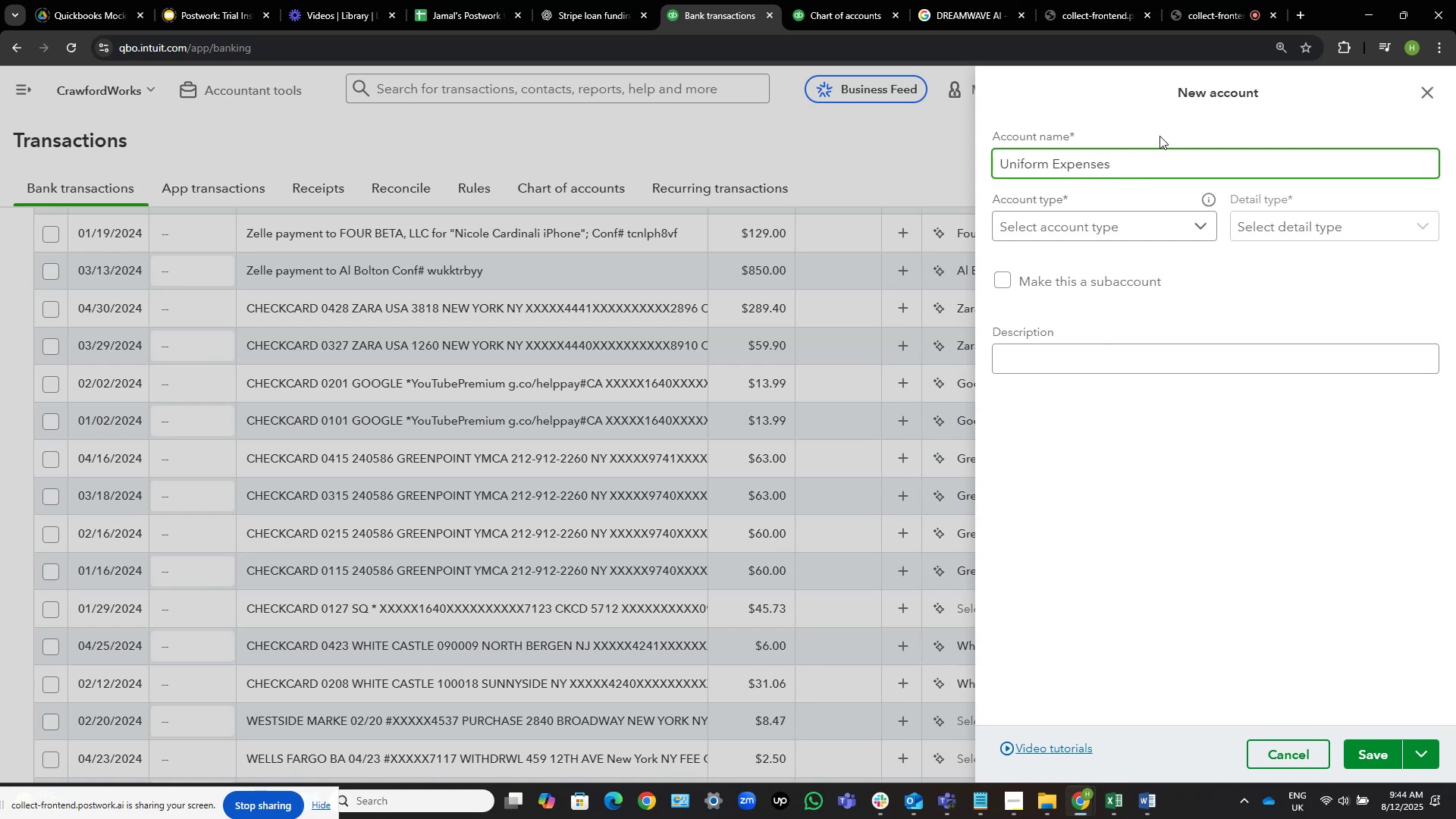 
left_click([1091, 234])
 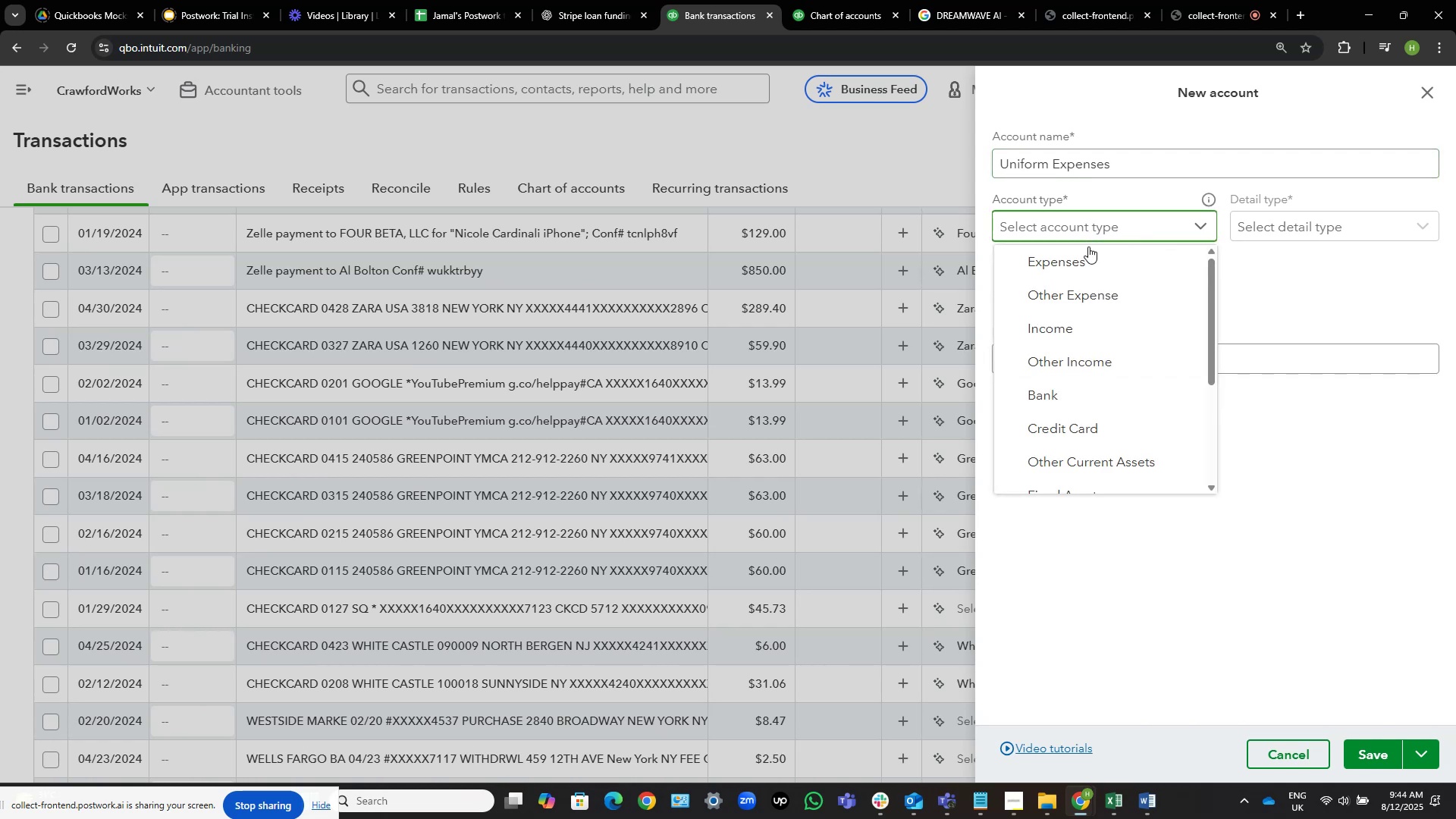 
left_click([1082, 261])
 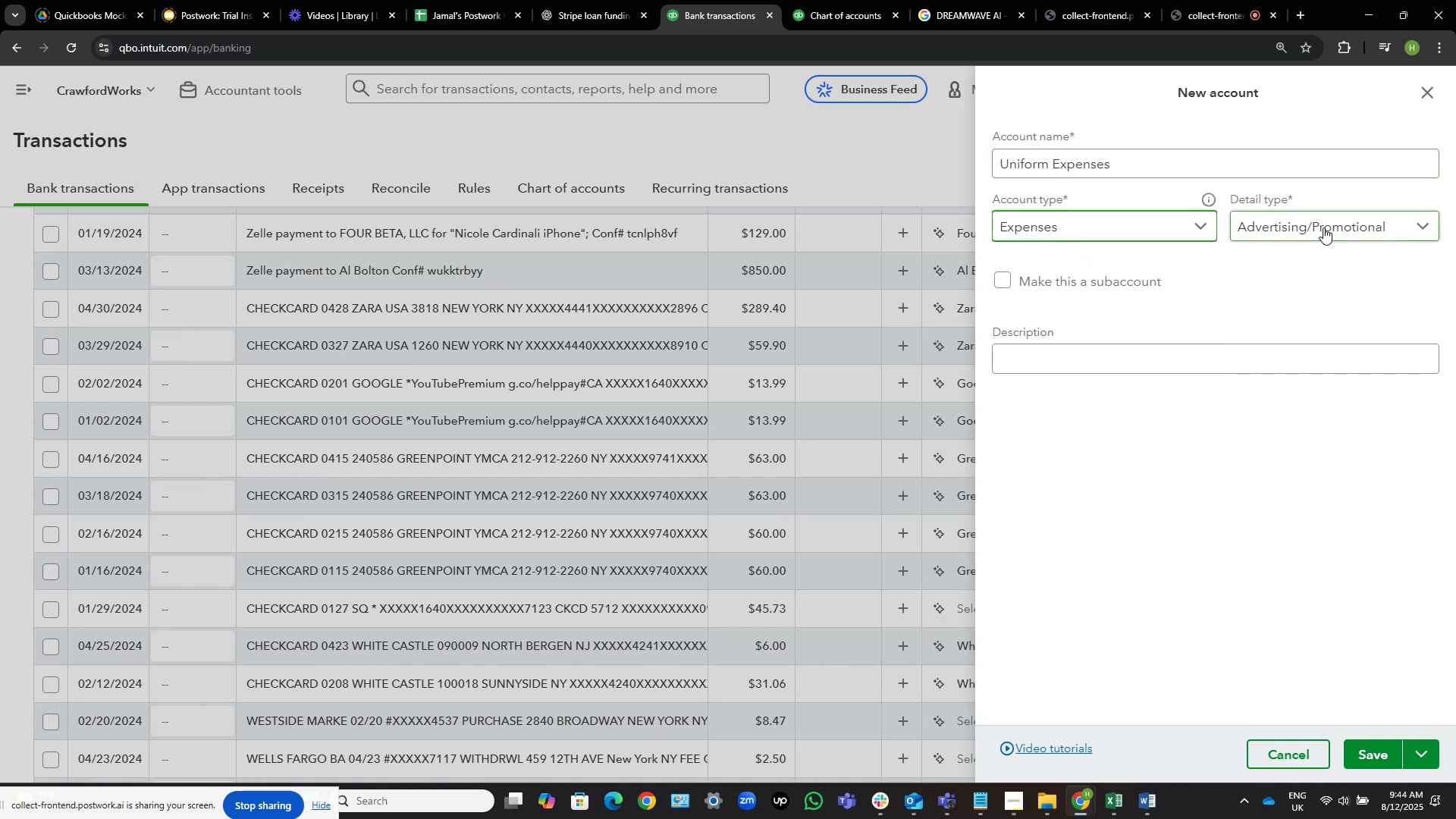 
left_click([1316, 222])
 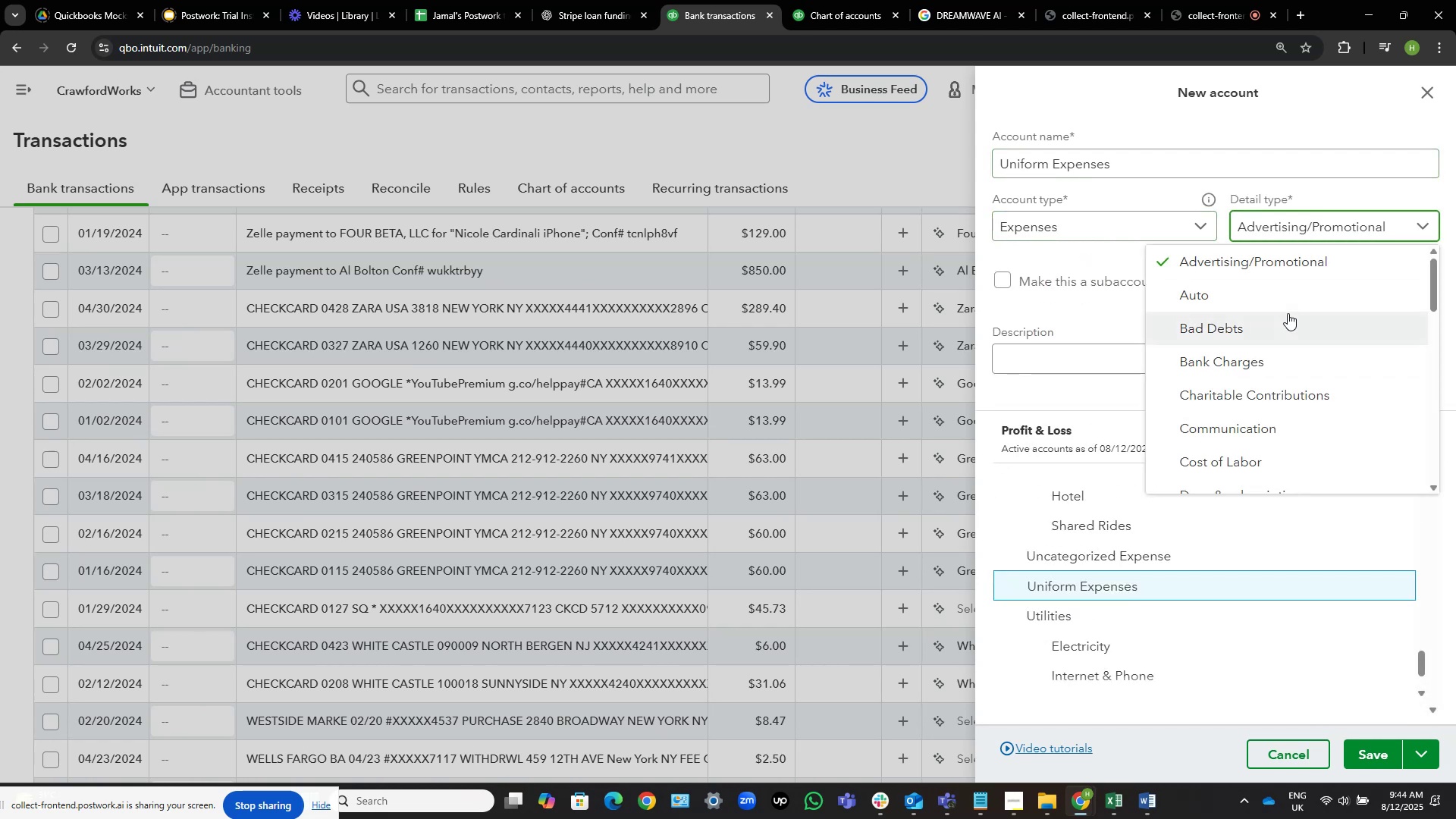 
scroll: coordinate [1262, 409], scroll_direction: down, amount: 5.0
 